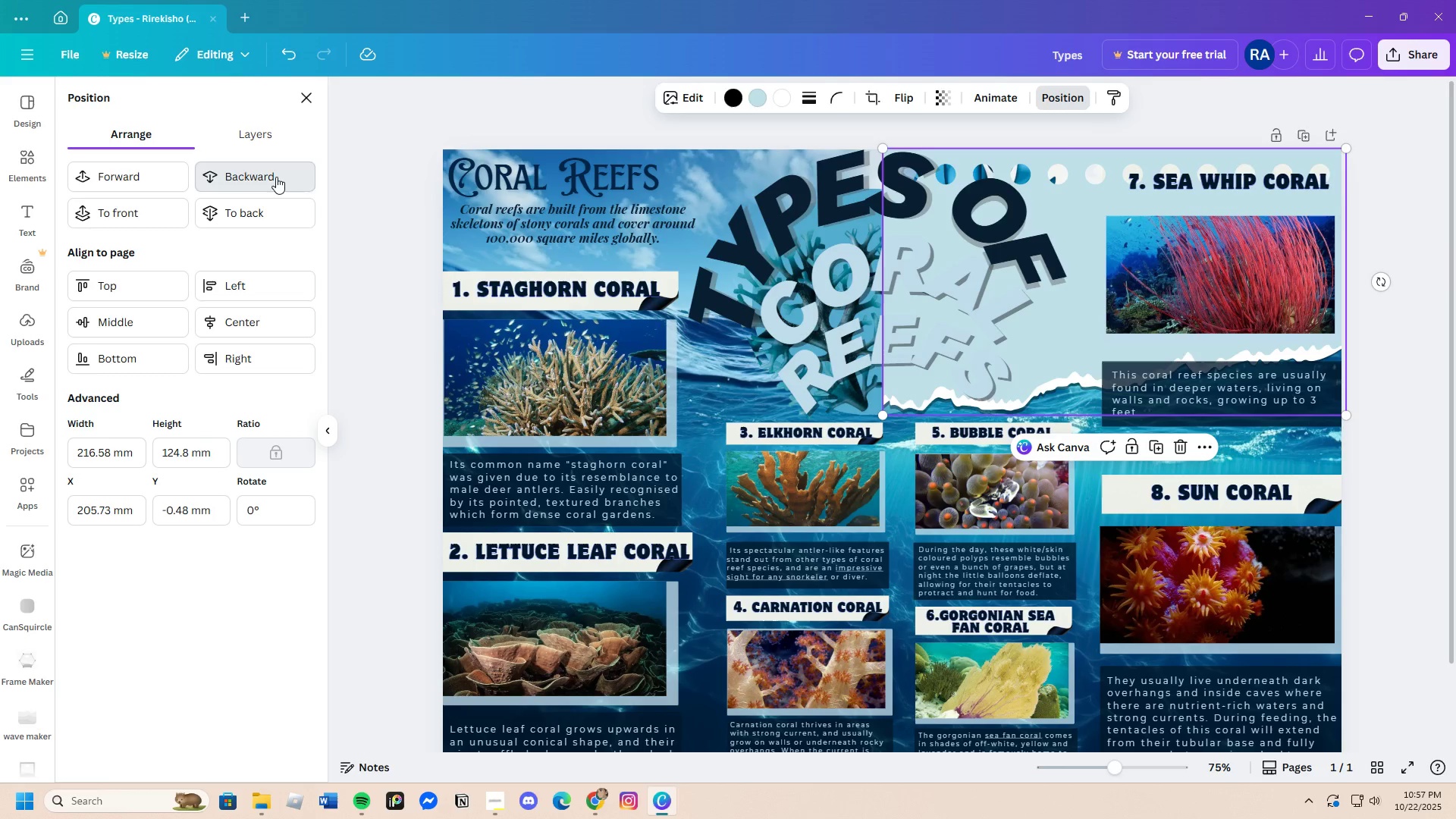 
triple_click([276, 177])
 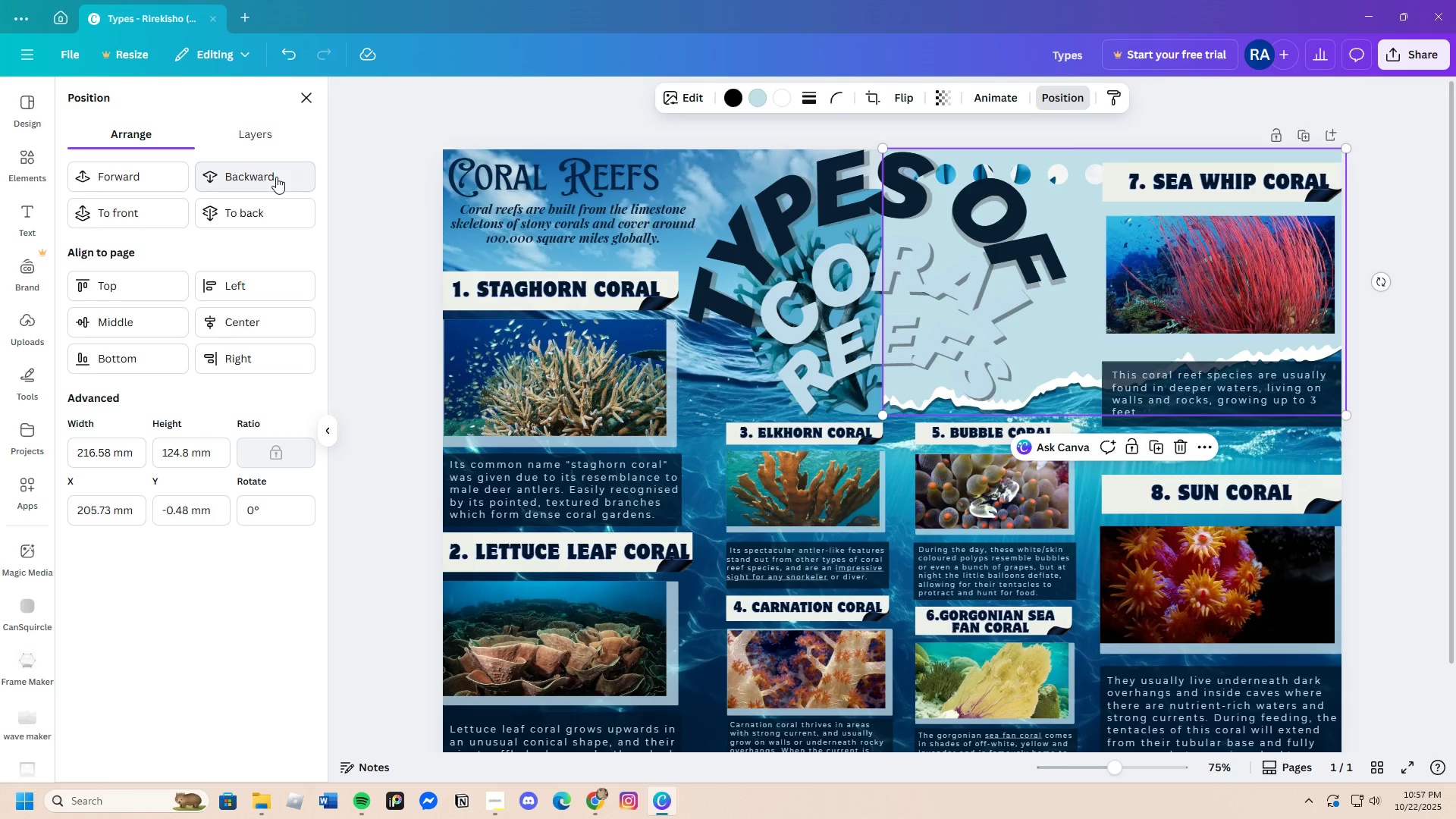 
triple_click([276, 177])
 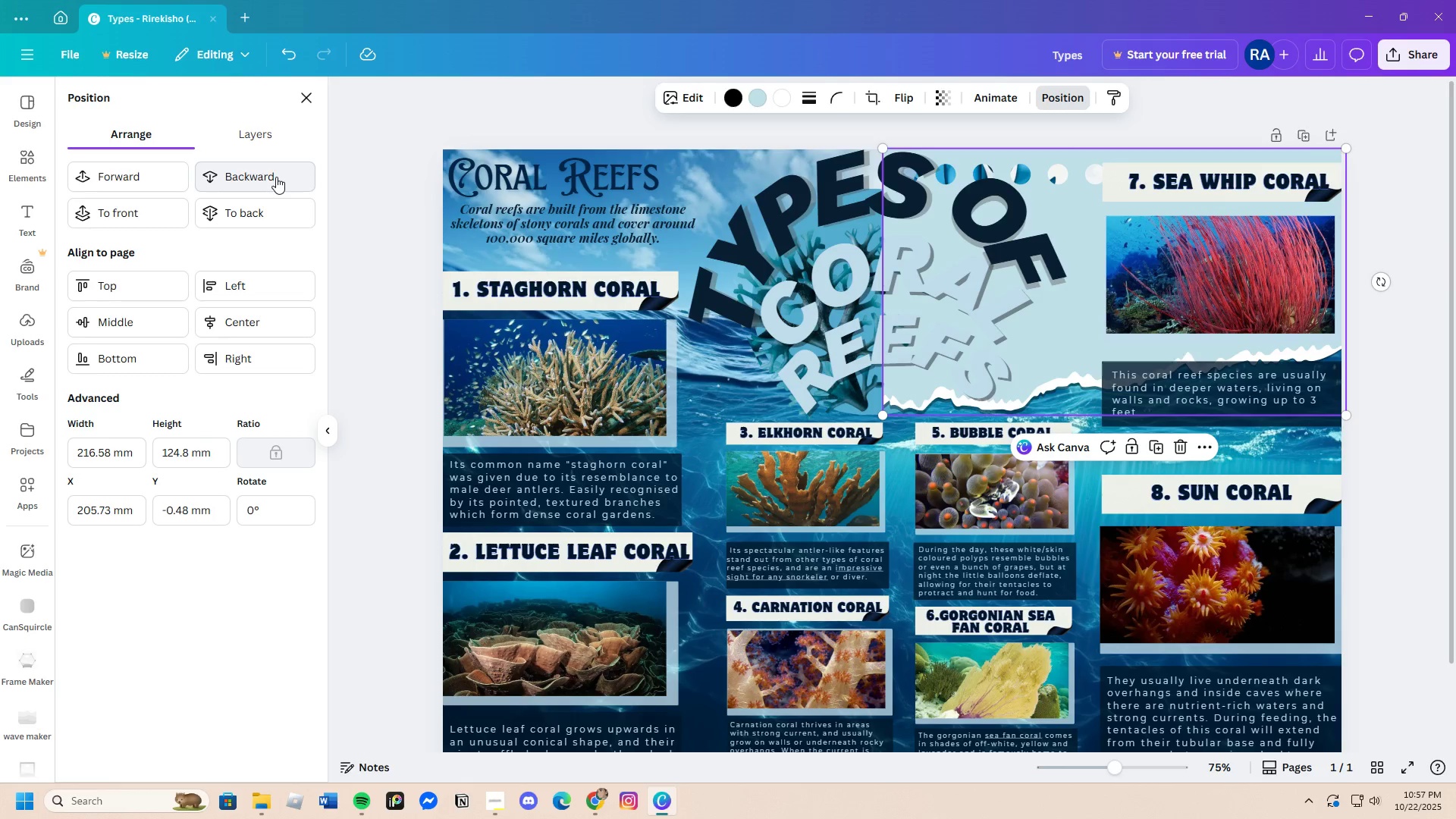 
triple_click([276, 177])
 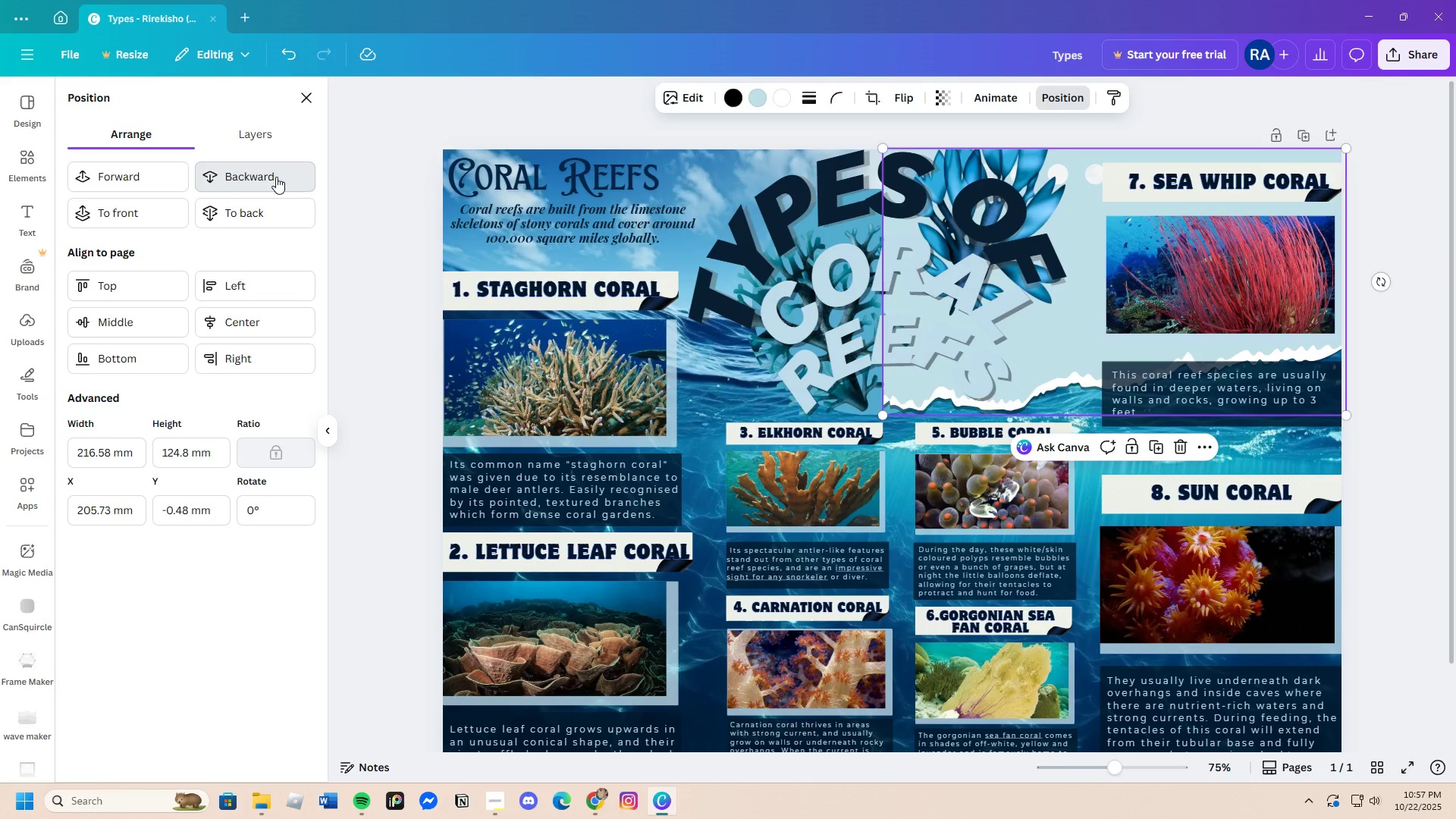 
left_click([276, 177])
 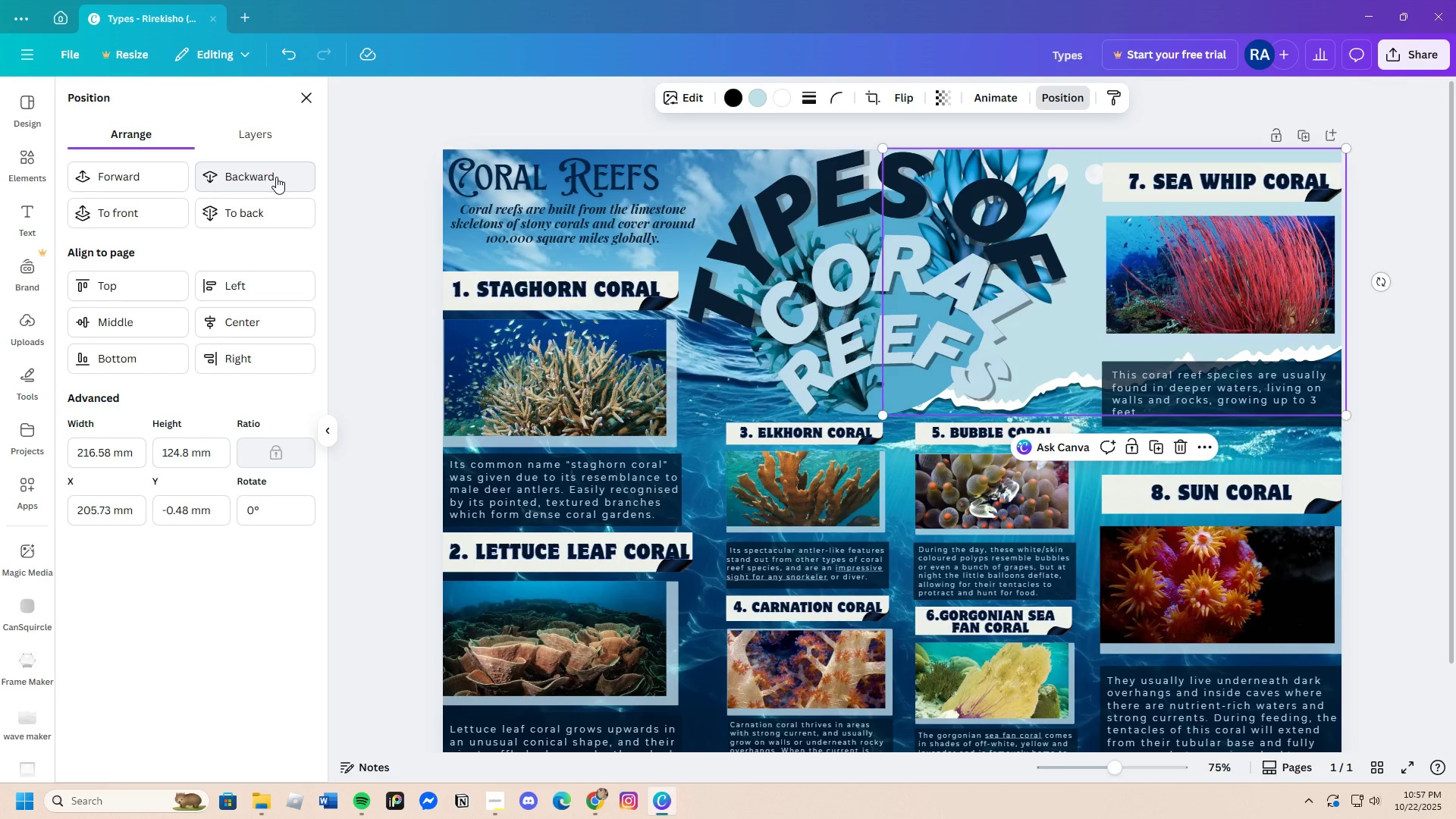 
left_click([1397, 452])
 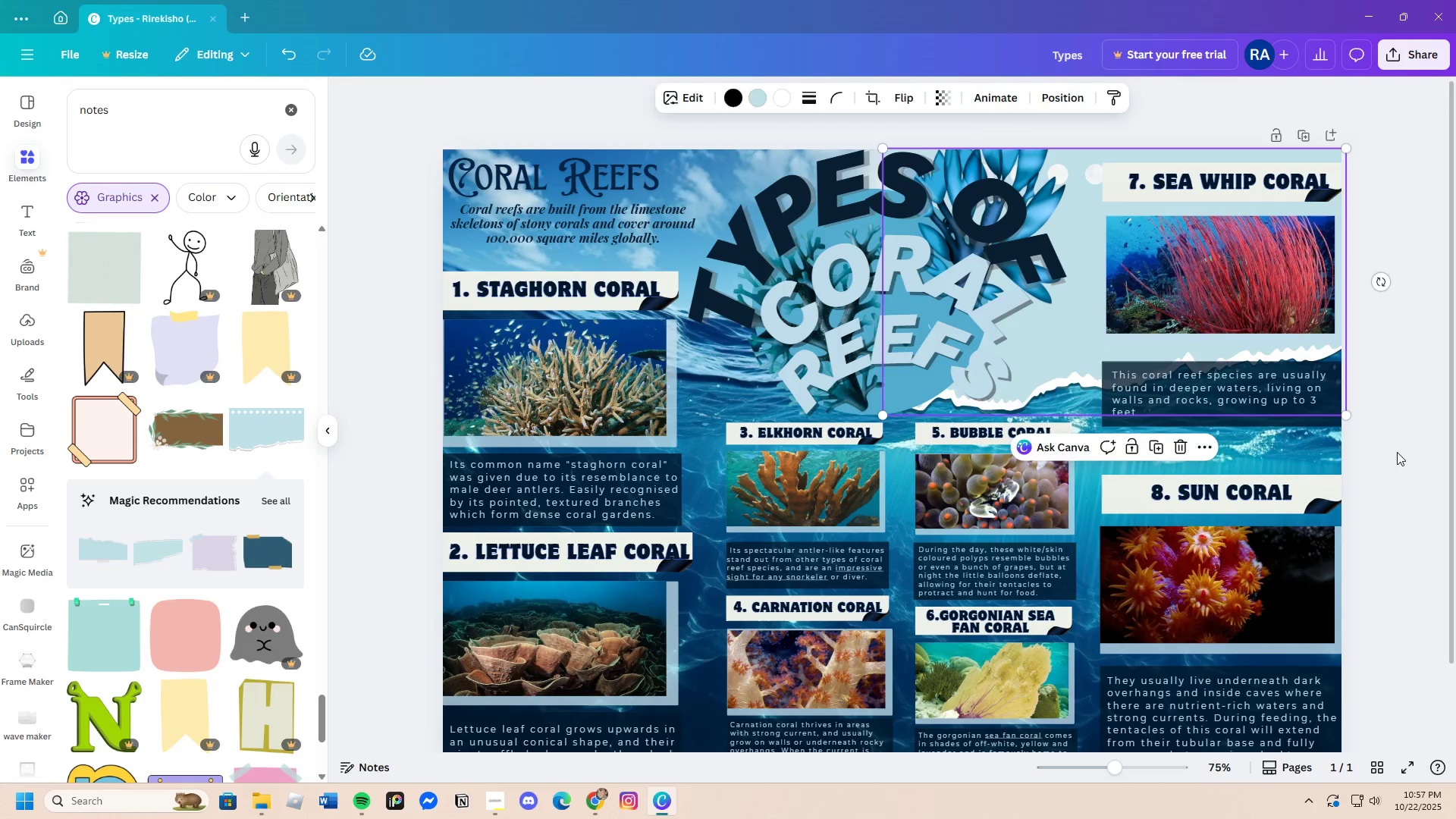 
left_click([1397, 452])
 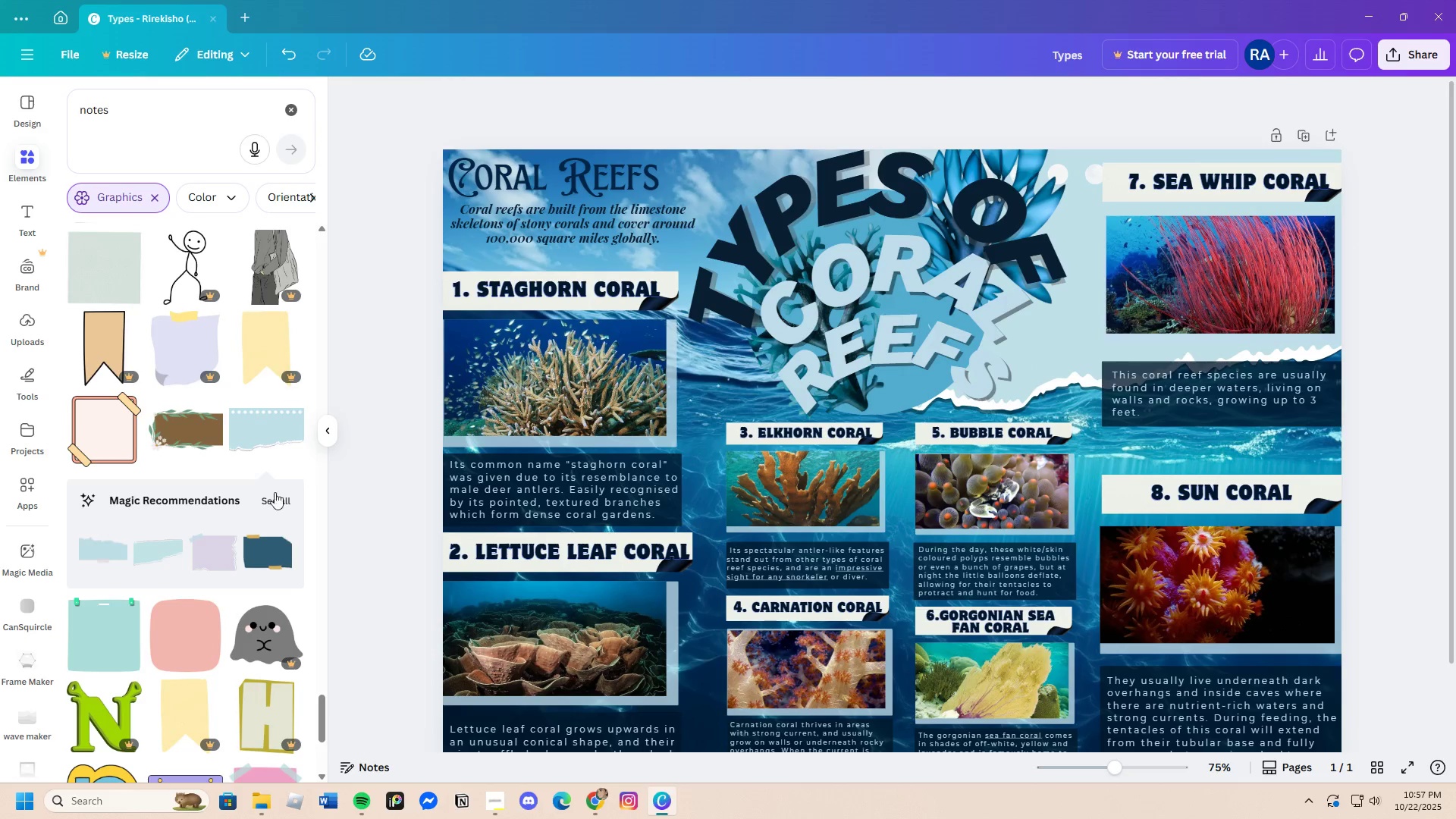 
left_click([274, 497])
 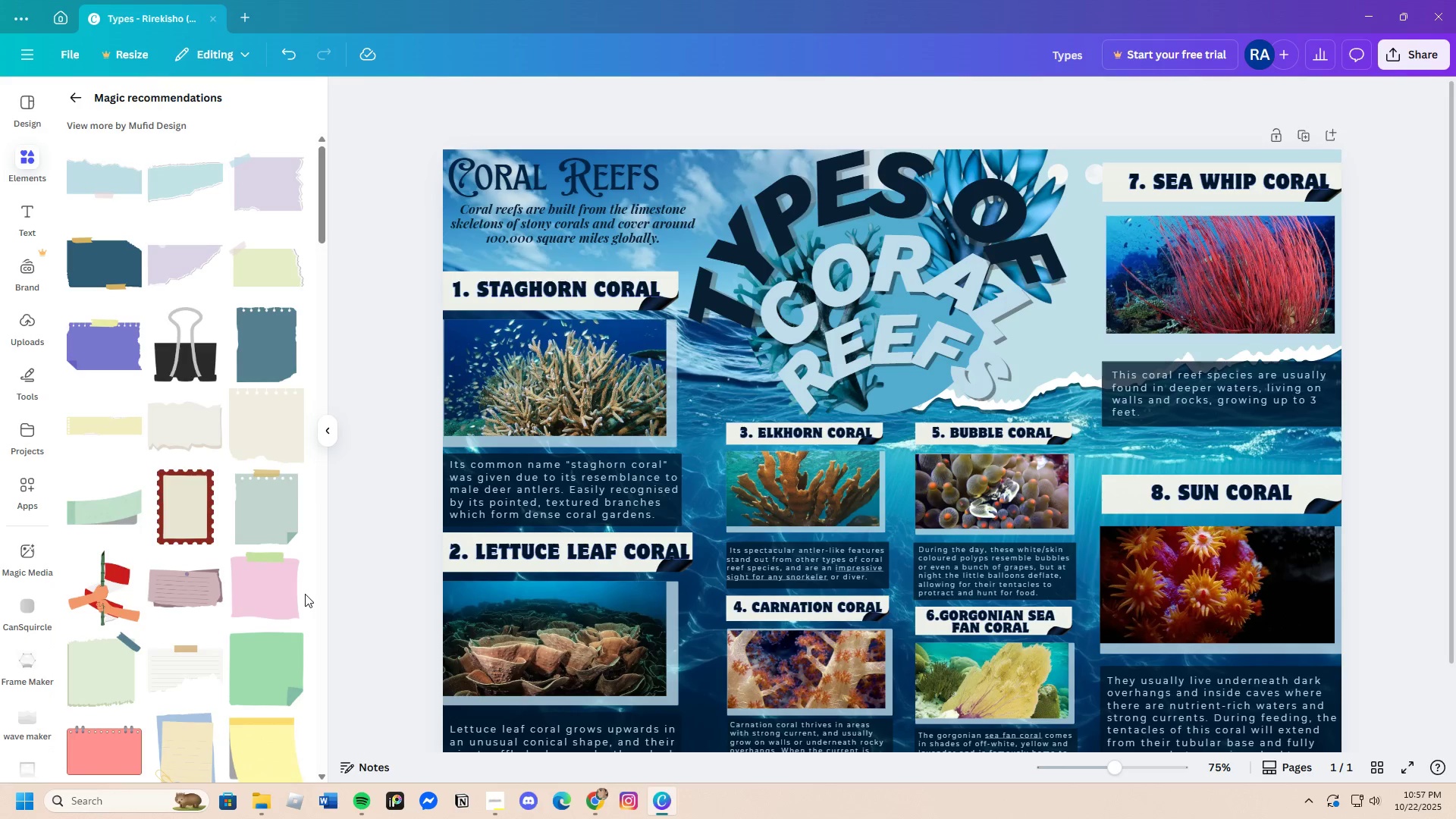 
scroll: coordinate [299, 589], scroll_direction: down, amount: 14.0
 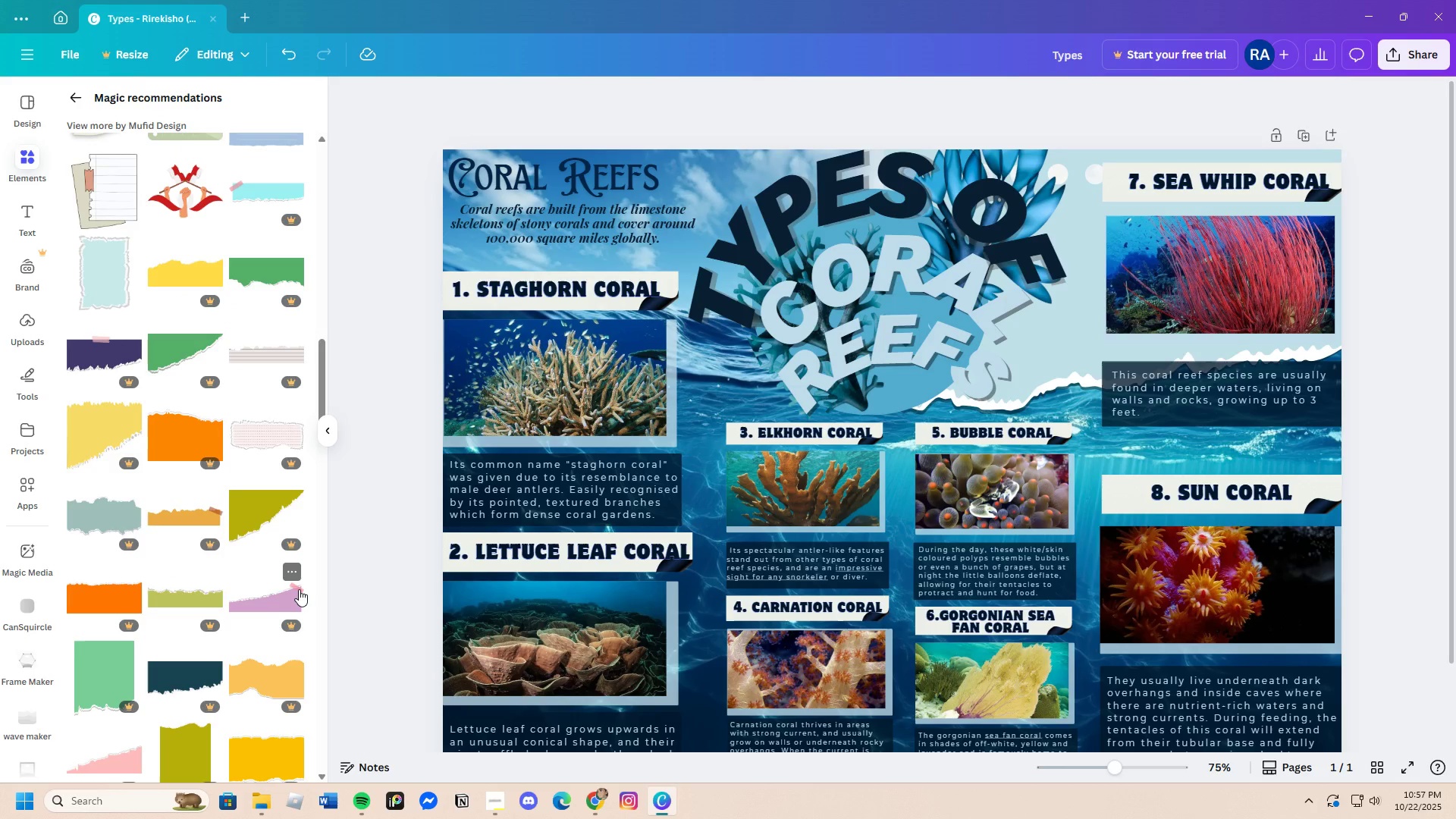 
scroll: coordinate [298, 589], scroll_direction: down, amount: 26.0
 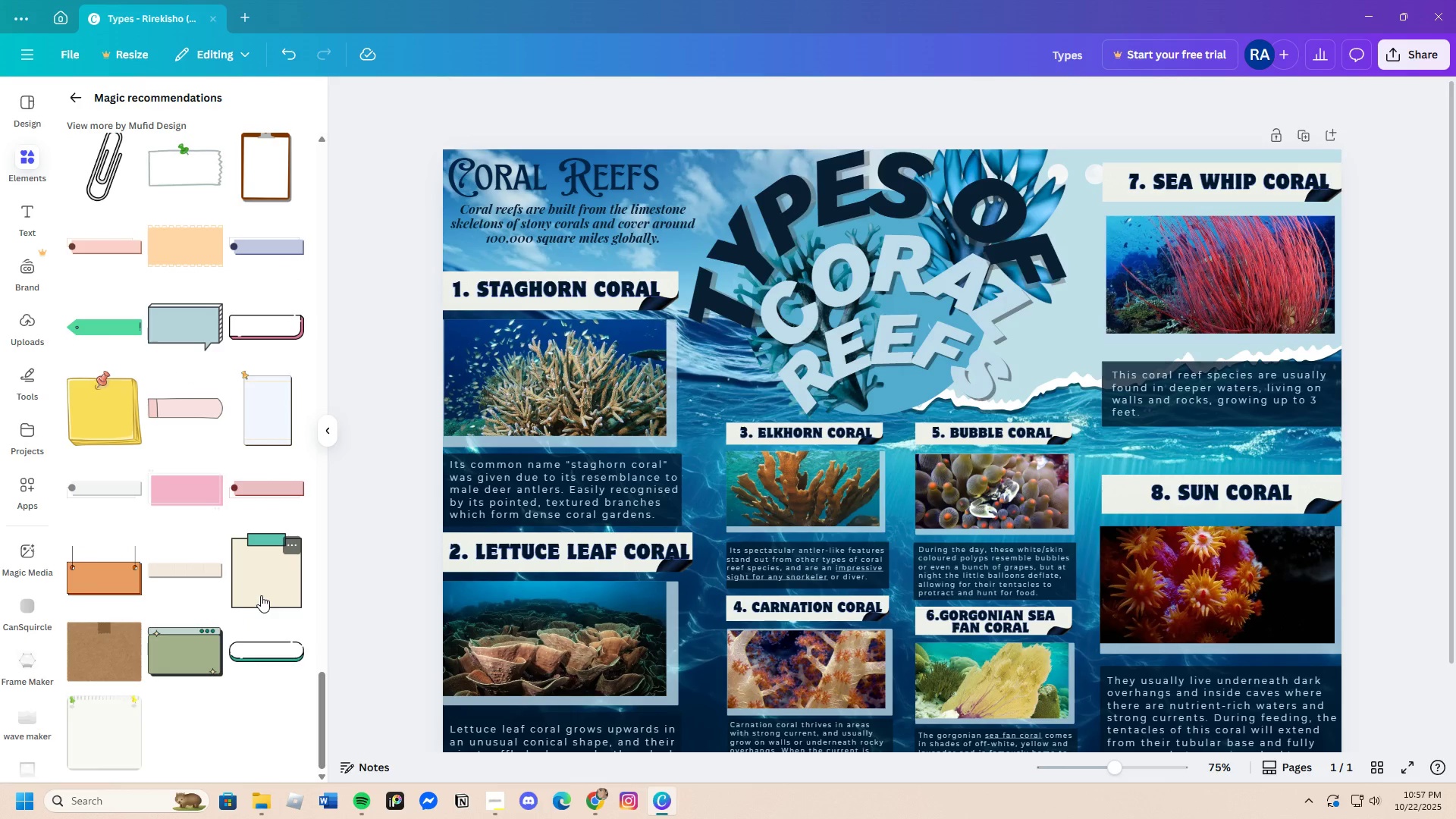 
scroll: coordinate [235, 603], scroll_direction: down, amount: 1.0
 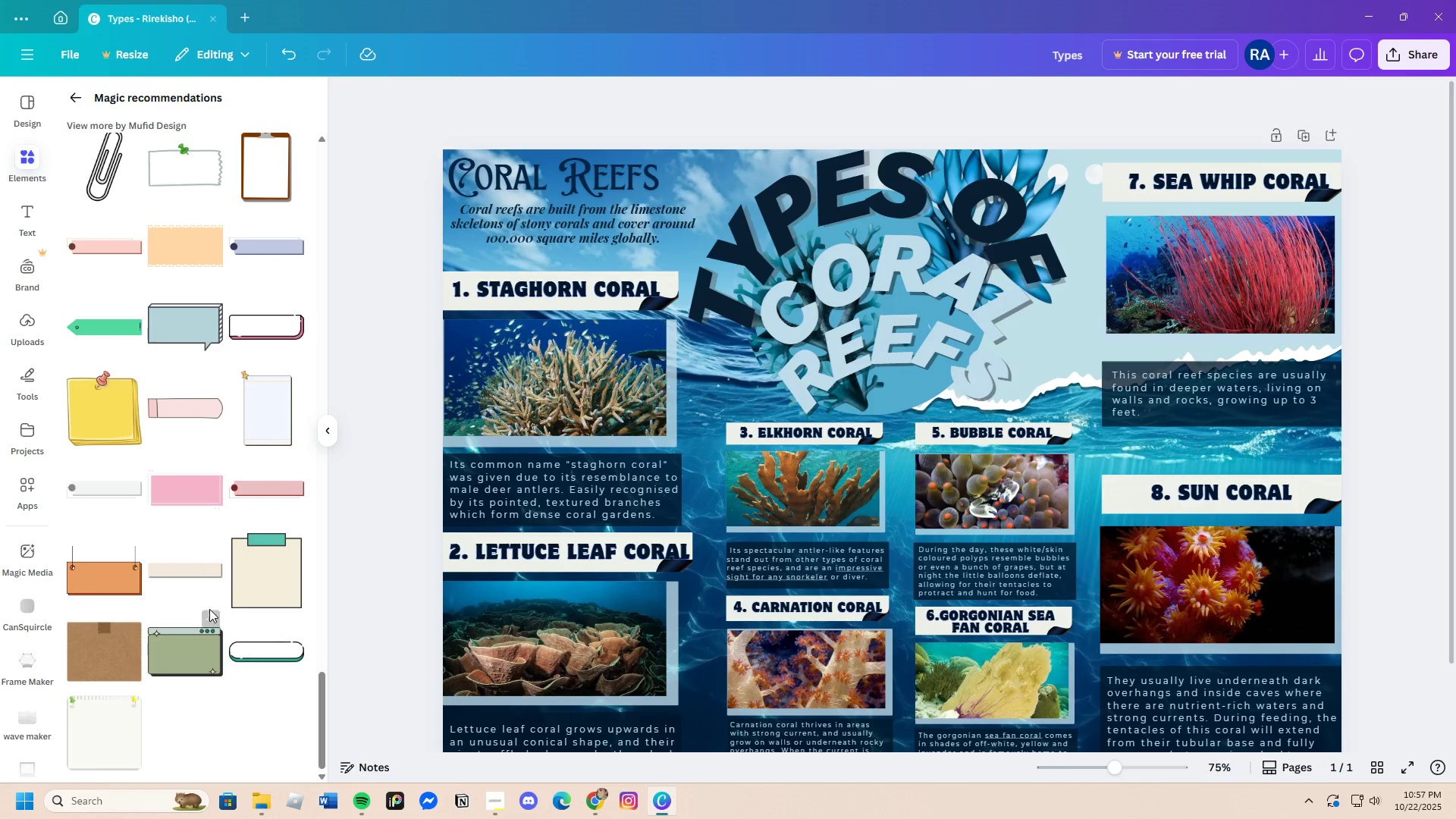 
scroll: coordinate [179, 538], scroll_direction: up, amount: 10.0
 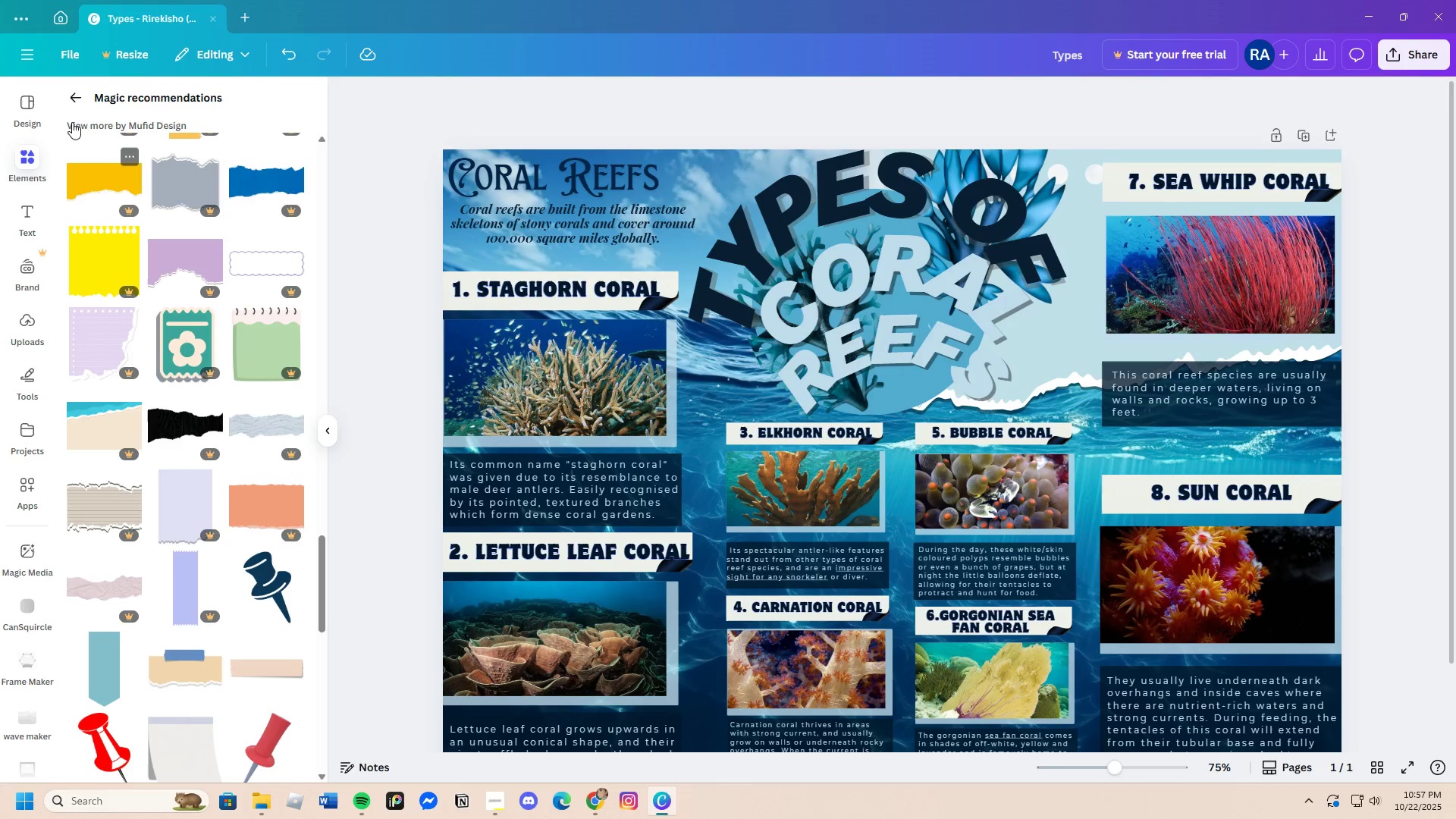 
left_click([71, 99])
 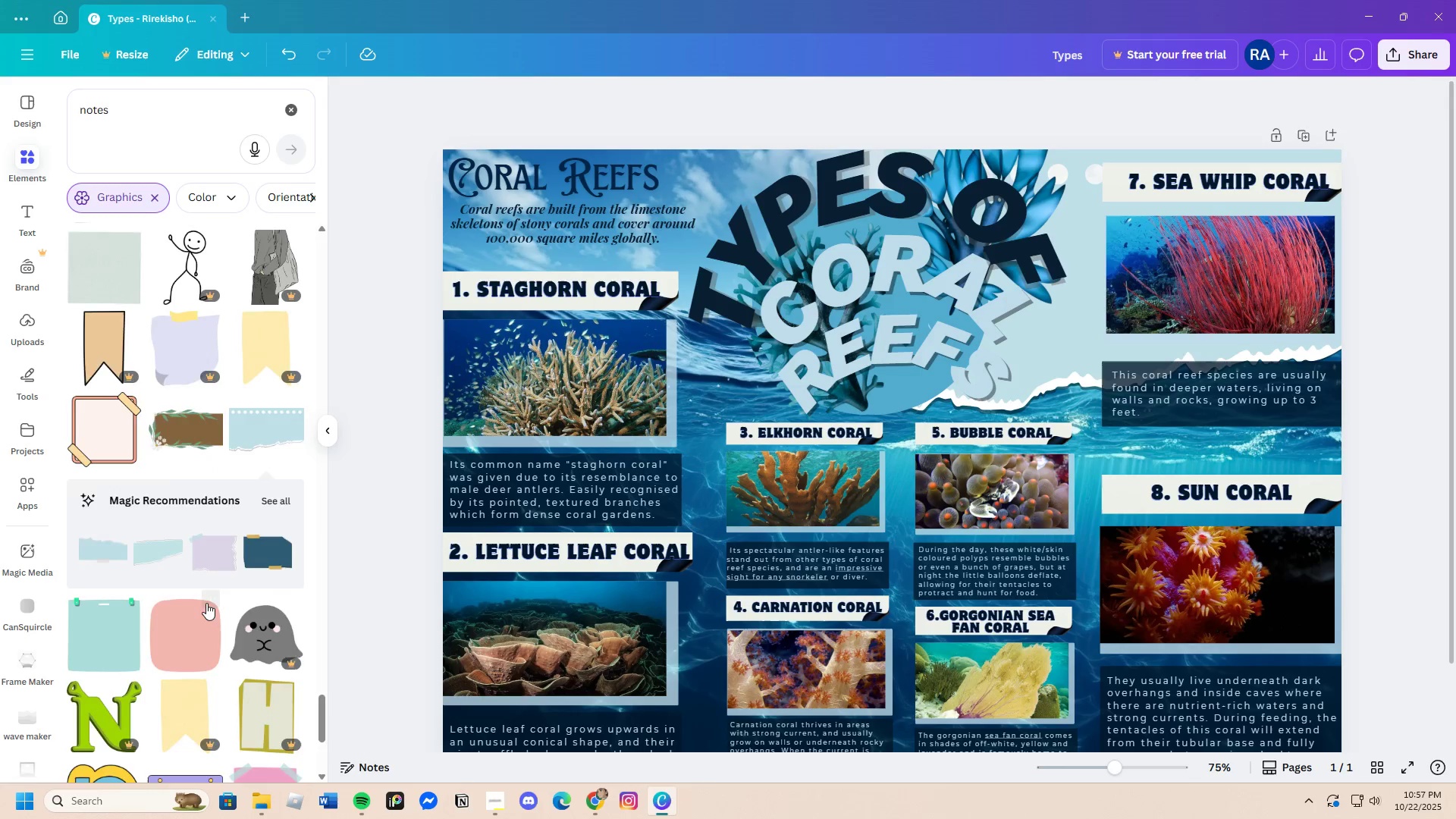 
scroll: coordinate [204, 605], scroll_direction: down, amount: 7.0
 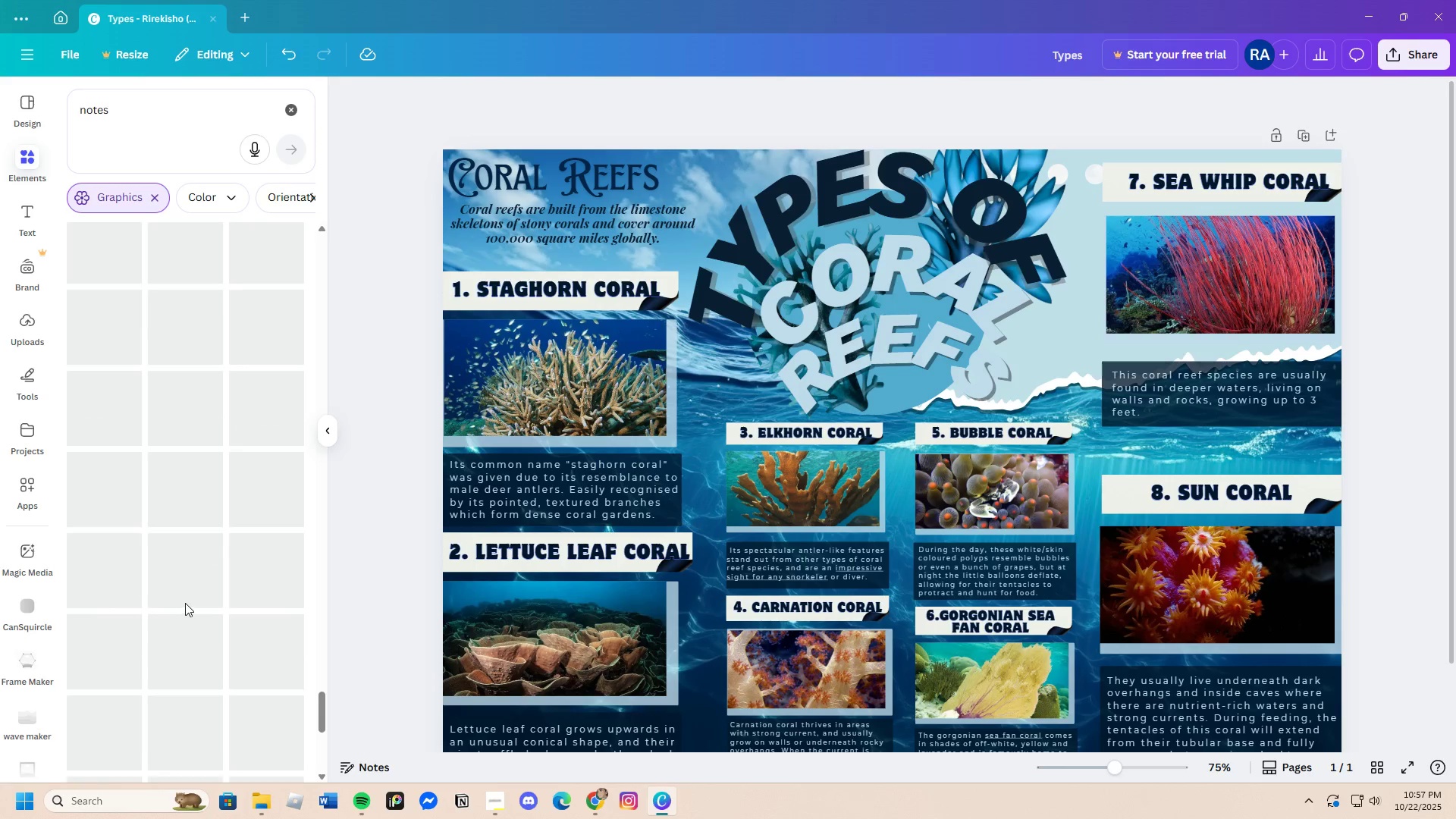 
scroll: coordinate [185, 603], scroll_direction: up, amount: 5.0
 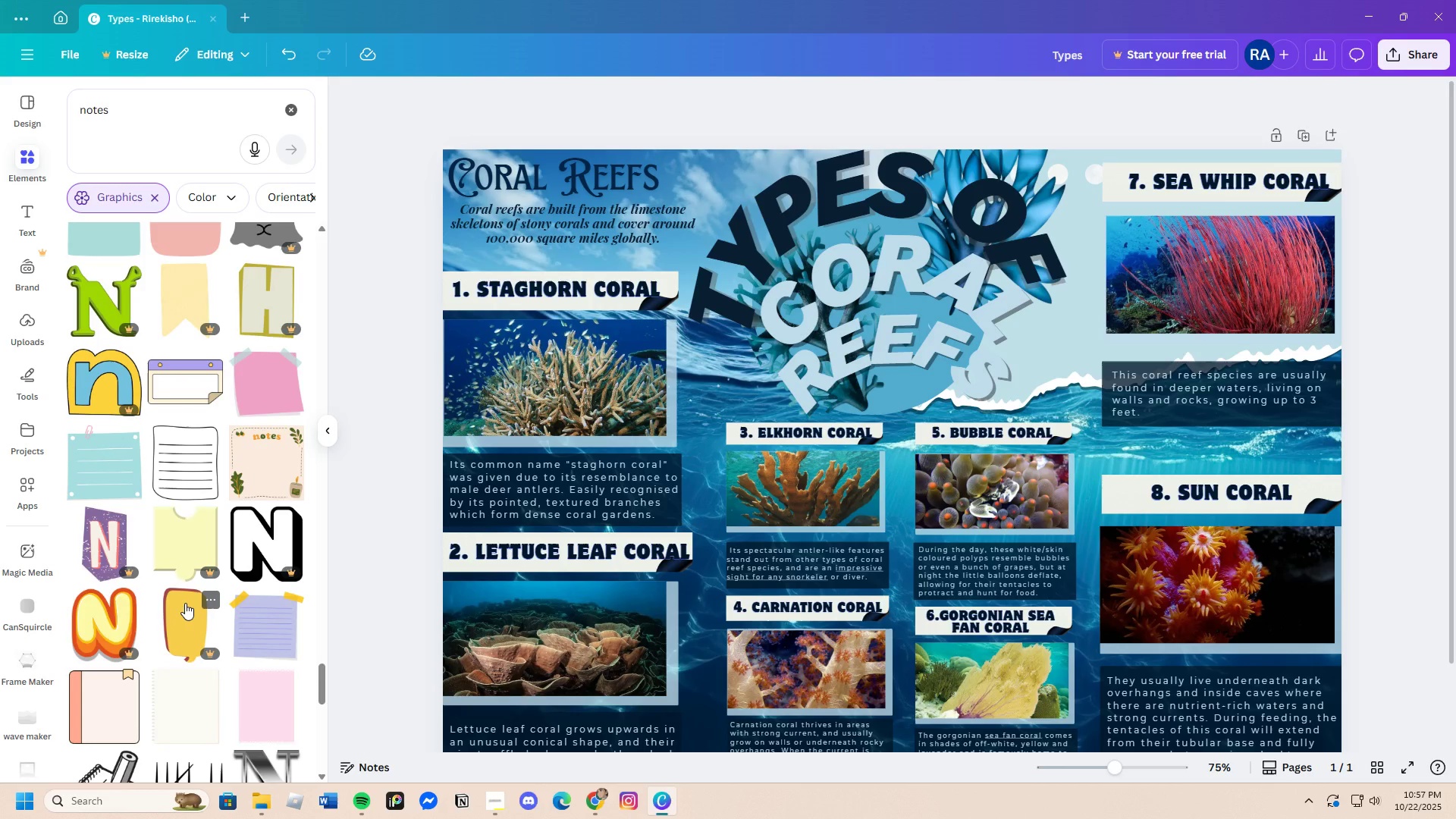 
scroll: coordinate [206, 607], scroll_direction: down, amount: 23.0
 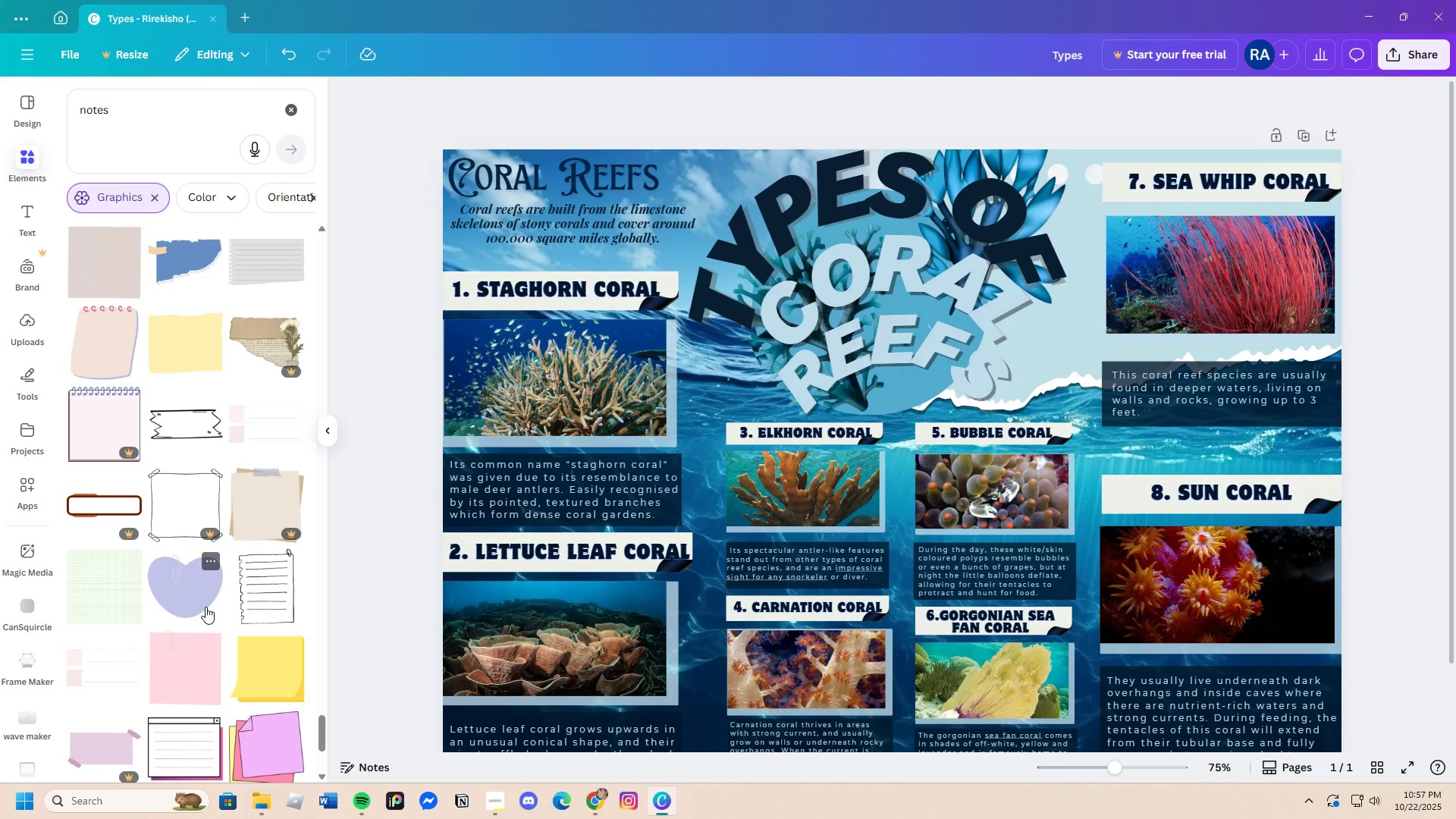 
scroll: coordinate [206, 607], scroll_direction: down, amount: 4.0
 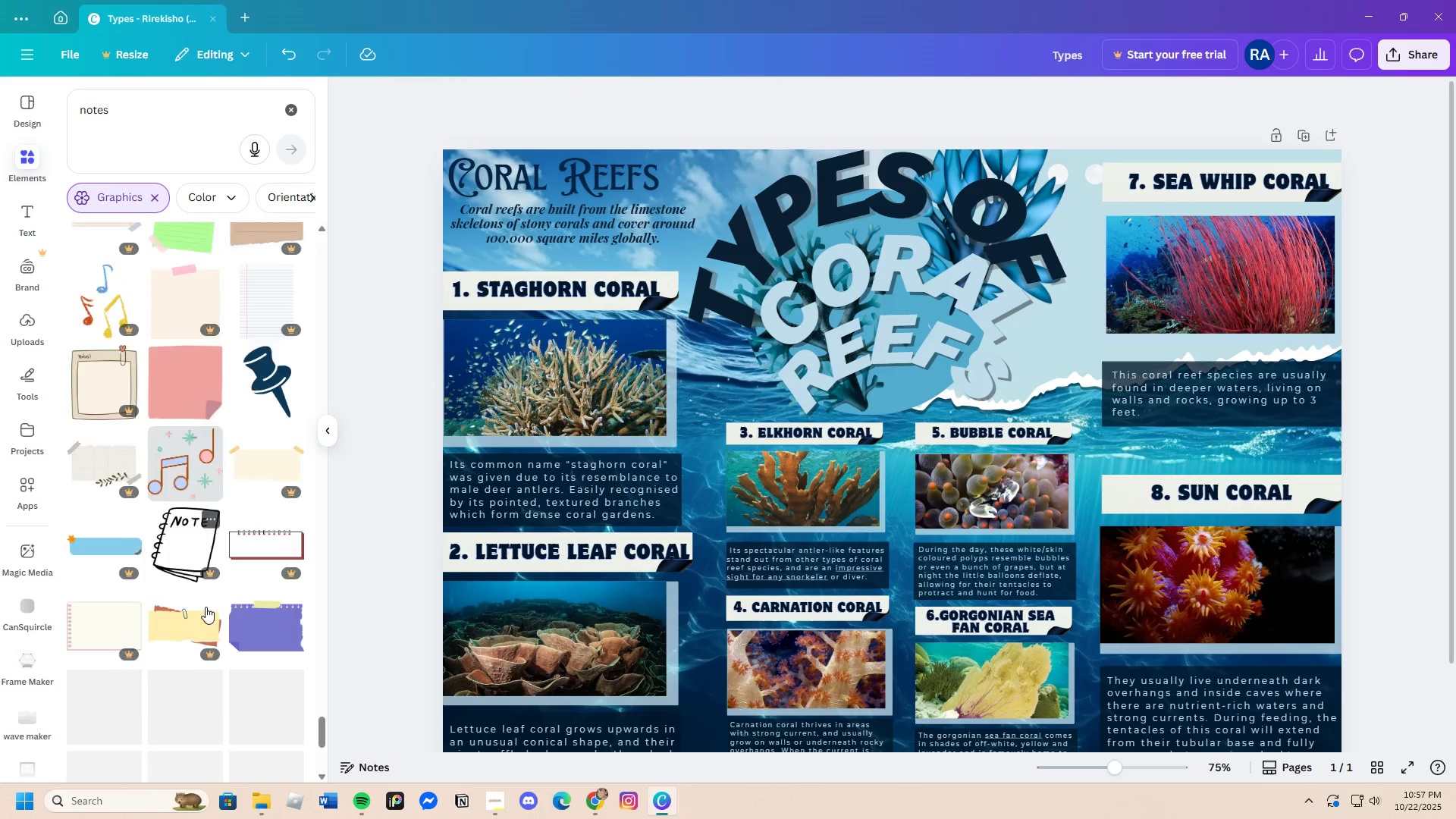 
wait(5.12)
 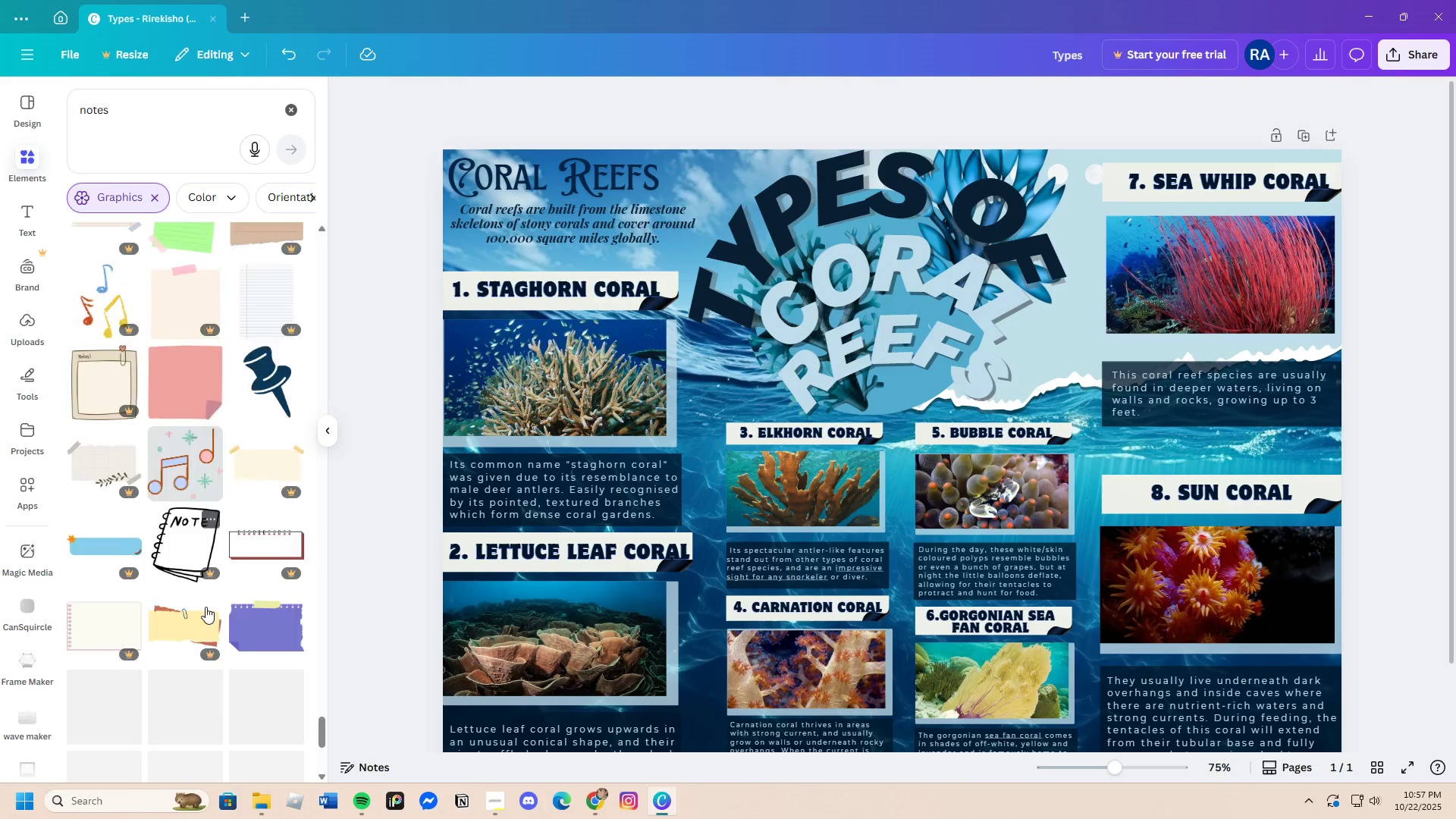 
left_click([278, 502])
 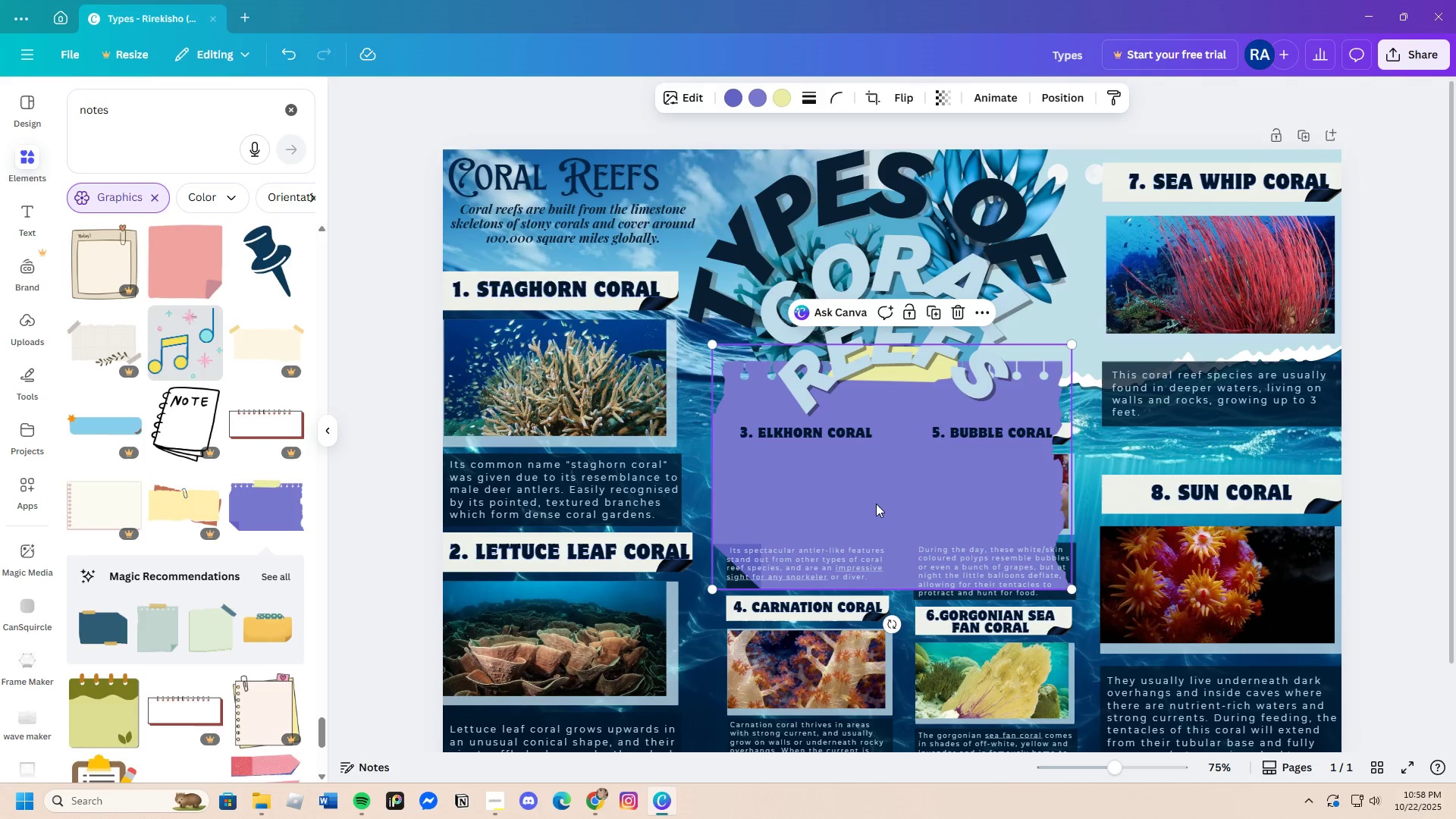 
left_click_drag(start_coordinate=[877, 503], to_coordinate=[582, 556])
 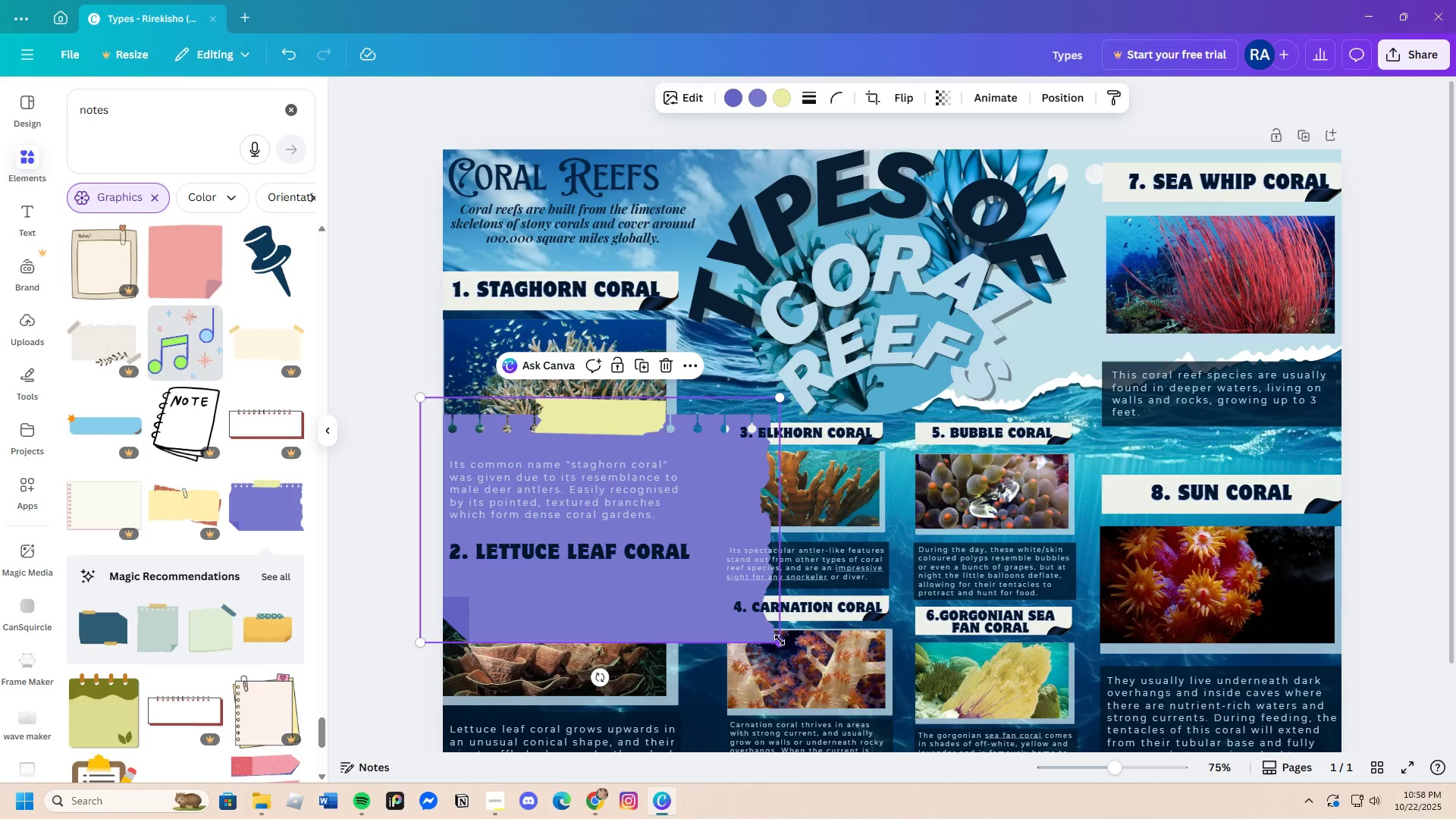 
left_click_drag(start_coordinate=[780, 640], to_coordinate=[1029, 717])
 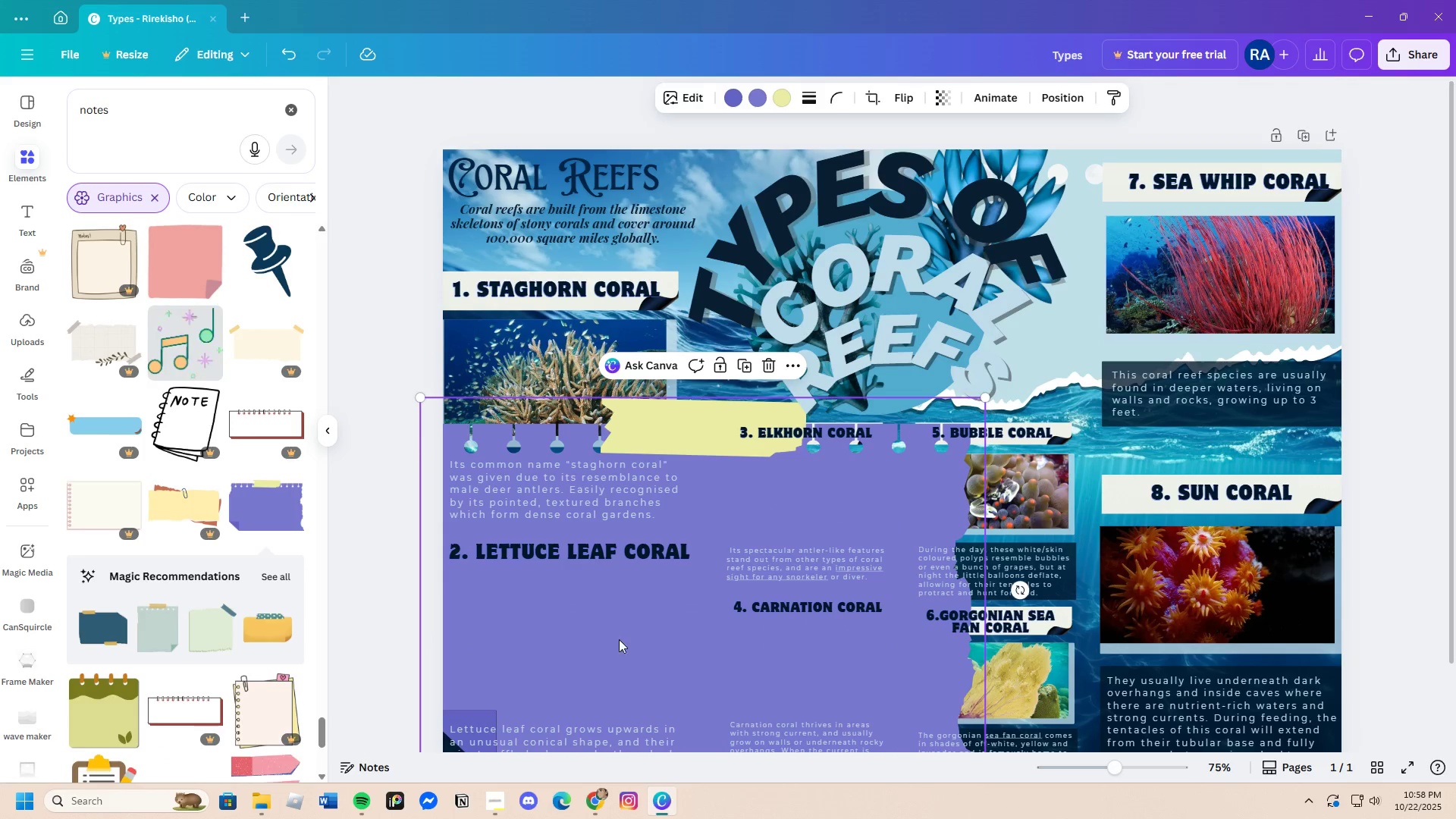 
left_click_drag(start_coordinate=[626, 638], to_coordinate=[384, 579])
 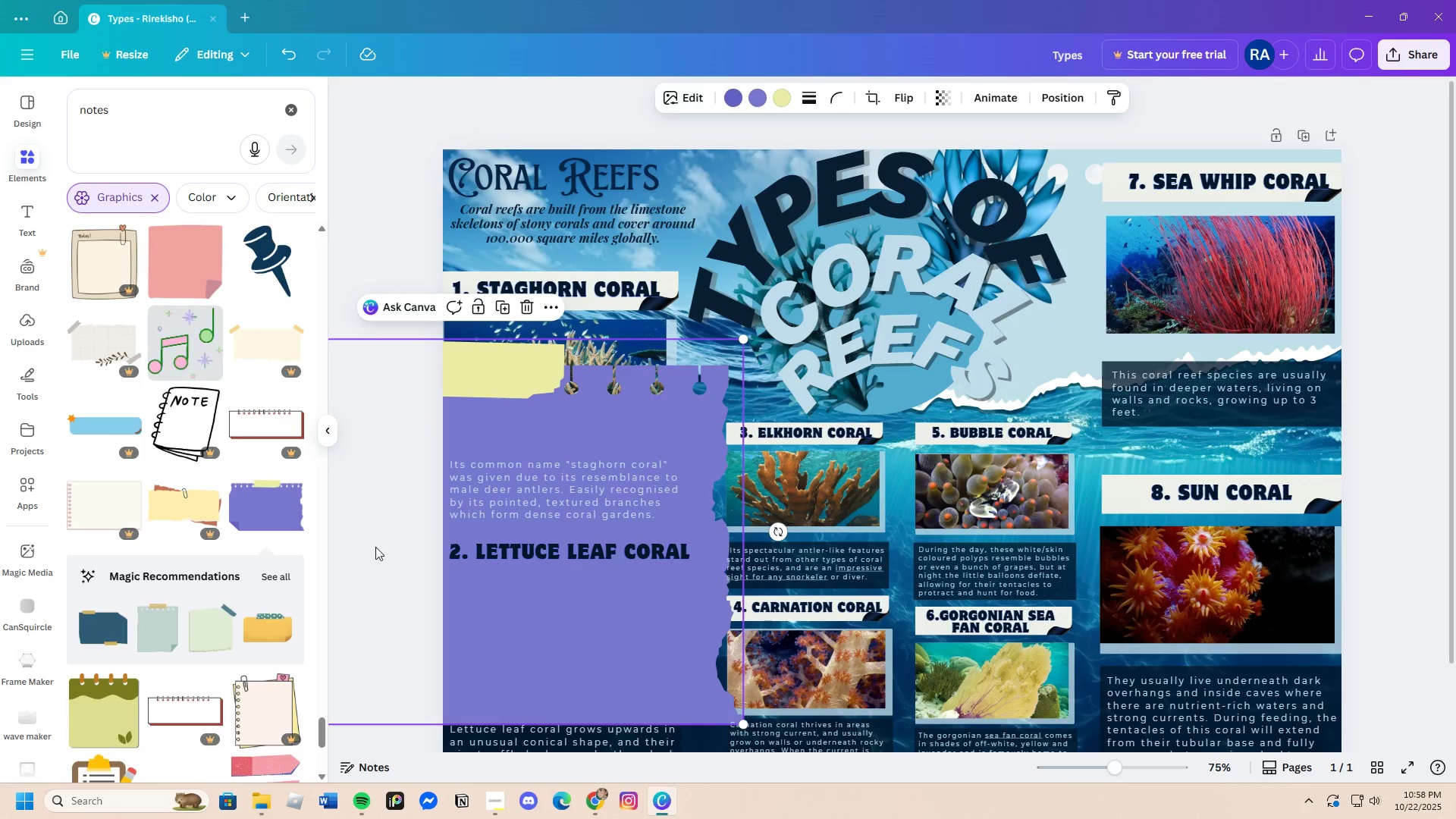 
left_click([331, 438])
 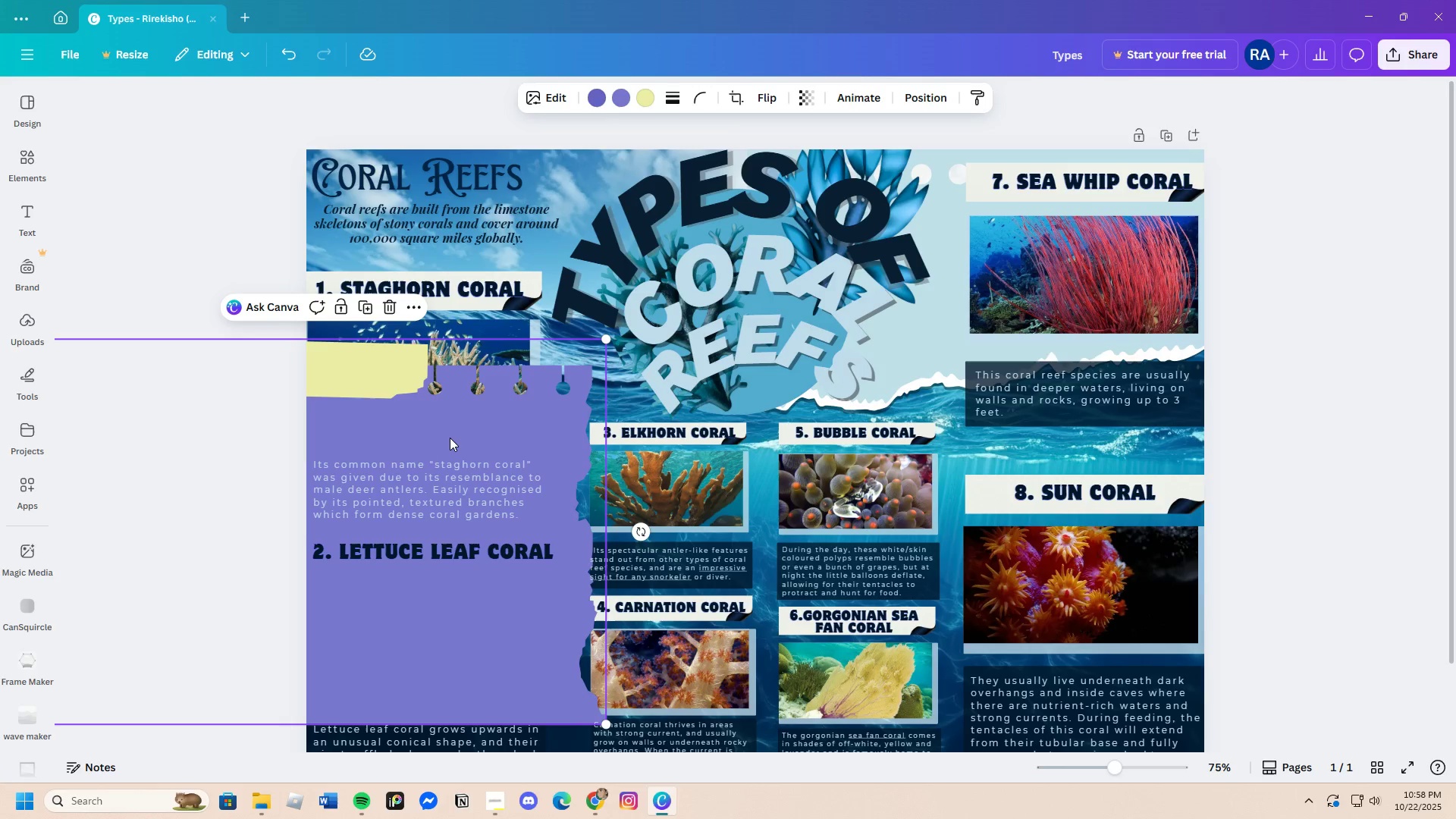 
left_click_drag(start_coordinate=[450, 435], to_coordinate=[973, 397])
 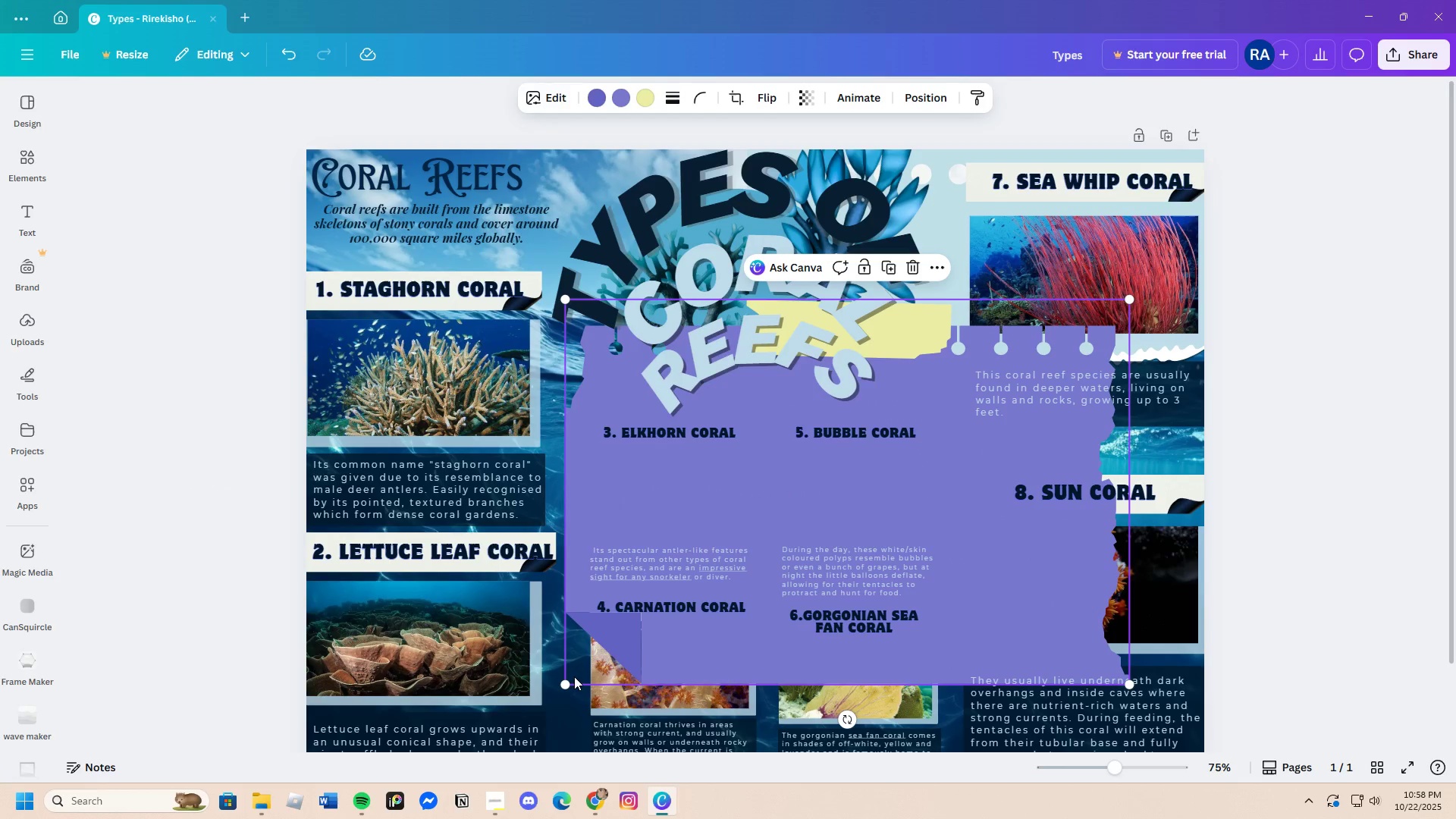 
left_click_drag(start_coordinate=[905, 485], to_coordinate=[389, 509])
 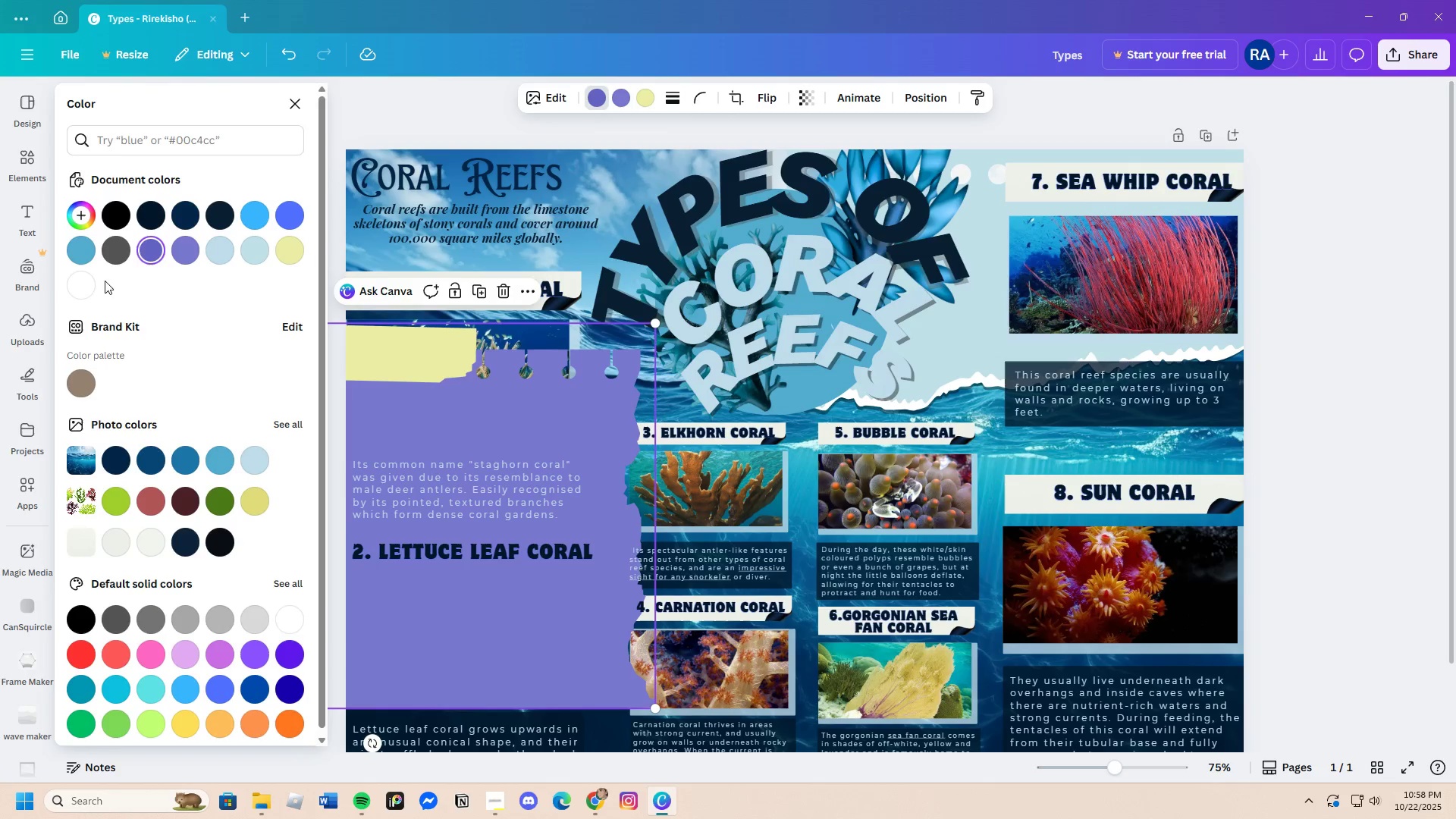 
left_click([151, 215])
 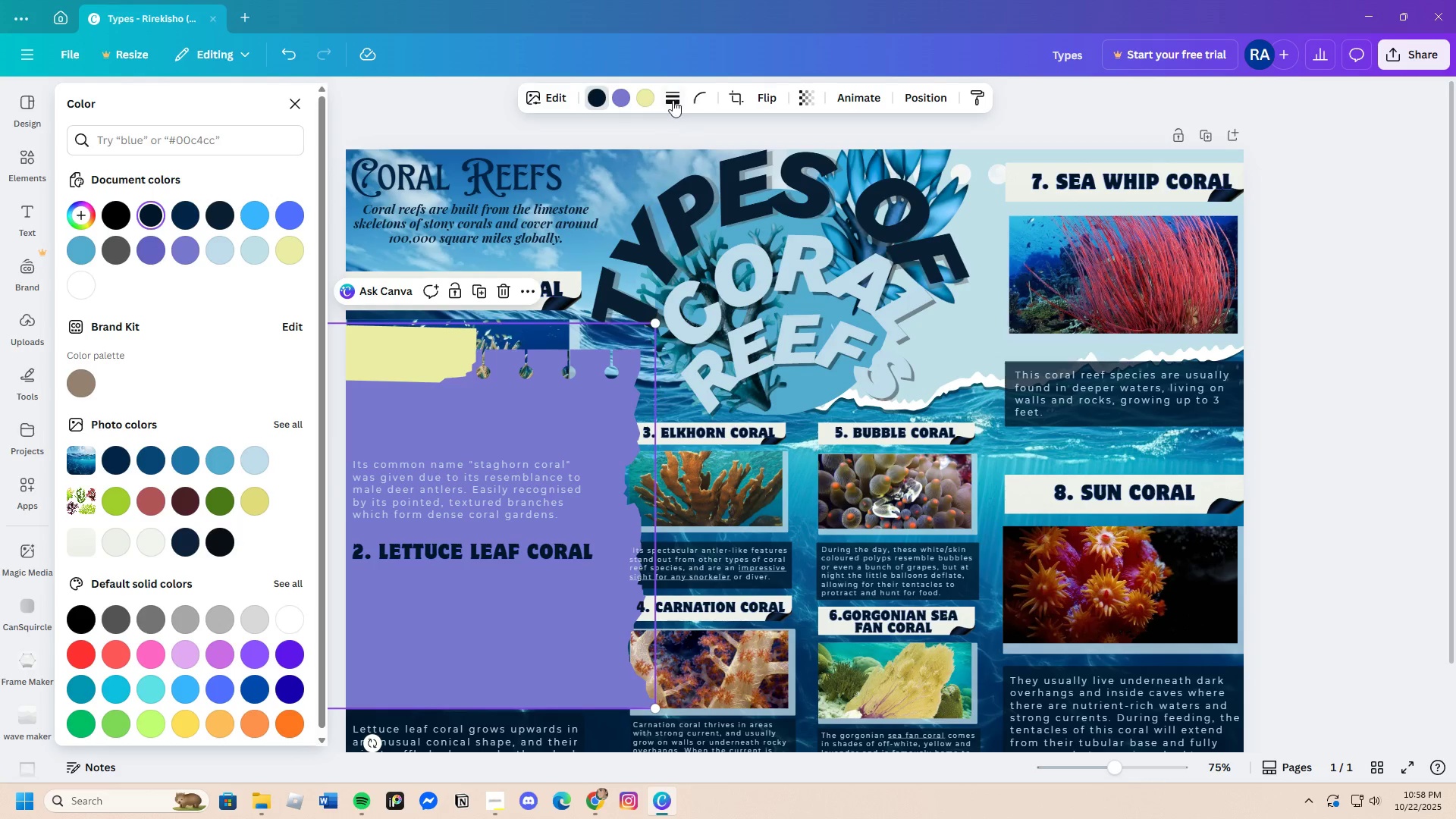 
left_click([620, 96])
 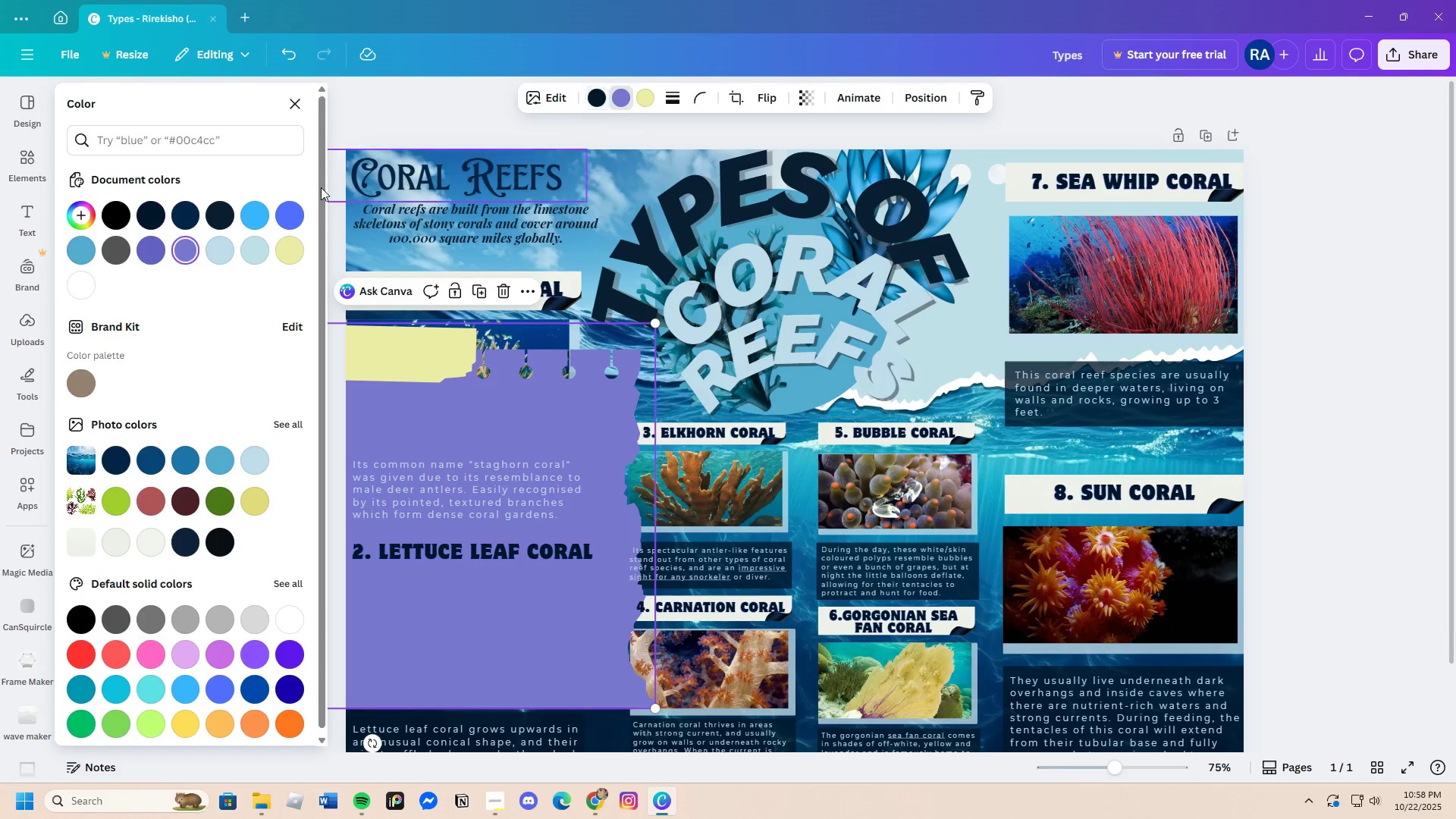 
mouse_move([251, 212])
 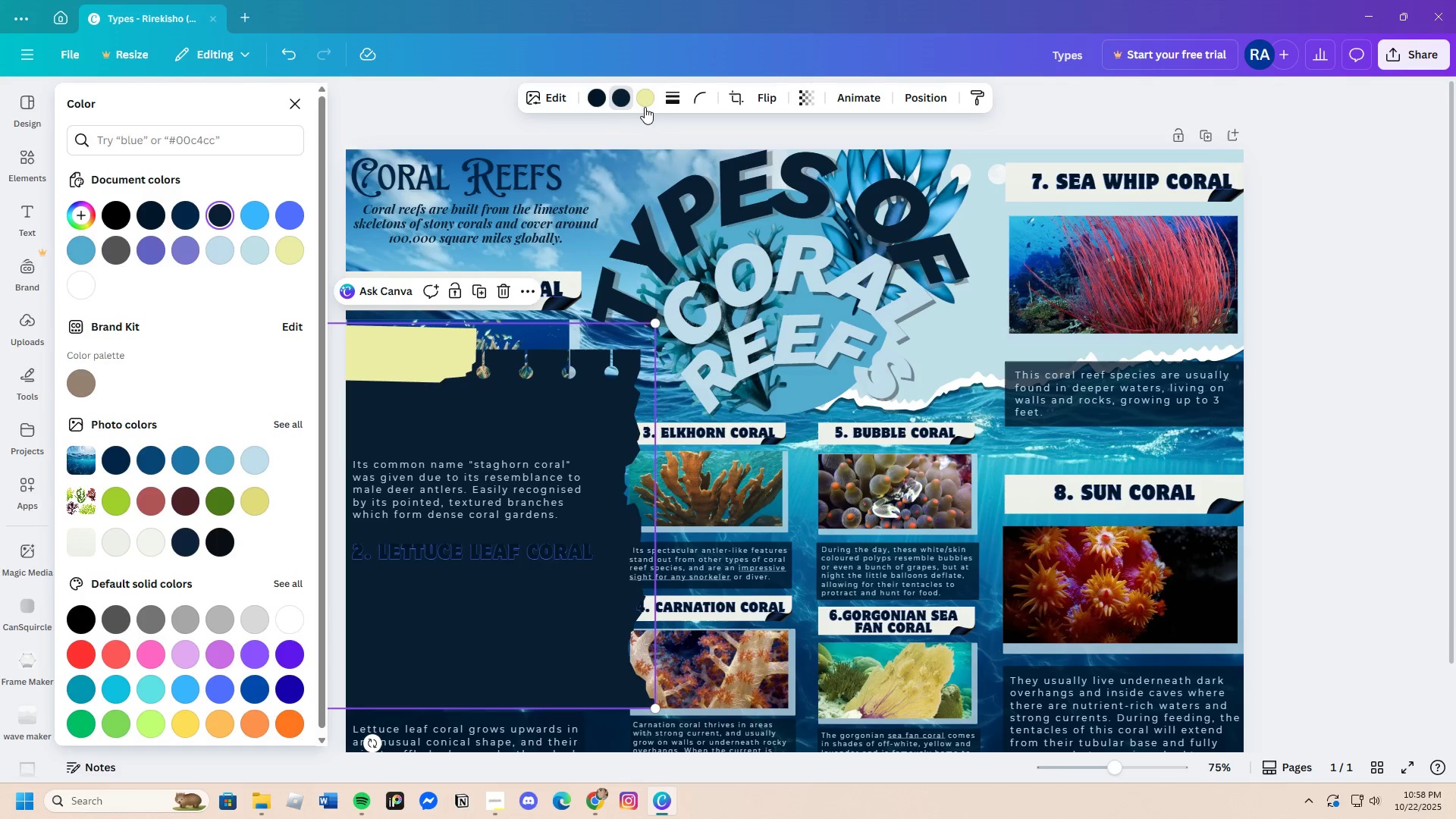 
left_click([648, 105])
 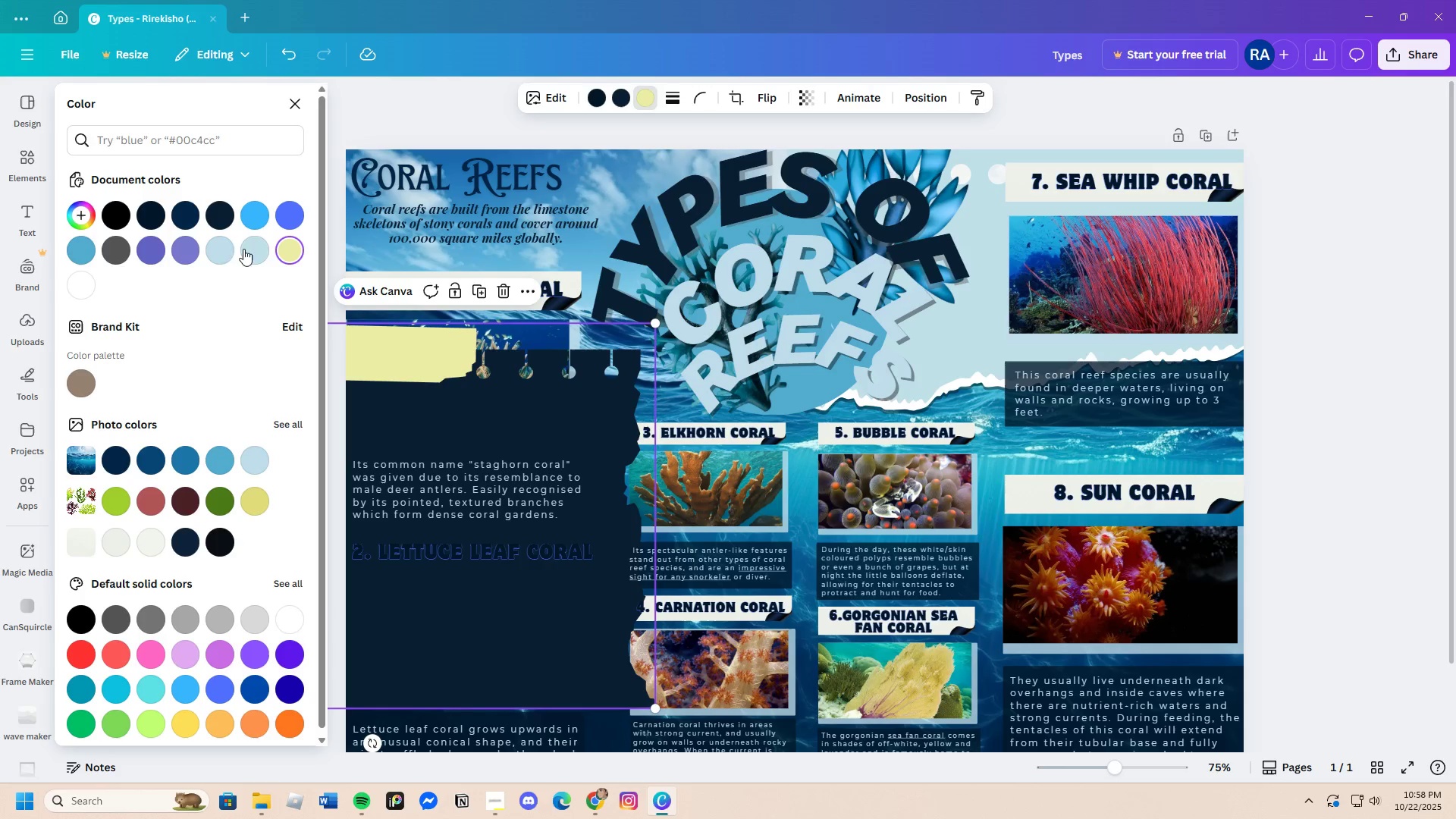 
left_click([227, 249])
 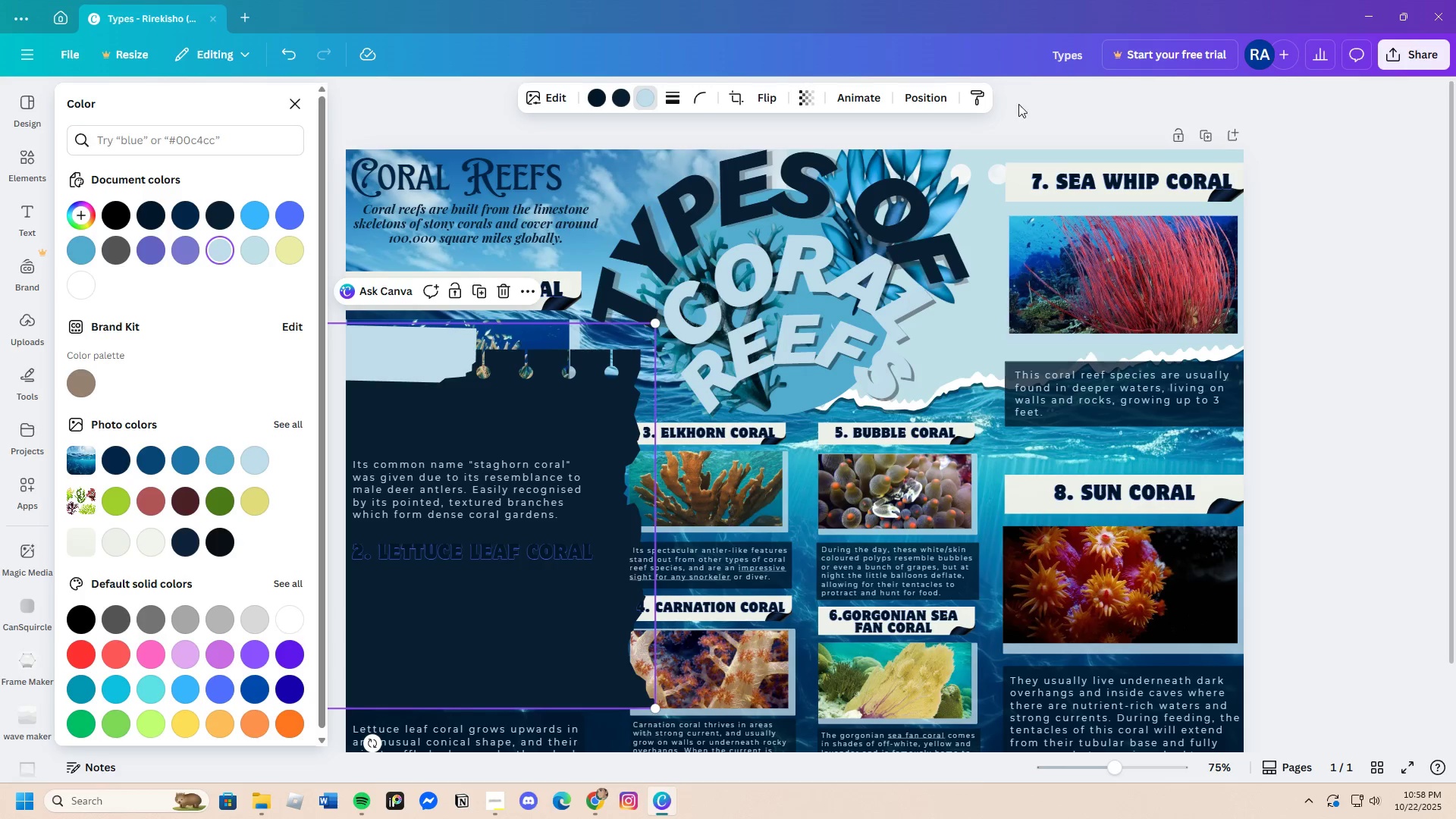 
left_click([927, 96])
 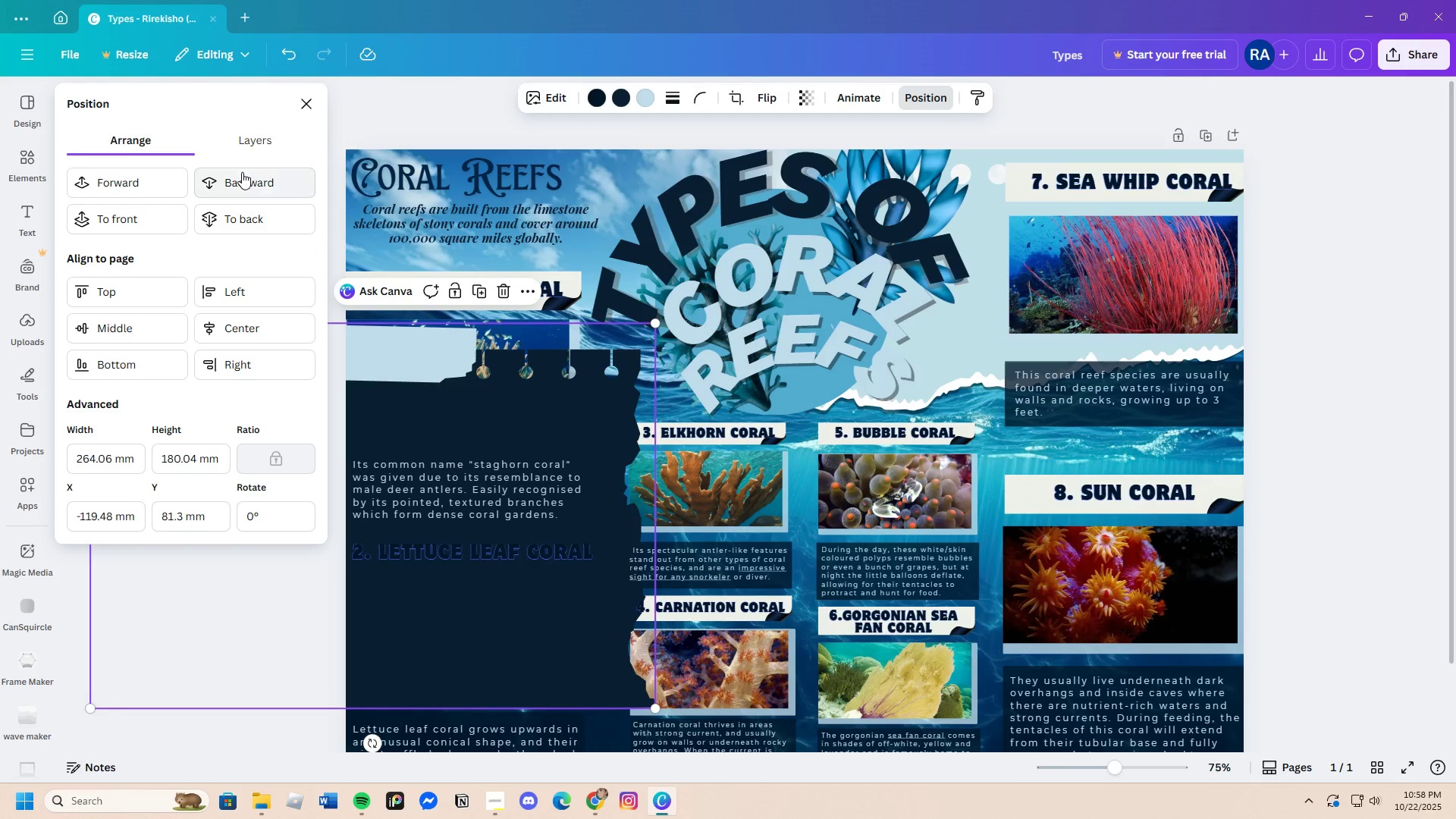 
double_click([242, 172])
 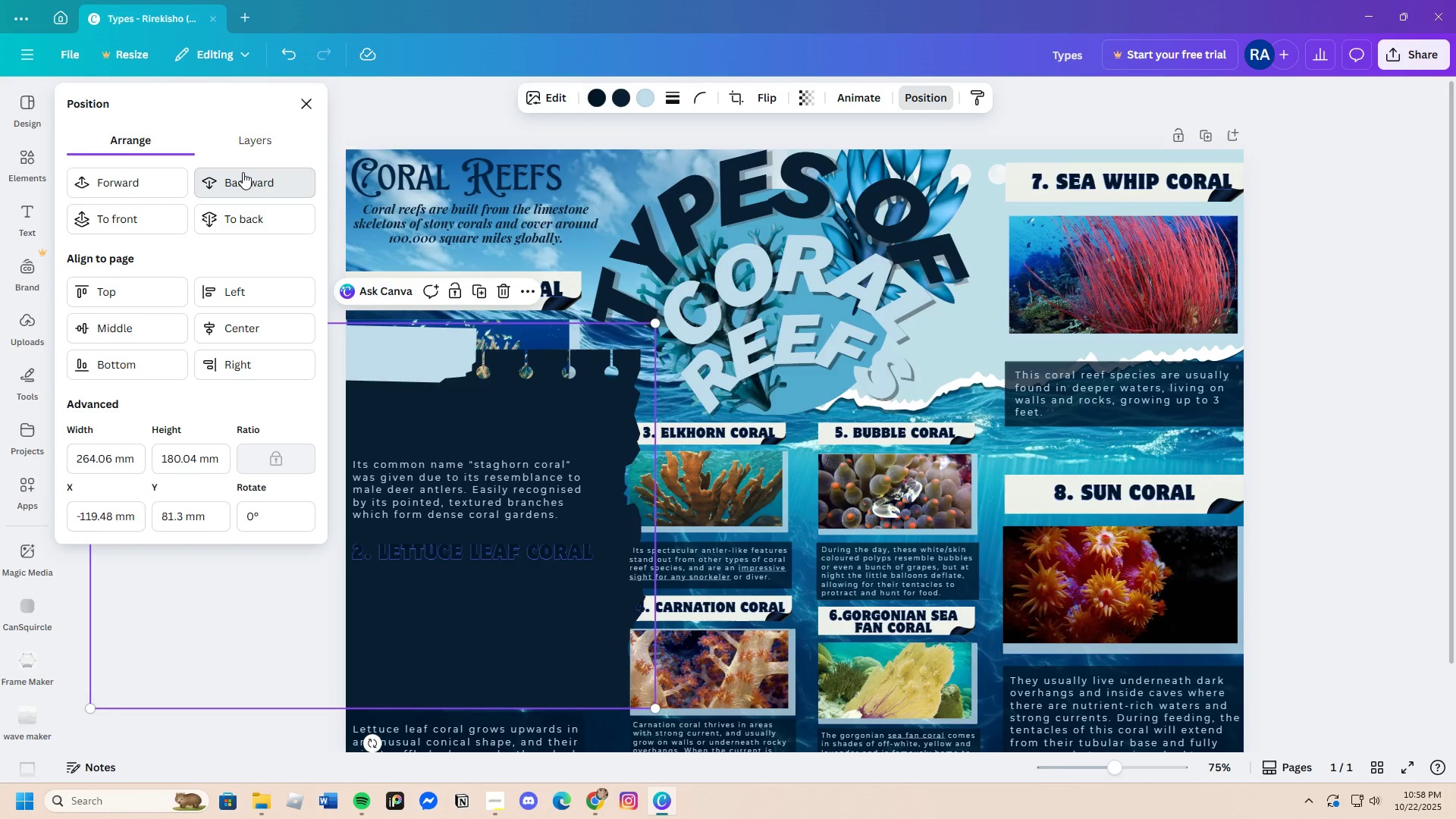 
triple_click([243, 172])
 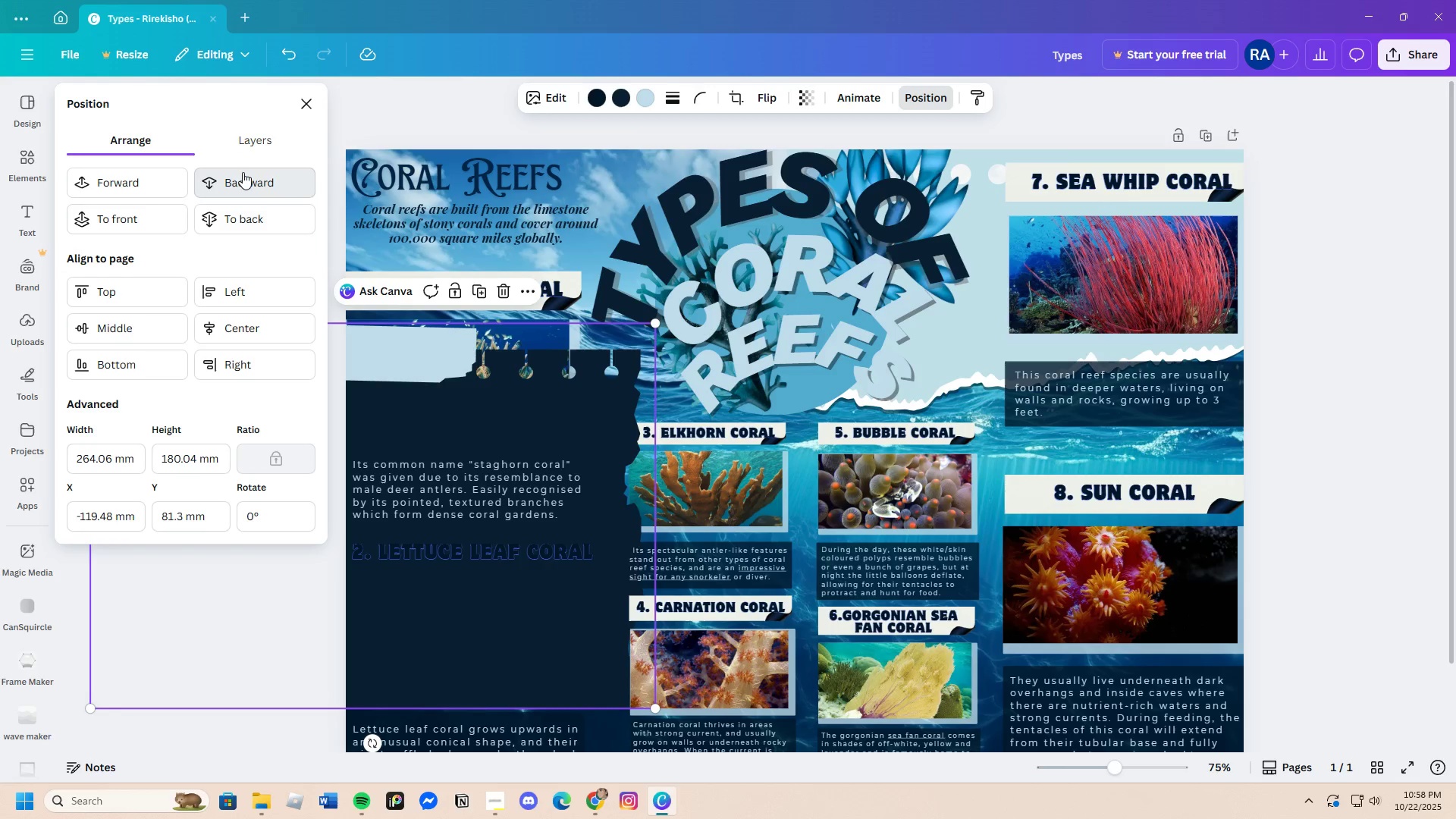 
triple_click([243, 172])
 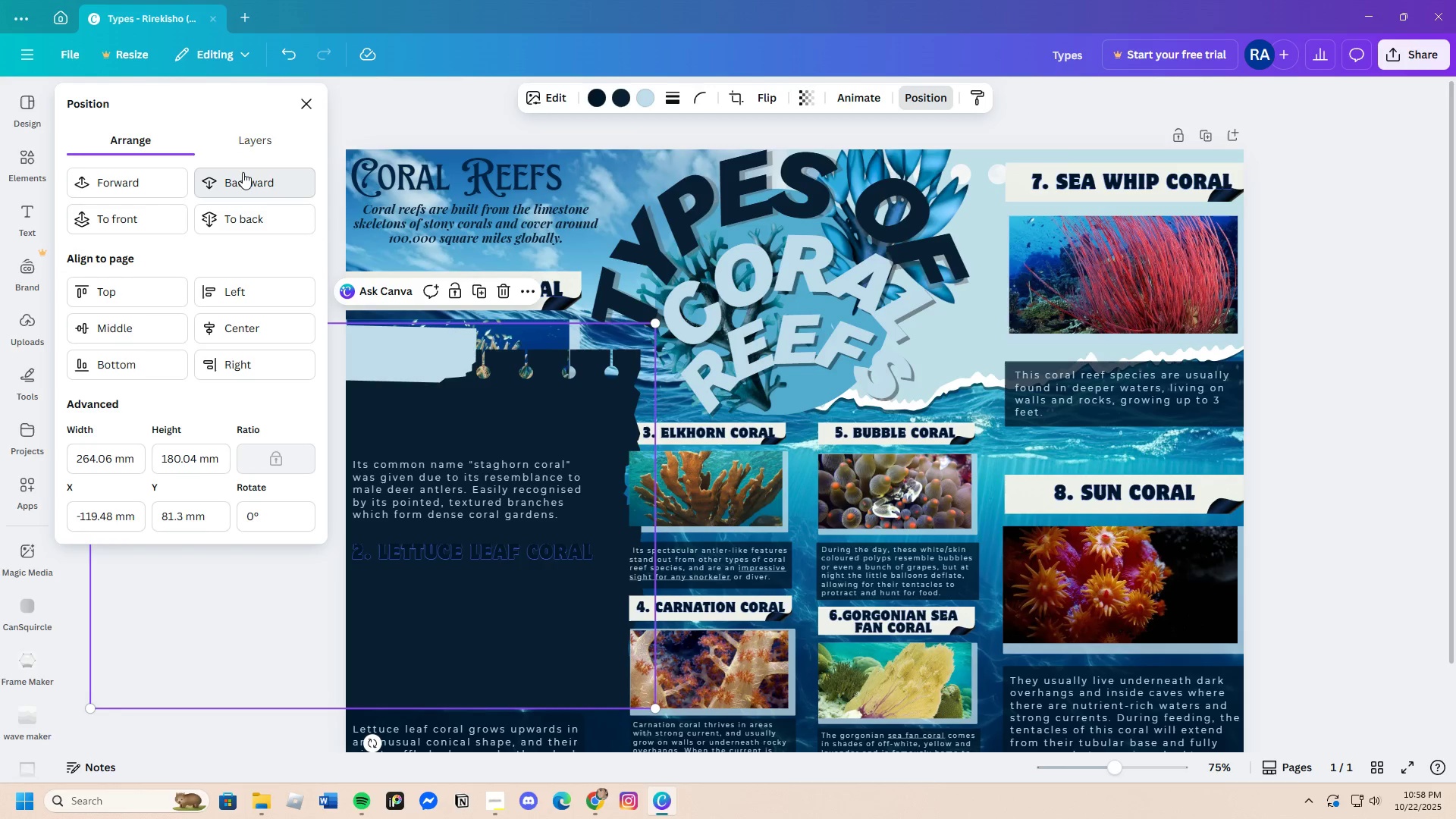 
triple_click([243, 172])
 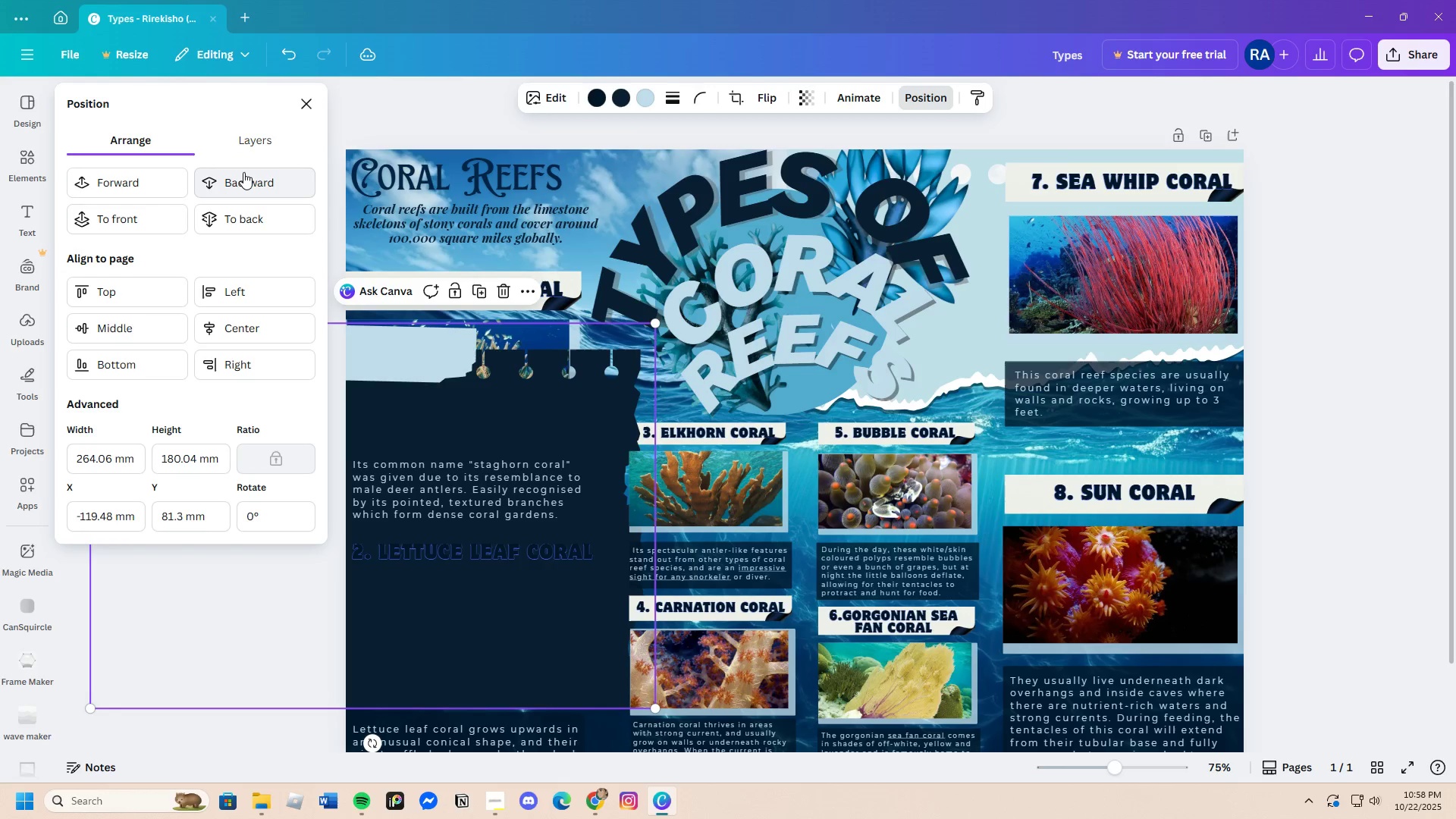 
triple_click([243, 172])
 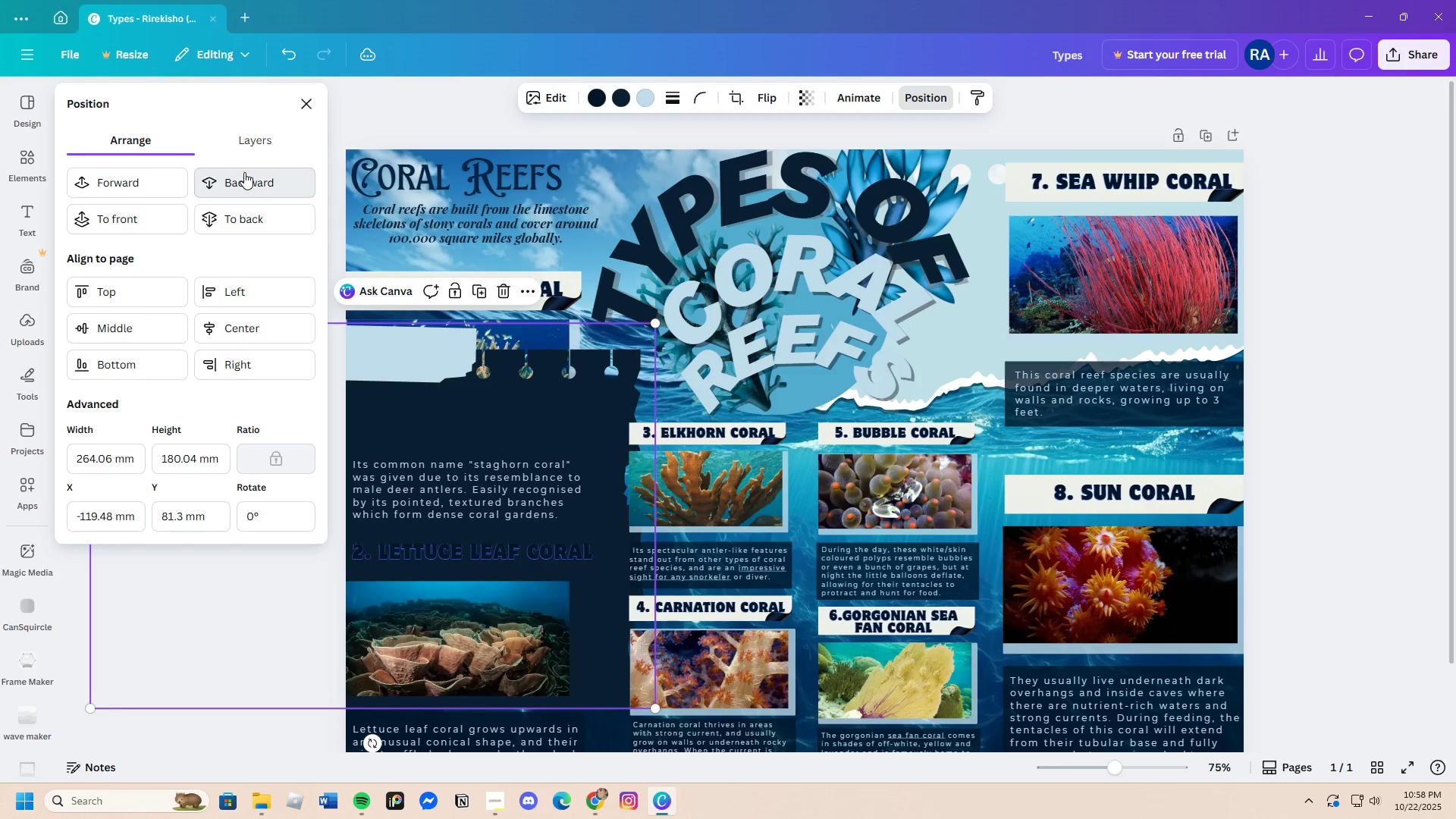 
triple_click([244, 172])
 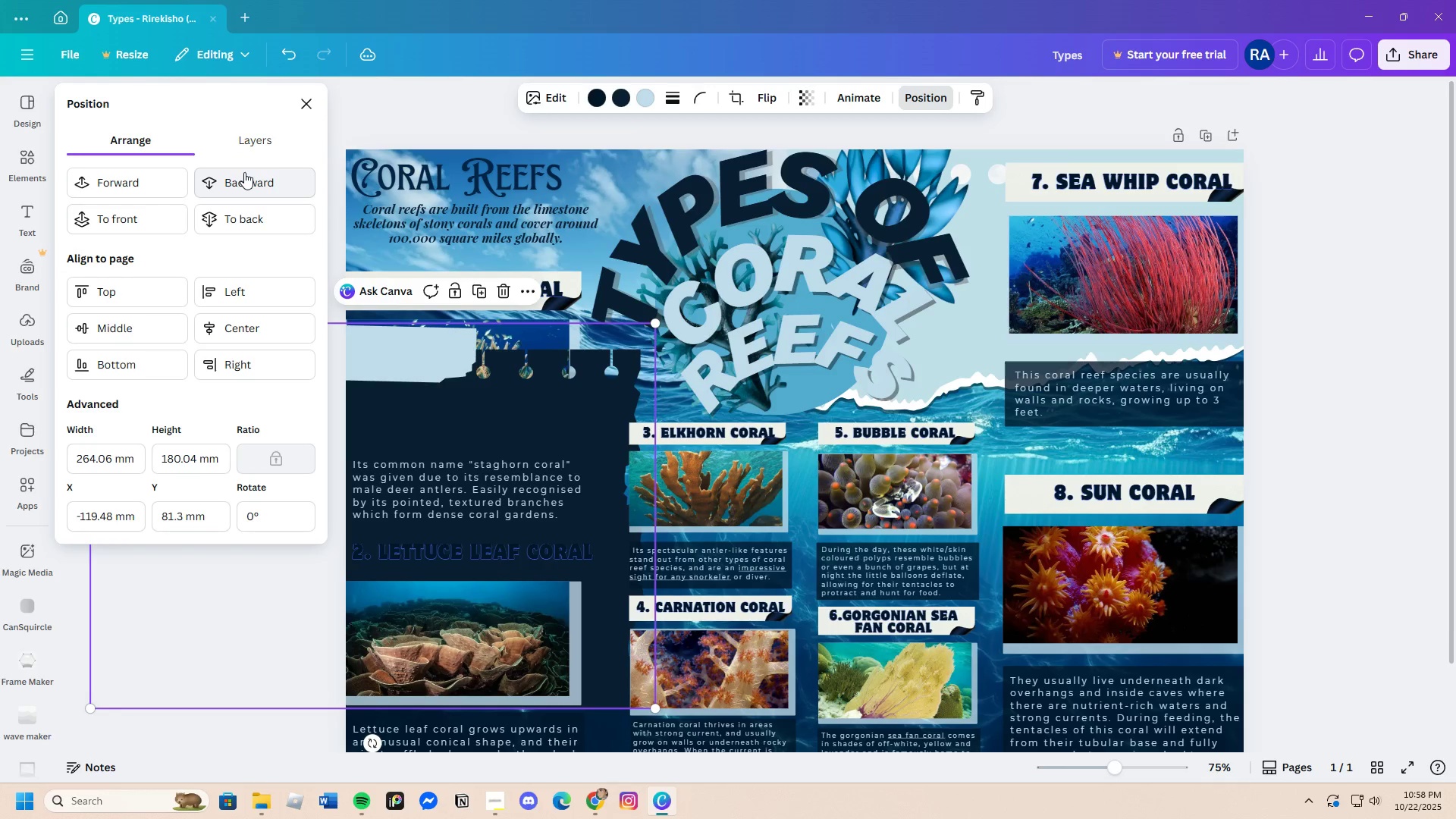 
triple_click([244, 172])
 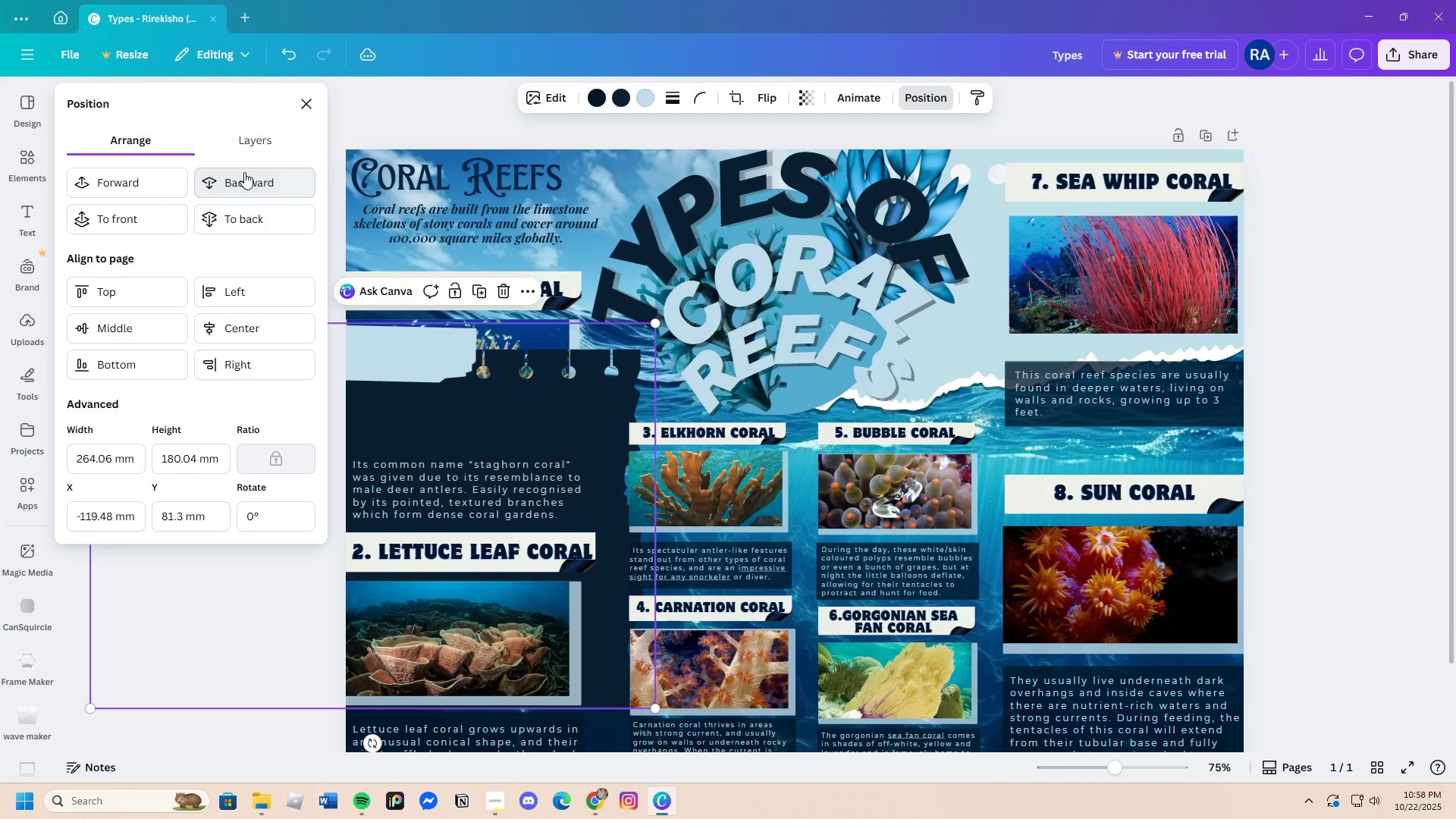 
triple_click([244, 172])
 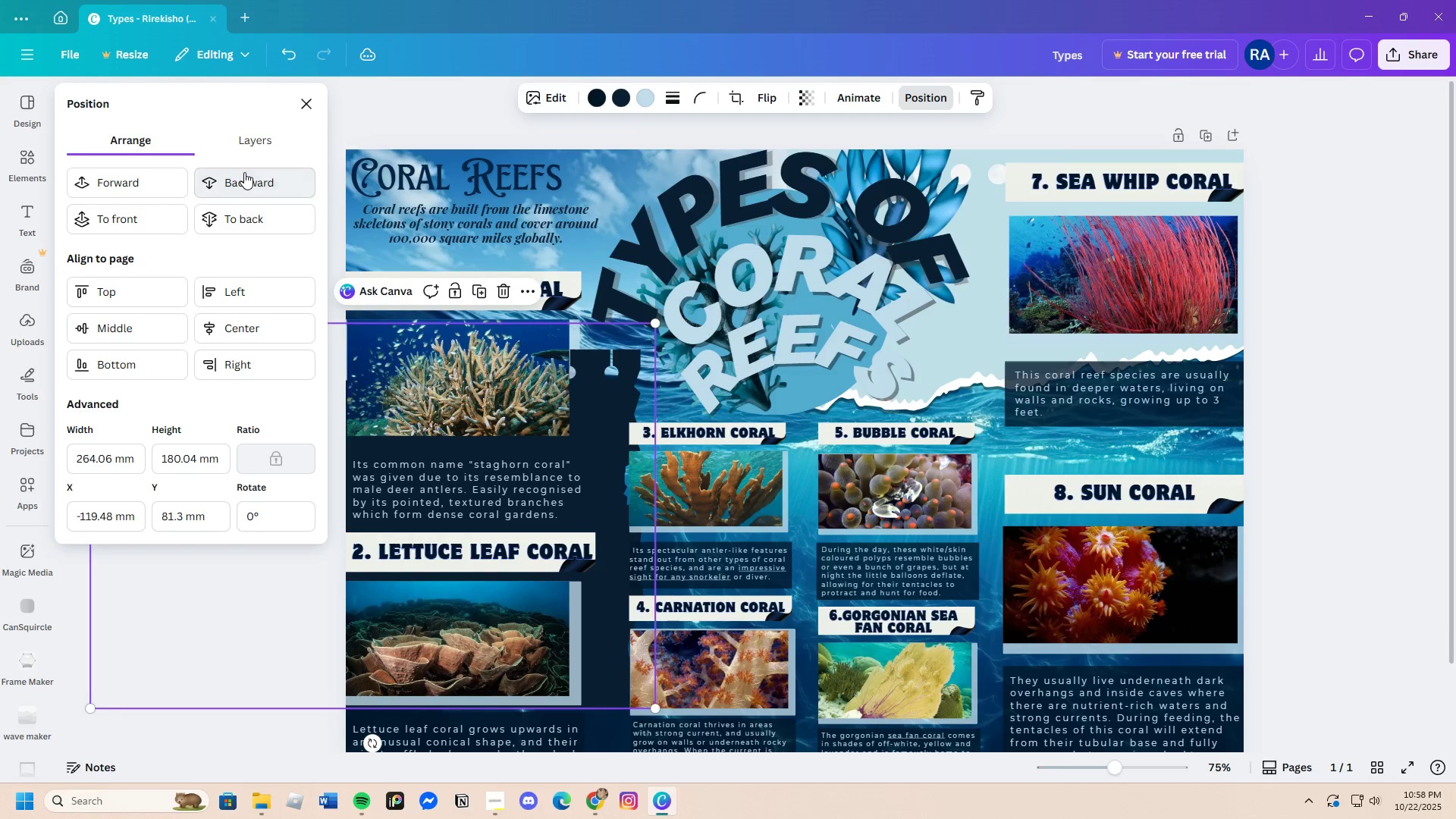 
triple_click([244, 172])
 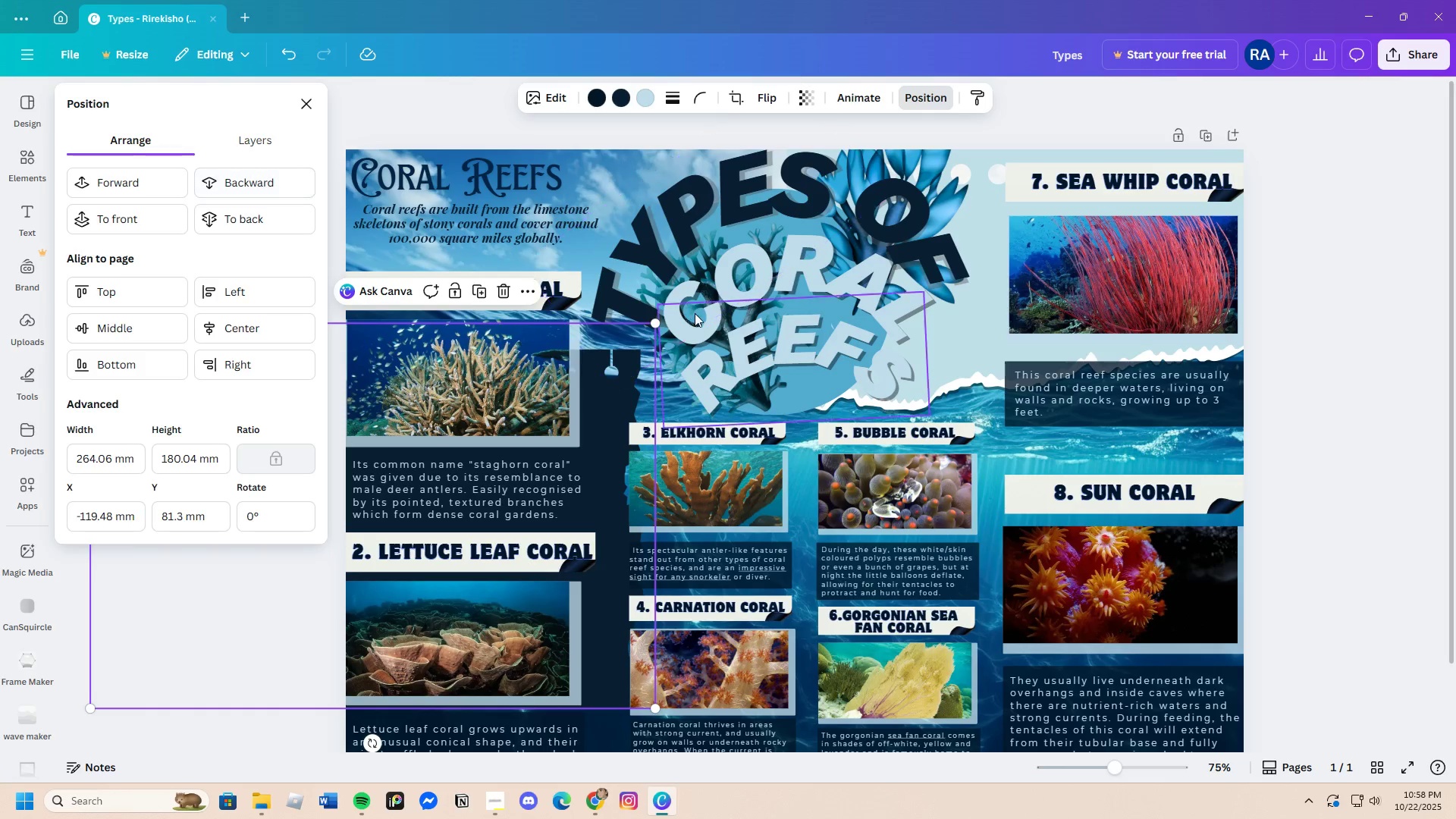 
wait(5.49)
 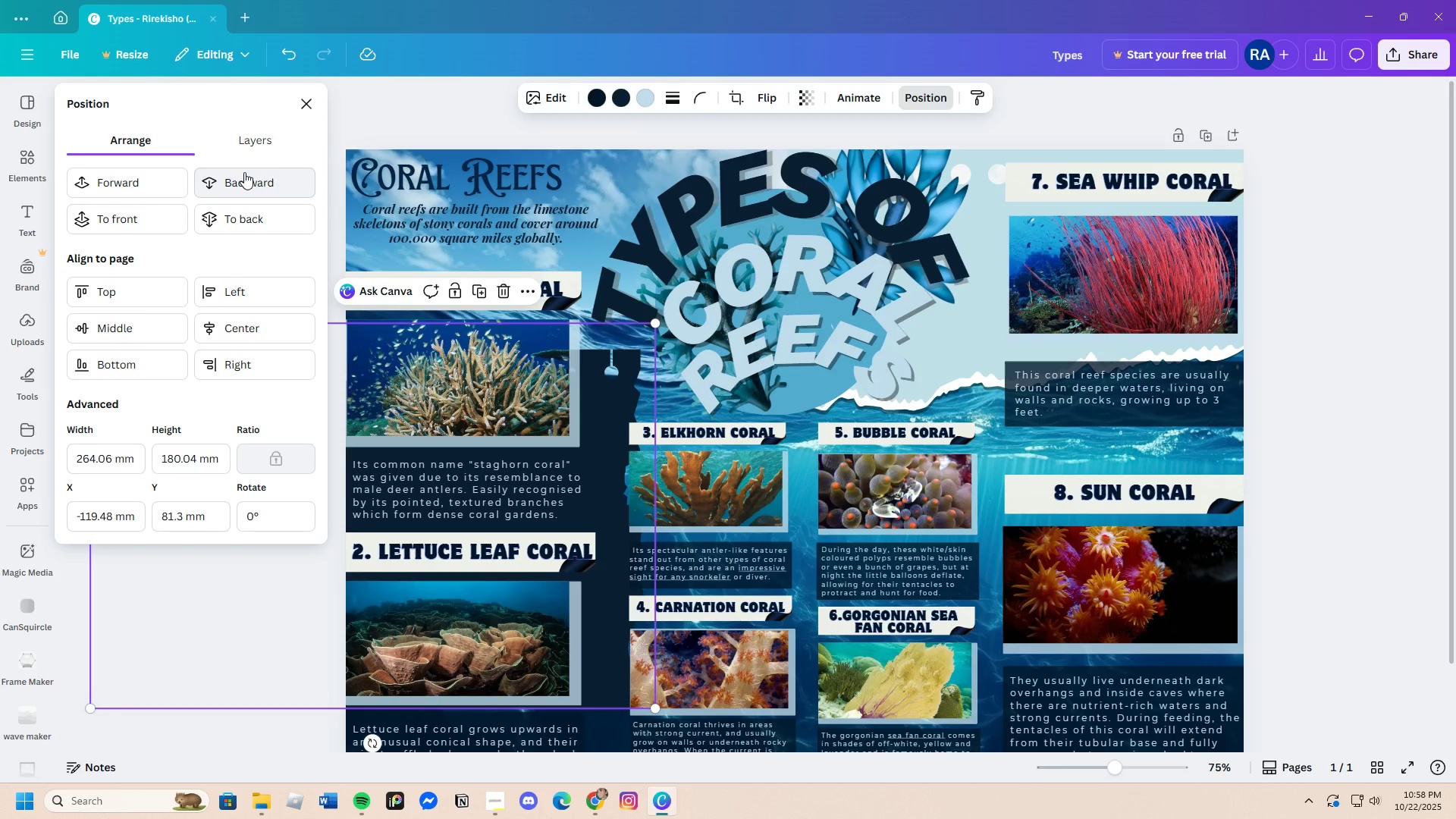 
left_click_drag(start_coordinate=[602, 398], to_coordinate=[640, 391])
 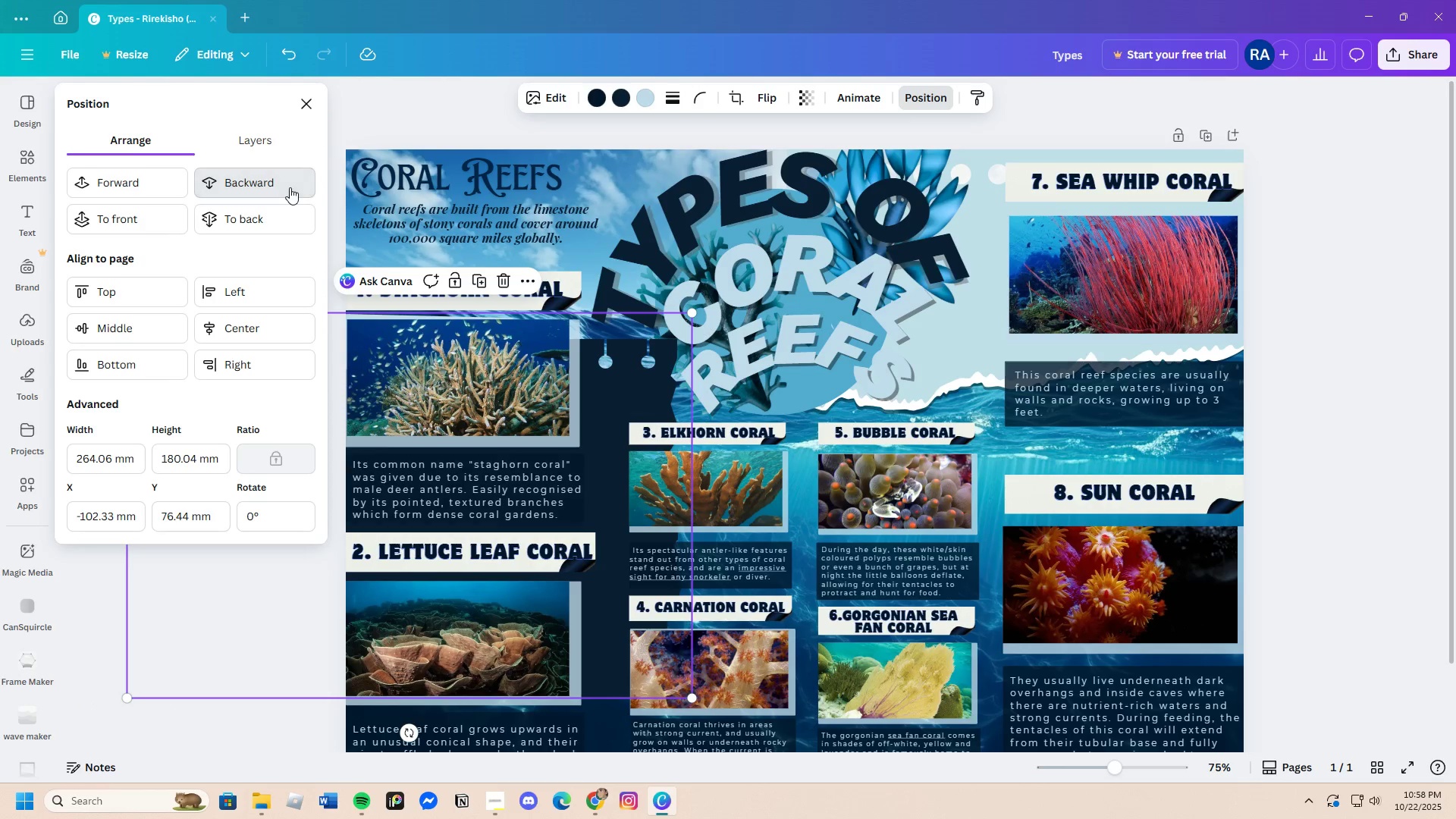 
double_click([290, 187])
 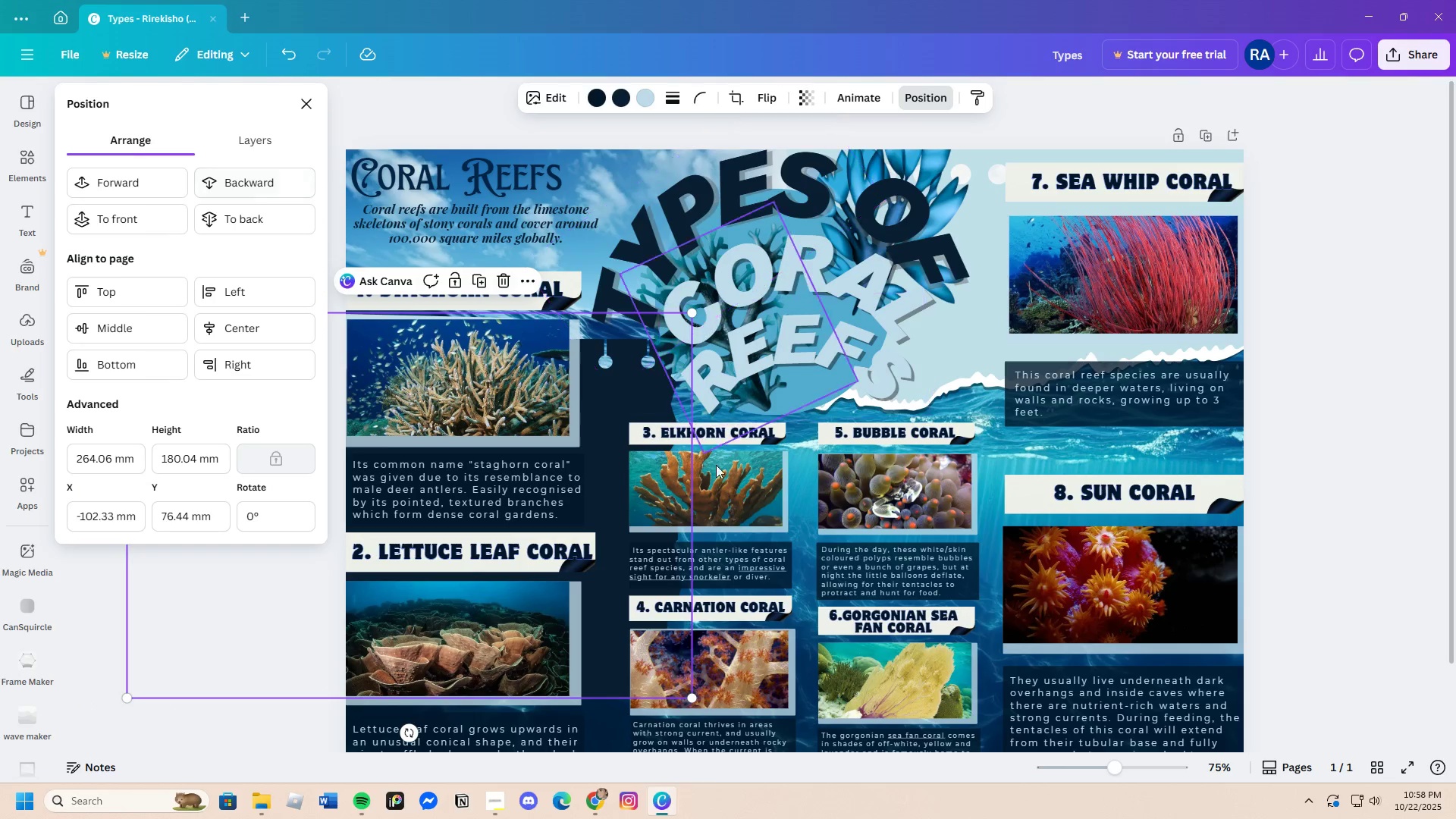 
scroll: coordinate [723, 485], scroll_direction: down, amount: 2.0
 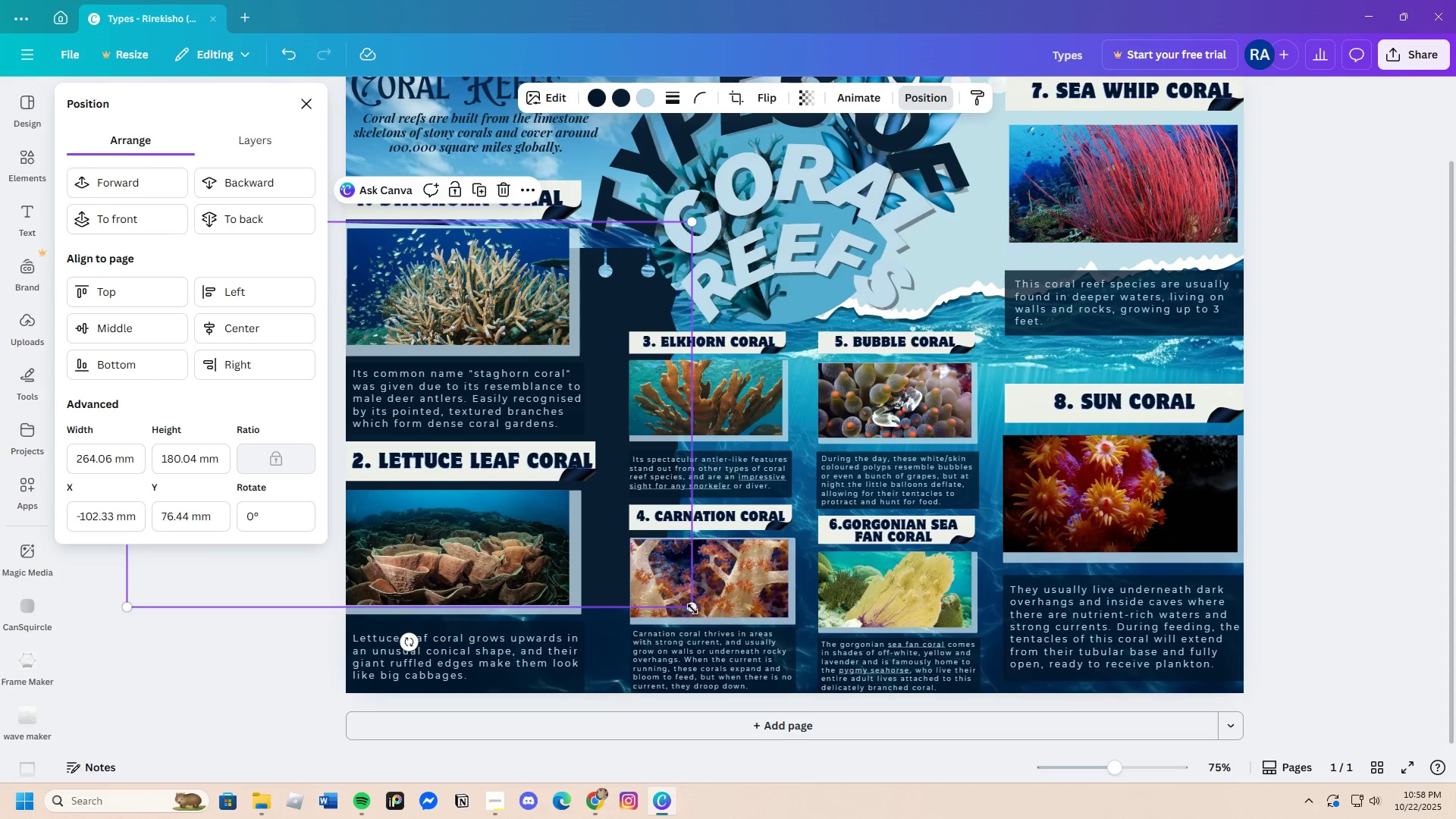 
left_click_drag(start_coordinate=[690, 605], to_coordinate=[695, 610])
 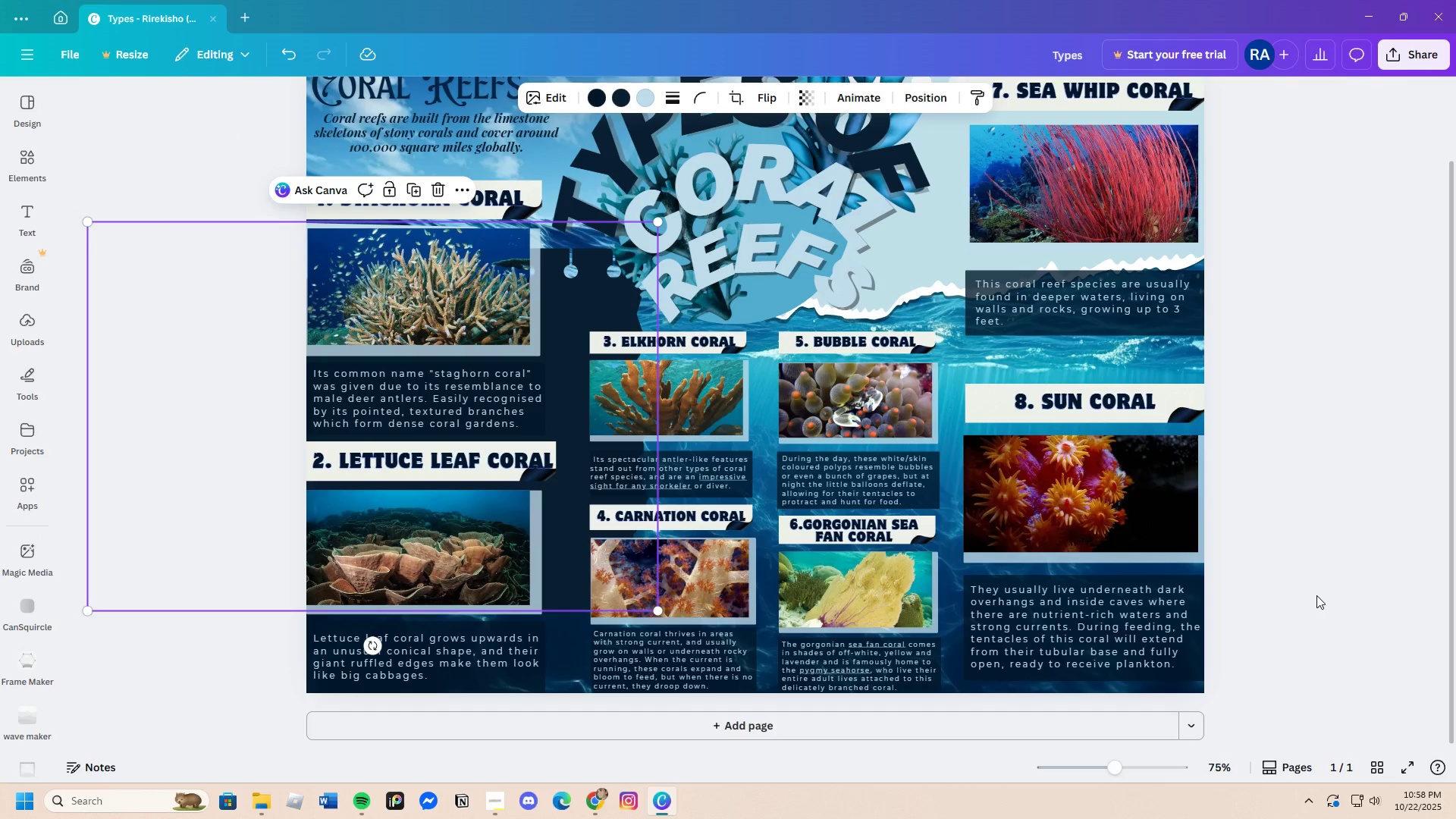 
left_click([1316, 595])
 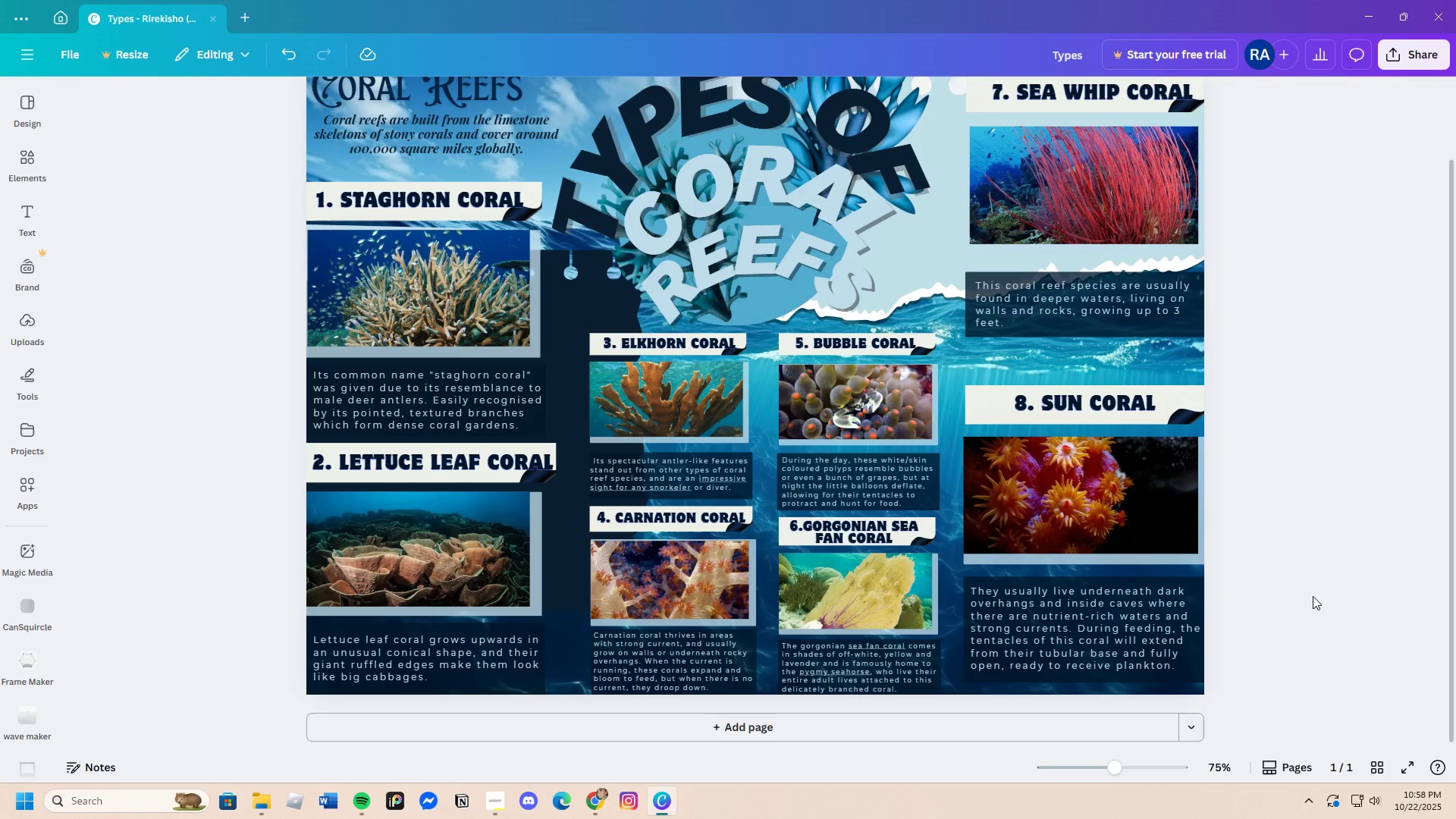 
scroll: coordinate [1313, 596], scroll_direction: up, amount: 3.0
 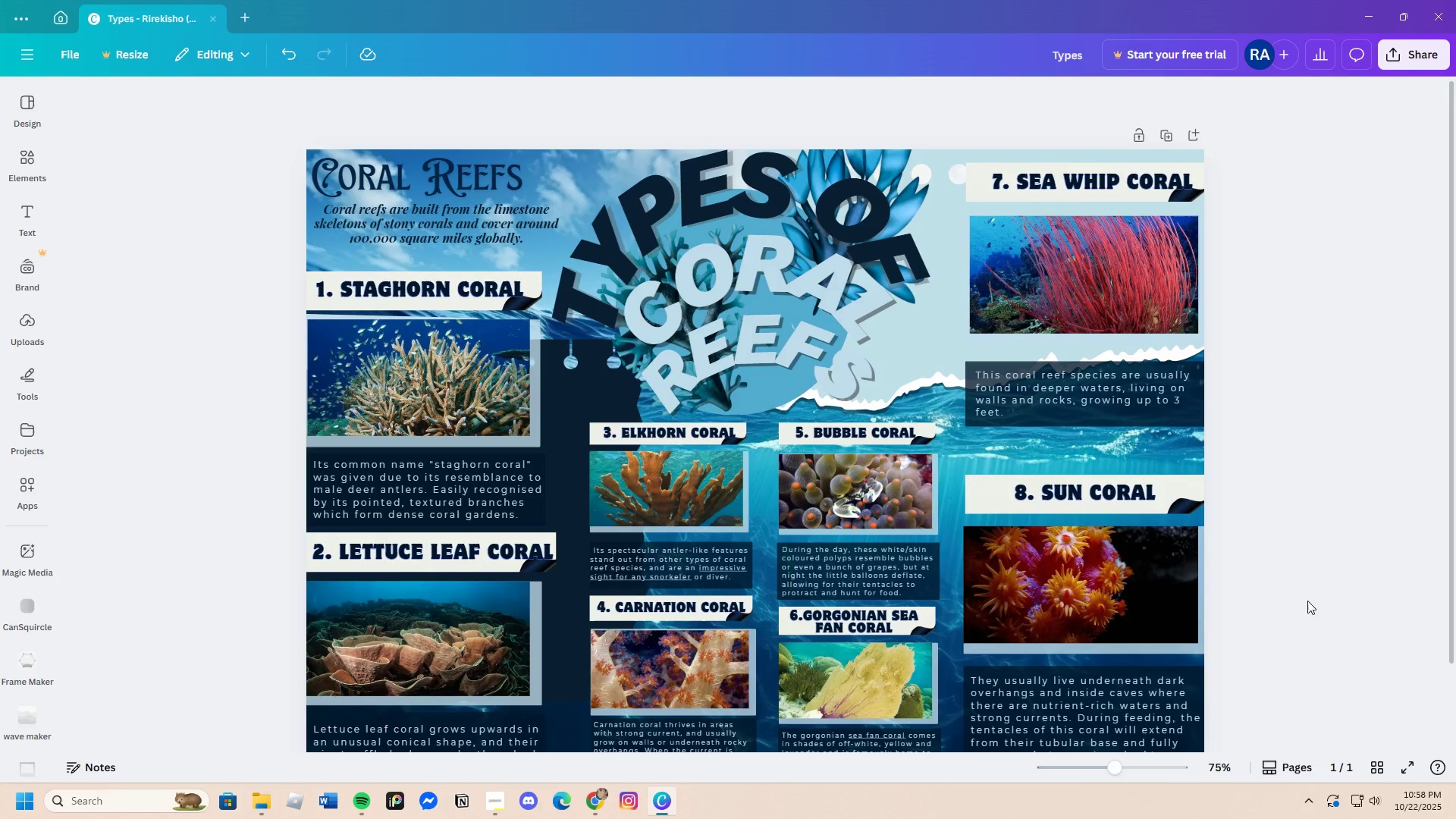 
scroll: coordinate [1307, 601], scroll_direction: down, amount: 3.0
 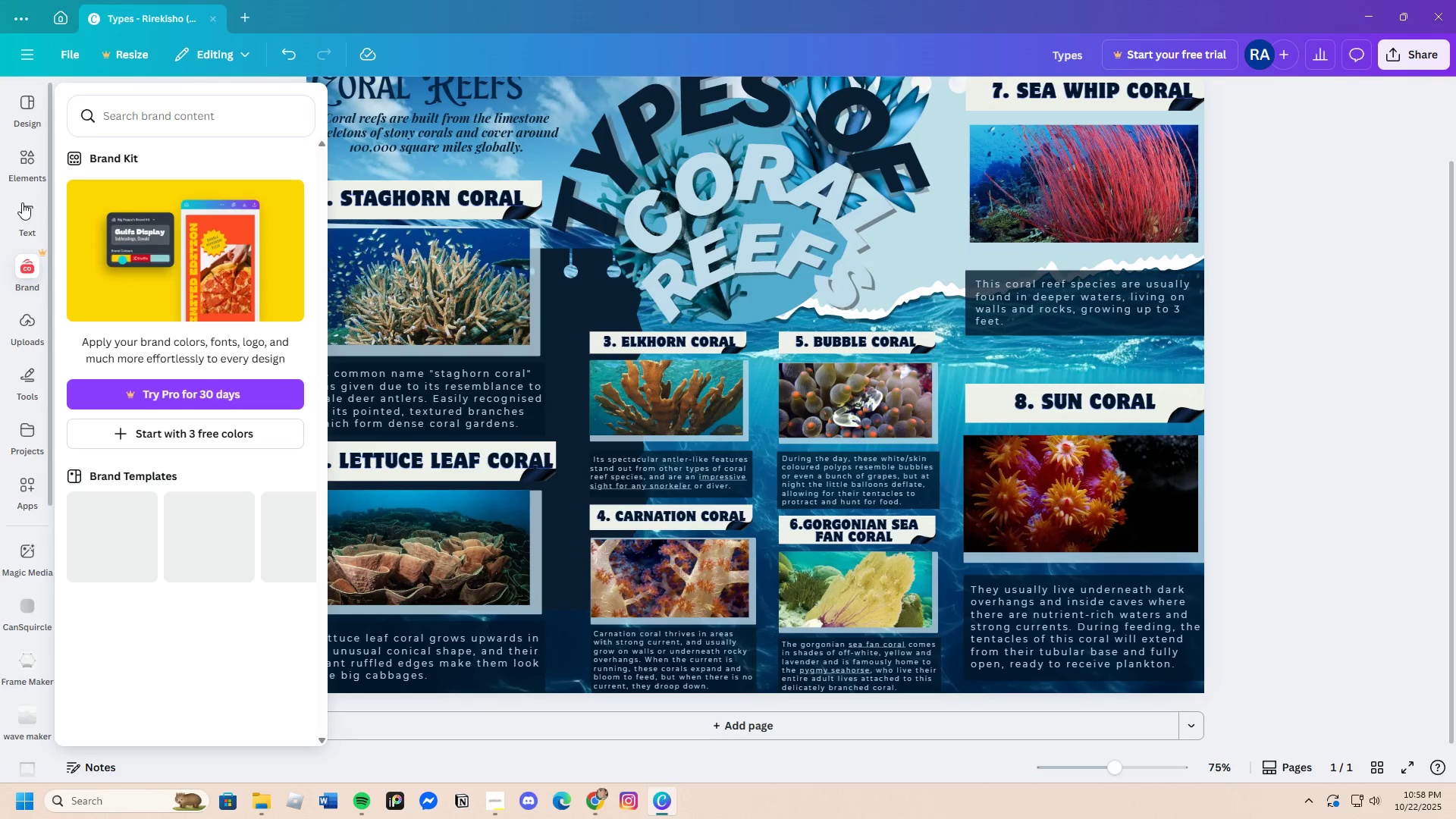 
left_click([23, 182])
 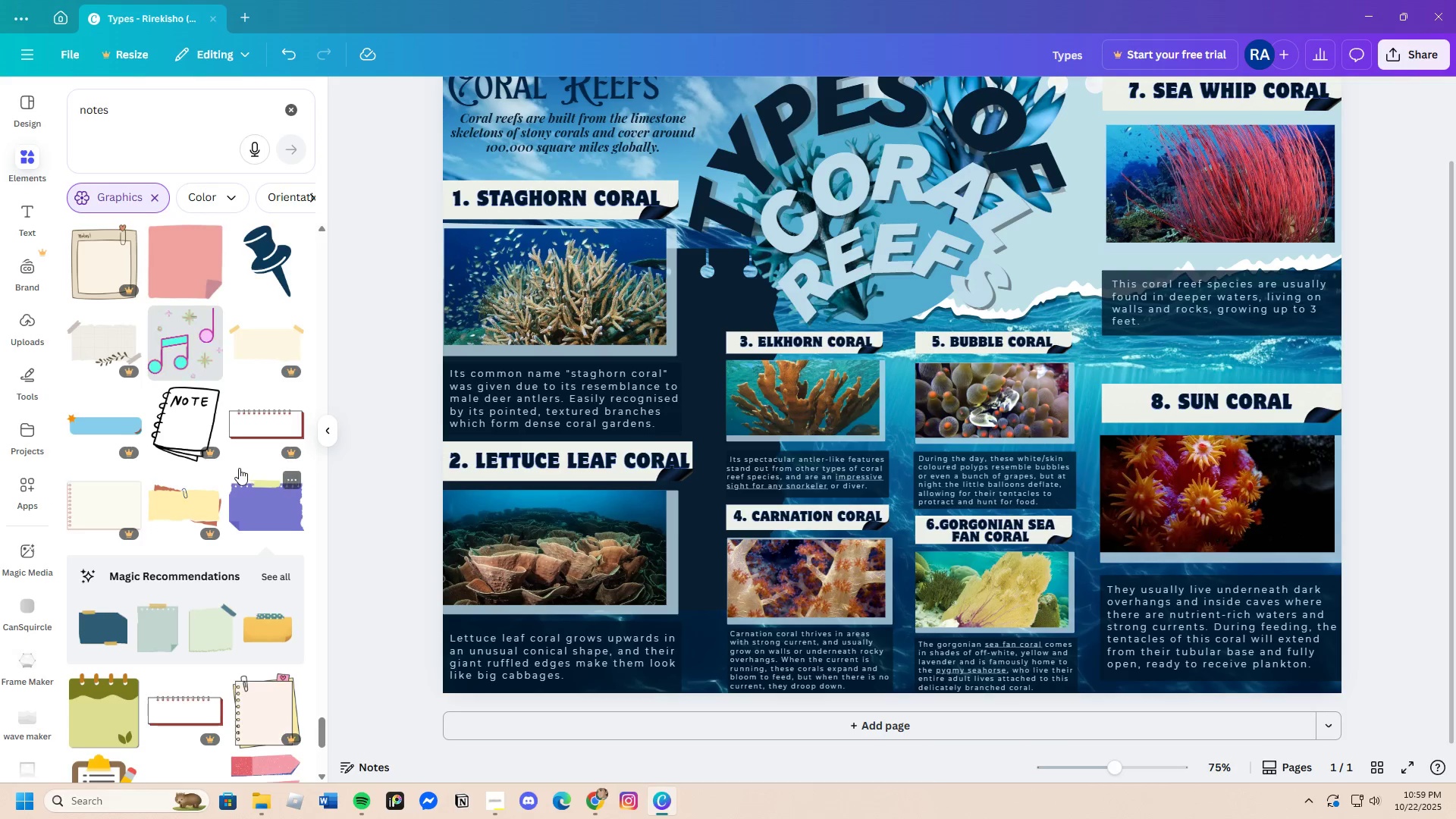 
scroll: coordinate [243, 547], scroll_direction: down, amount: 2.0
 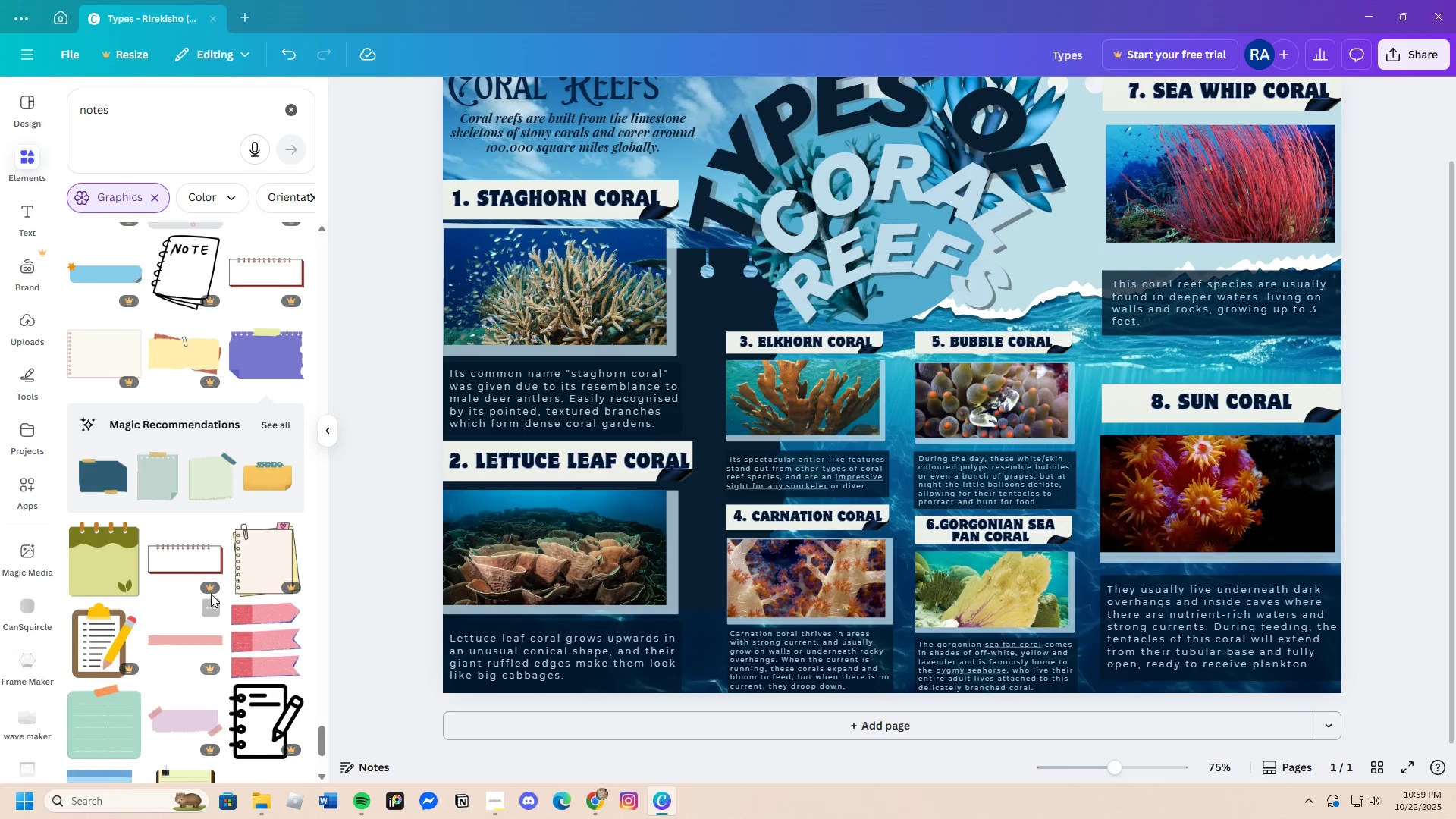 
scroll: coordinate [211, 594], scroll_direction: up, amount: 2.0
 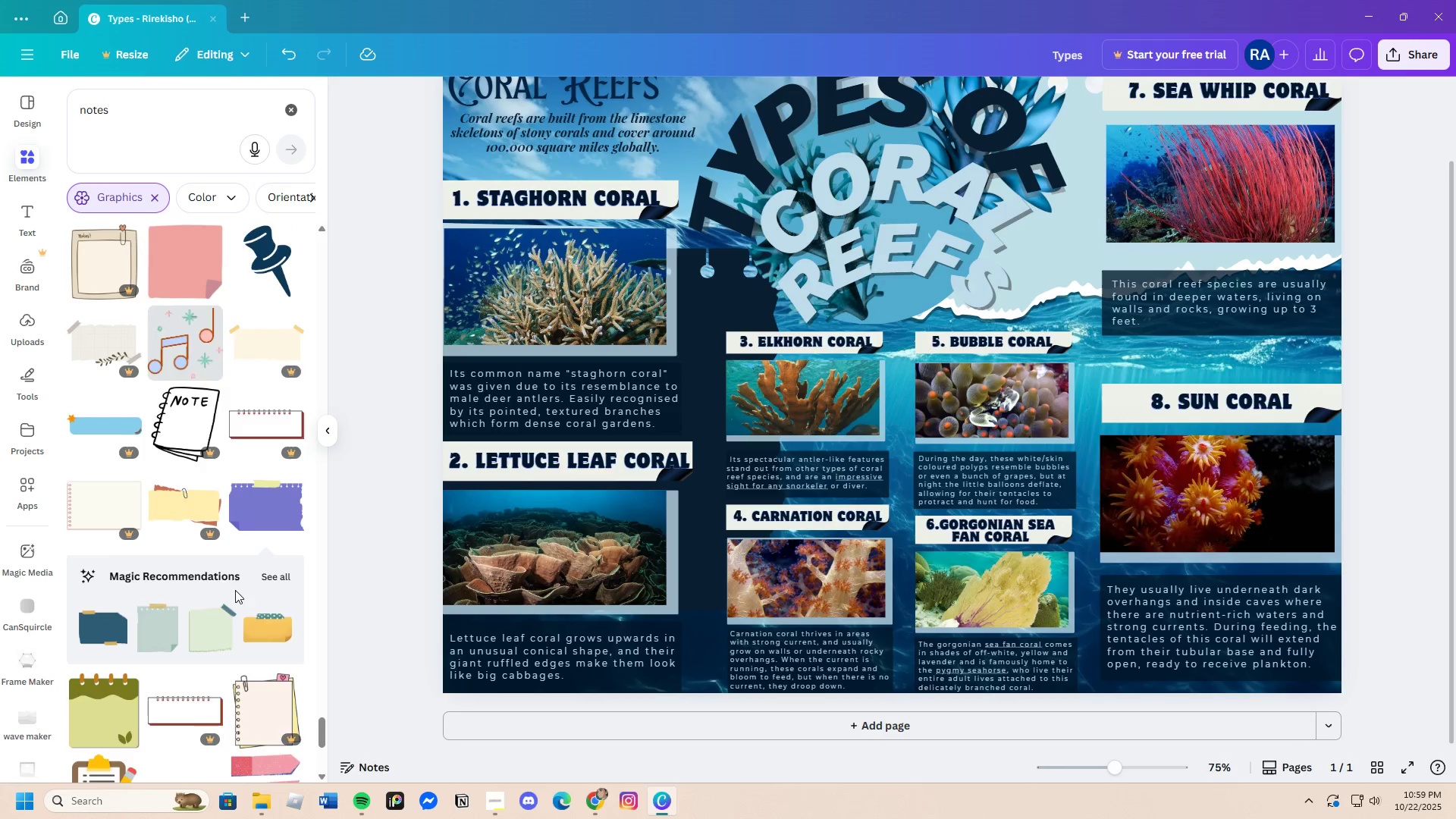 
scroll: coordinate [227, 595], scroll_direction: down, amount: 23.0
 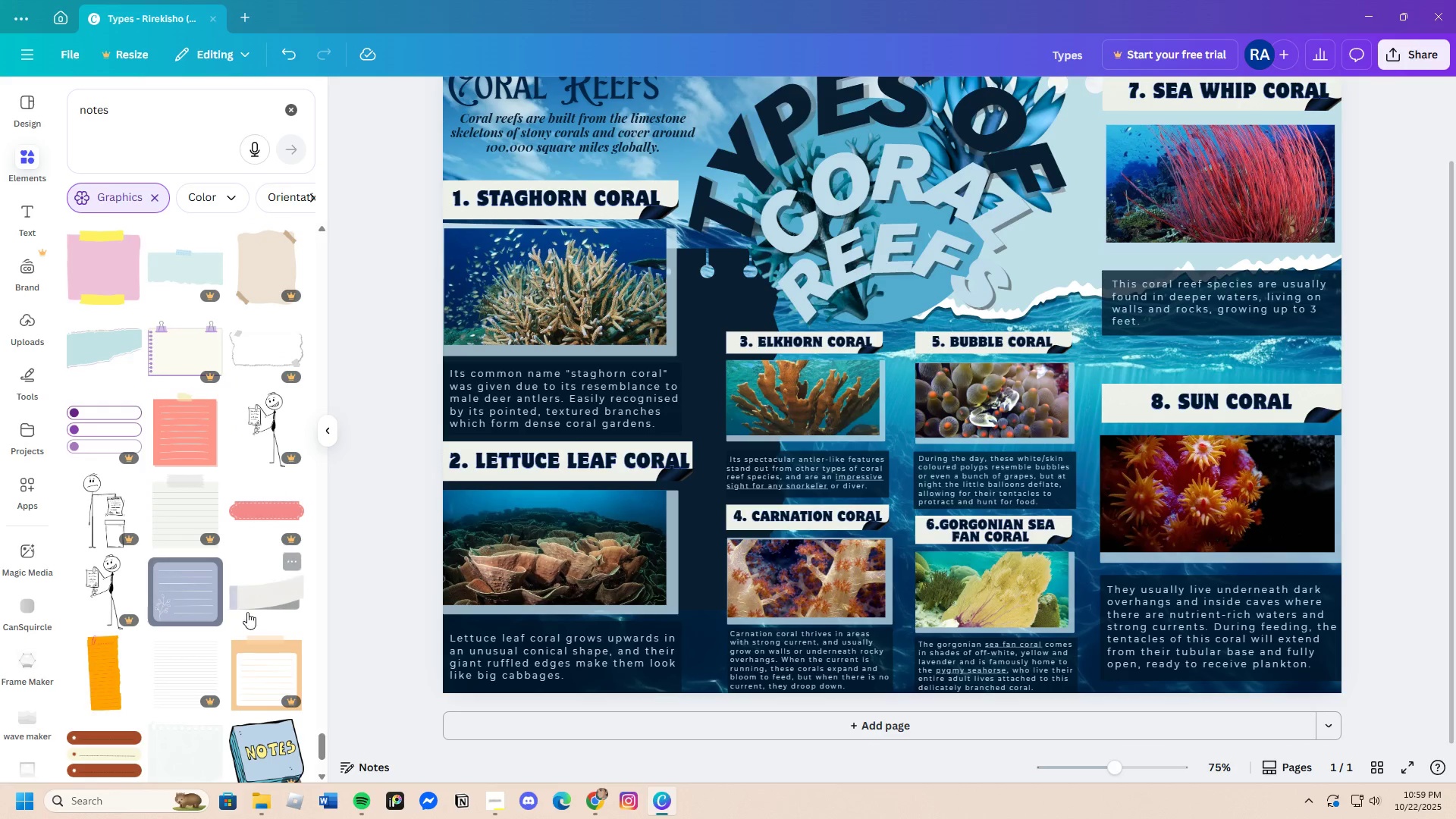 
scroll: coordinate [263, 609], scroll_direction: down, amount: 17.0
 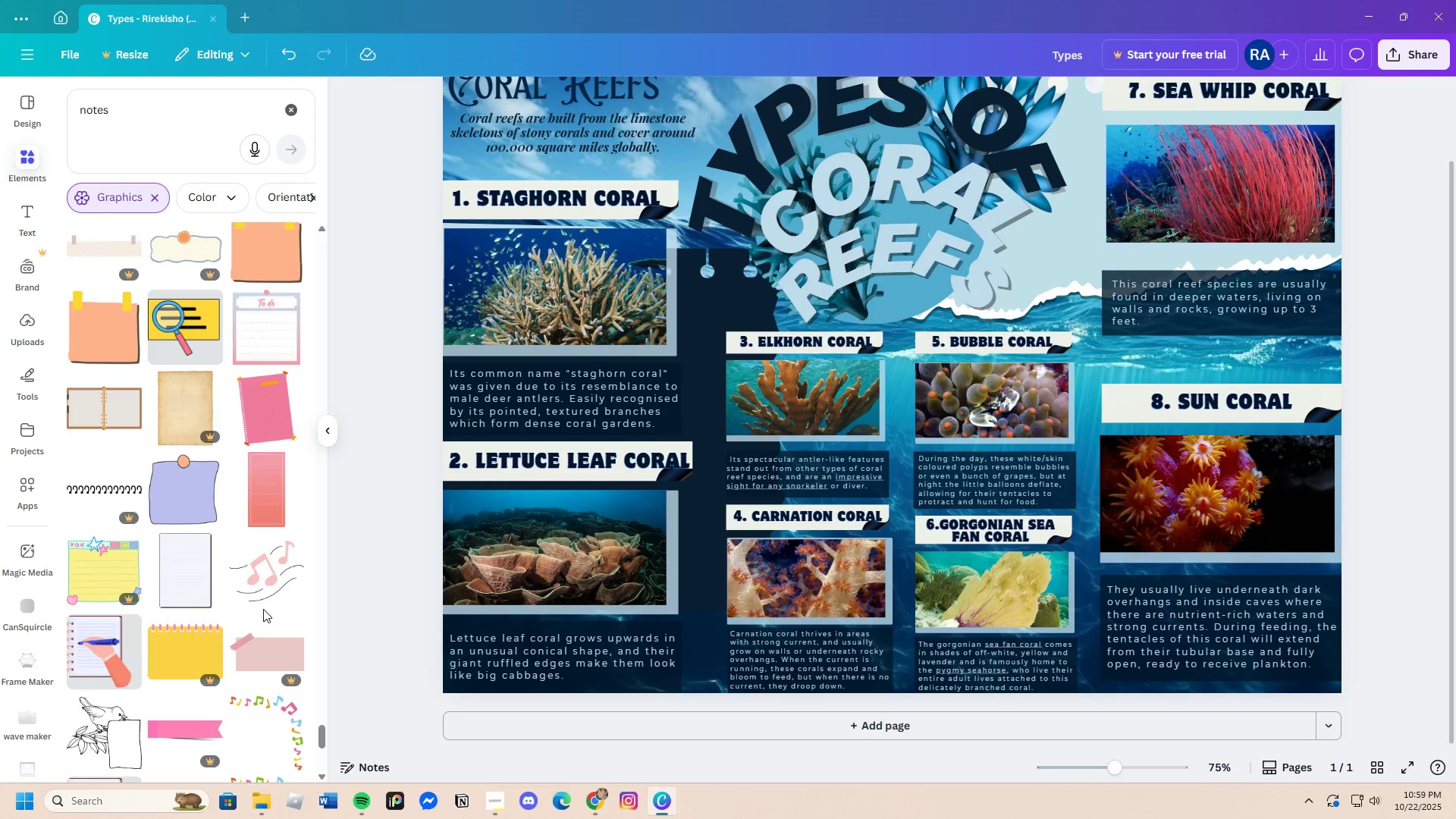 
scroll: coordinate [255, 601], scroll_direction: down, amount: 18.0
 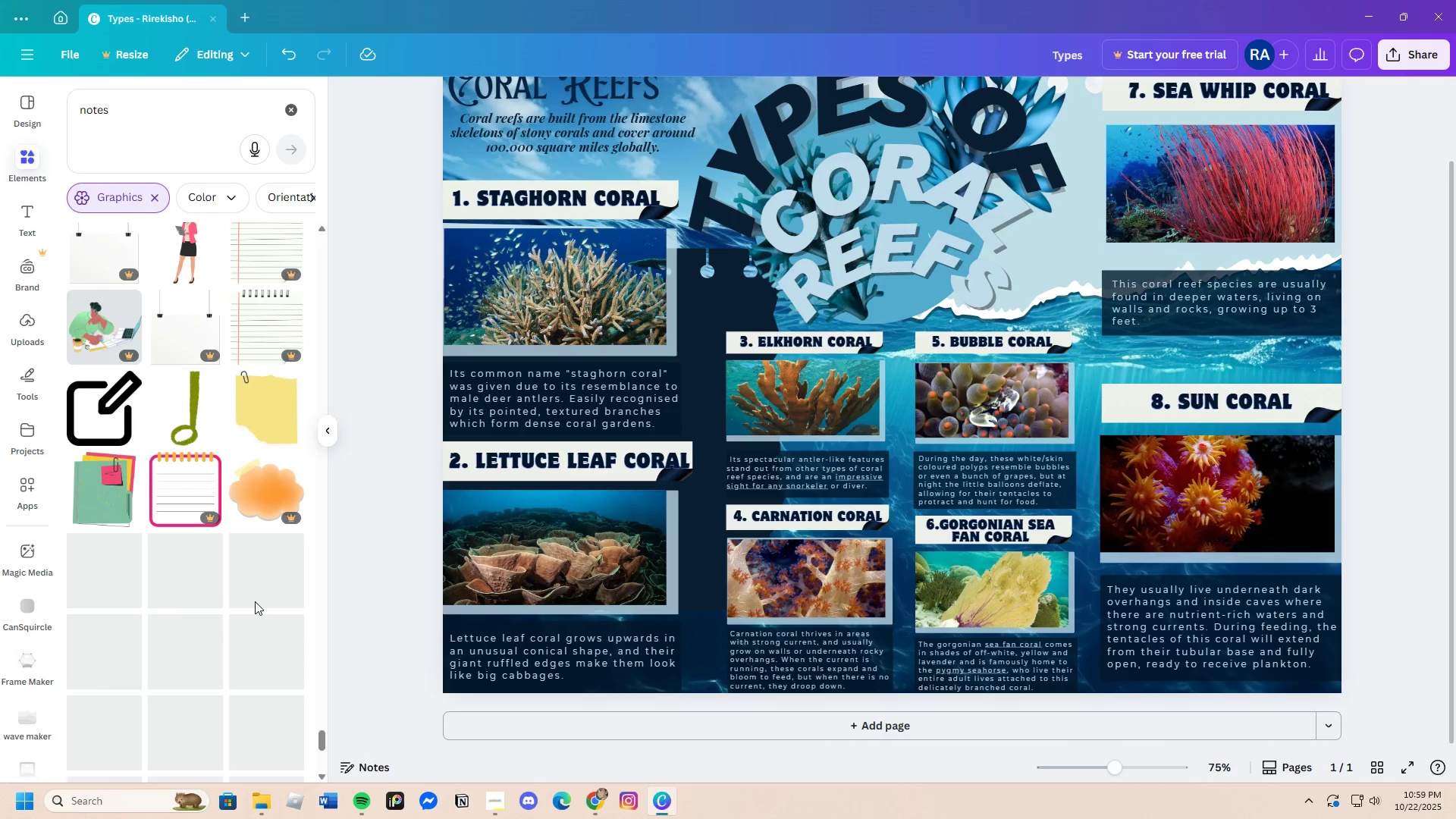 
scroll: coordinate [255, 601], scroll_direction: down, amount: 4.0
 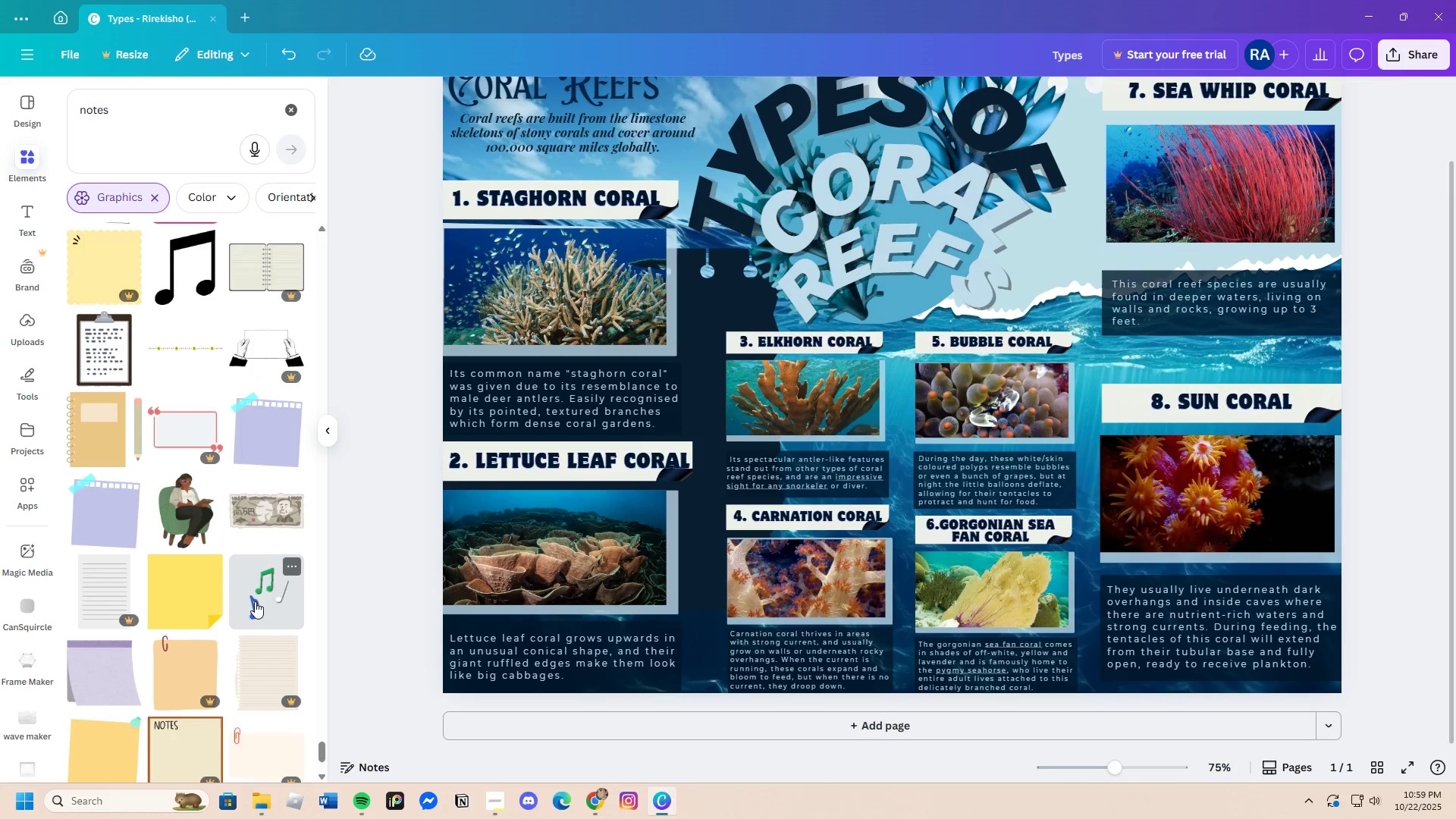 
scroll: coordinate [255, 601], scroll_direction: up, amount: 3.0
 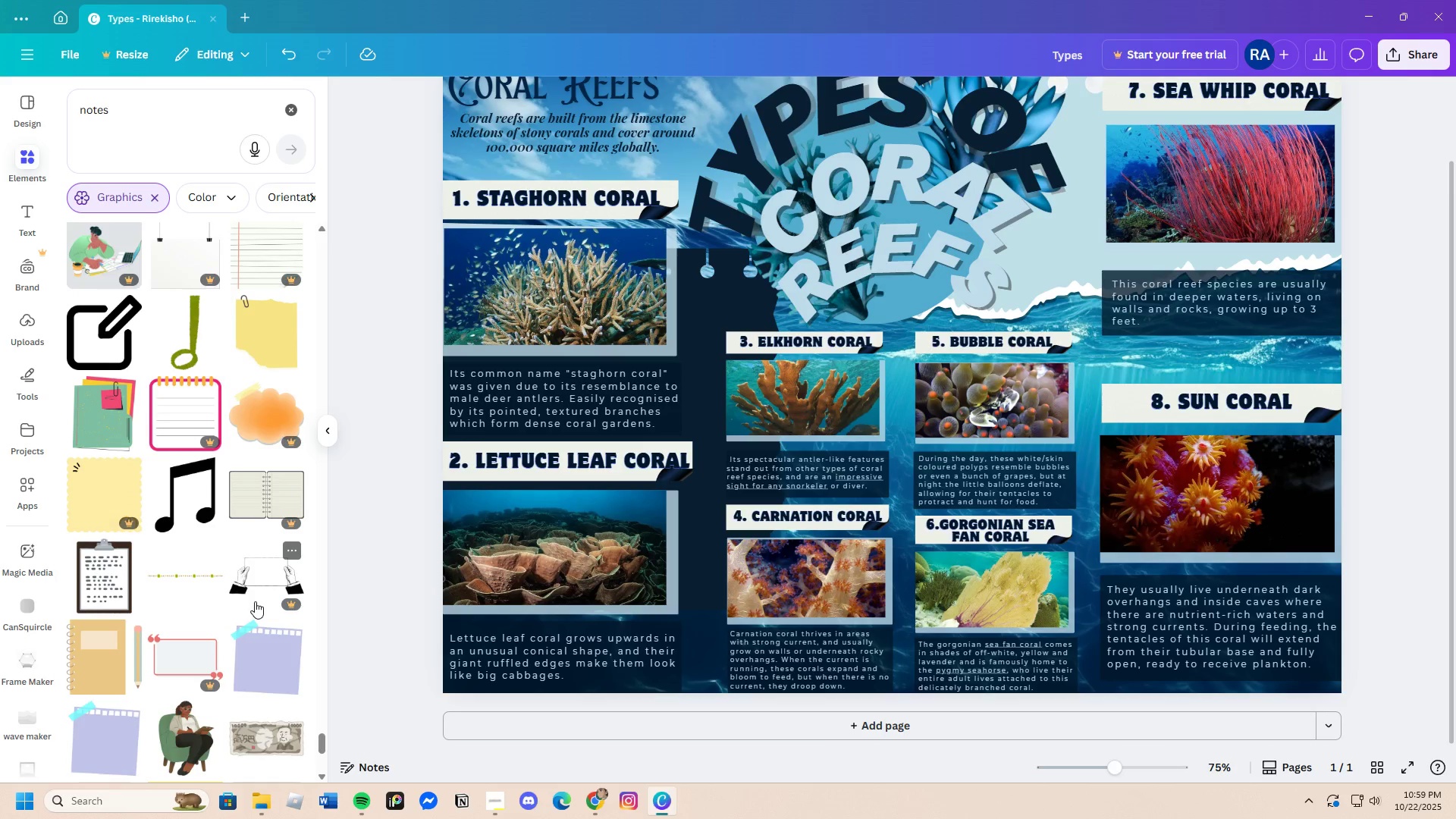 
scroll: coordinate [248, 585], scroll_direction: down, amount: 18.0
 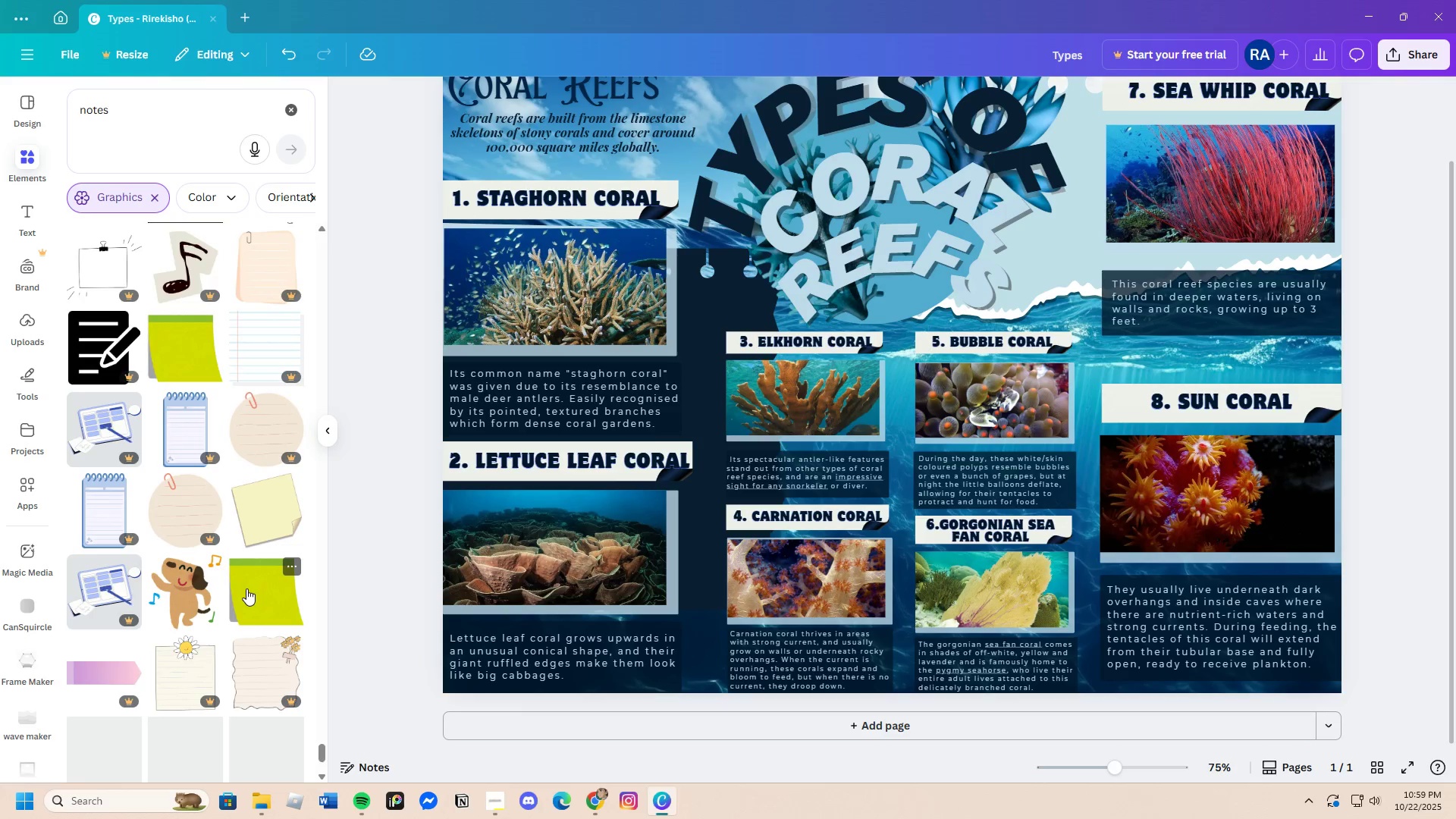 
scroll: coordinate [246, 588], scroll_direction: down, amount: 6.0
 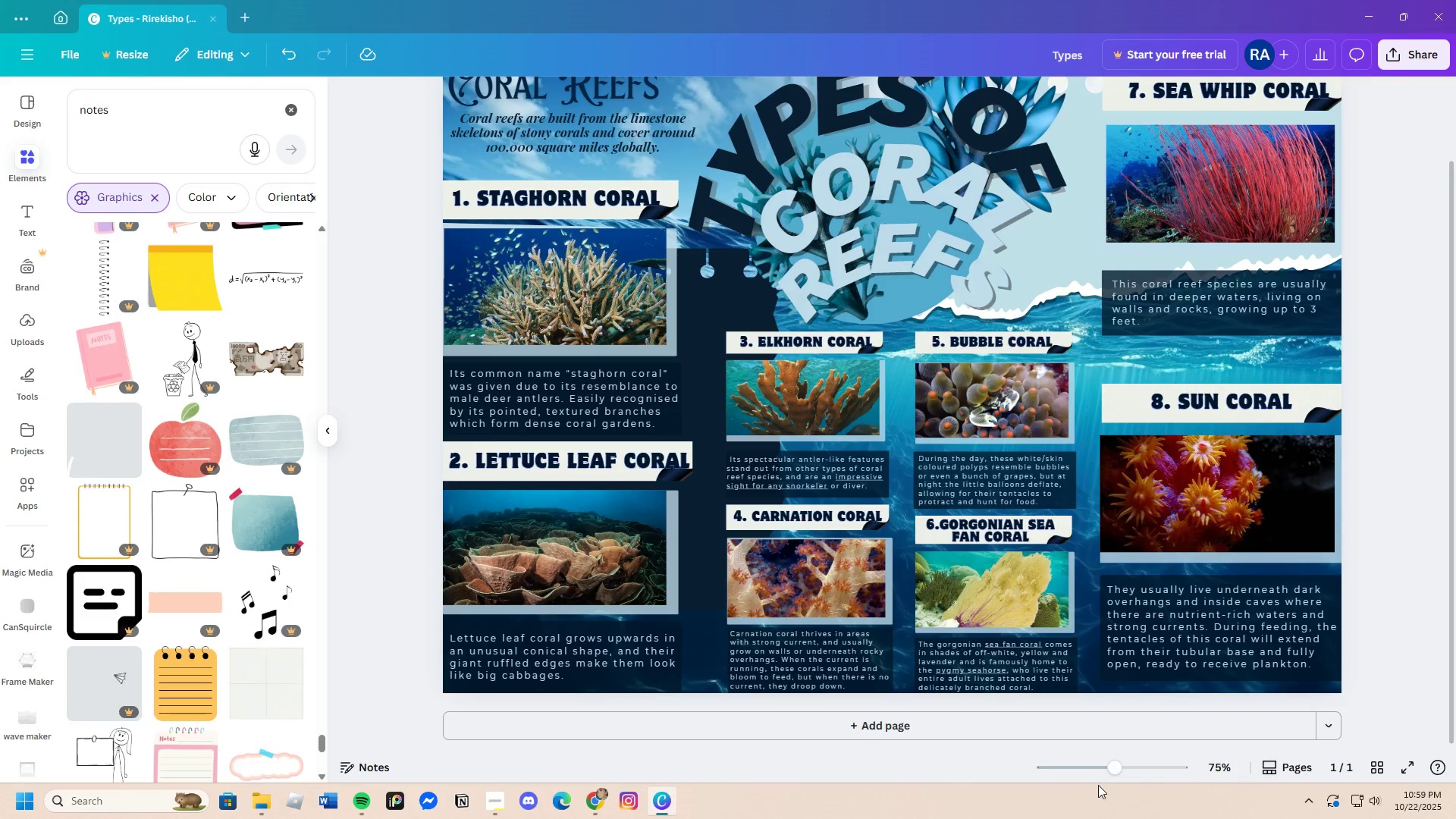 
left_click_drag(start_coordinate=[1112, 770], to_coordinate=[1115, 787])
 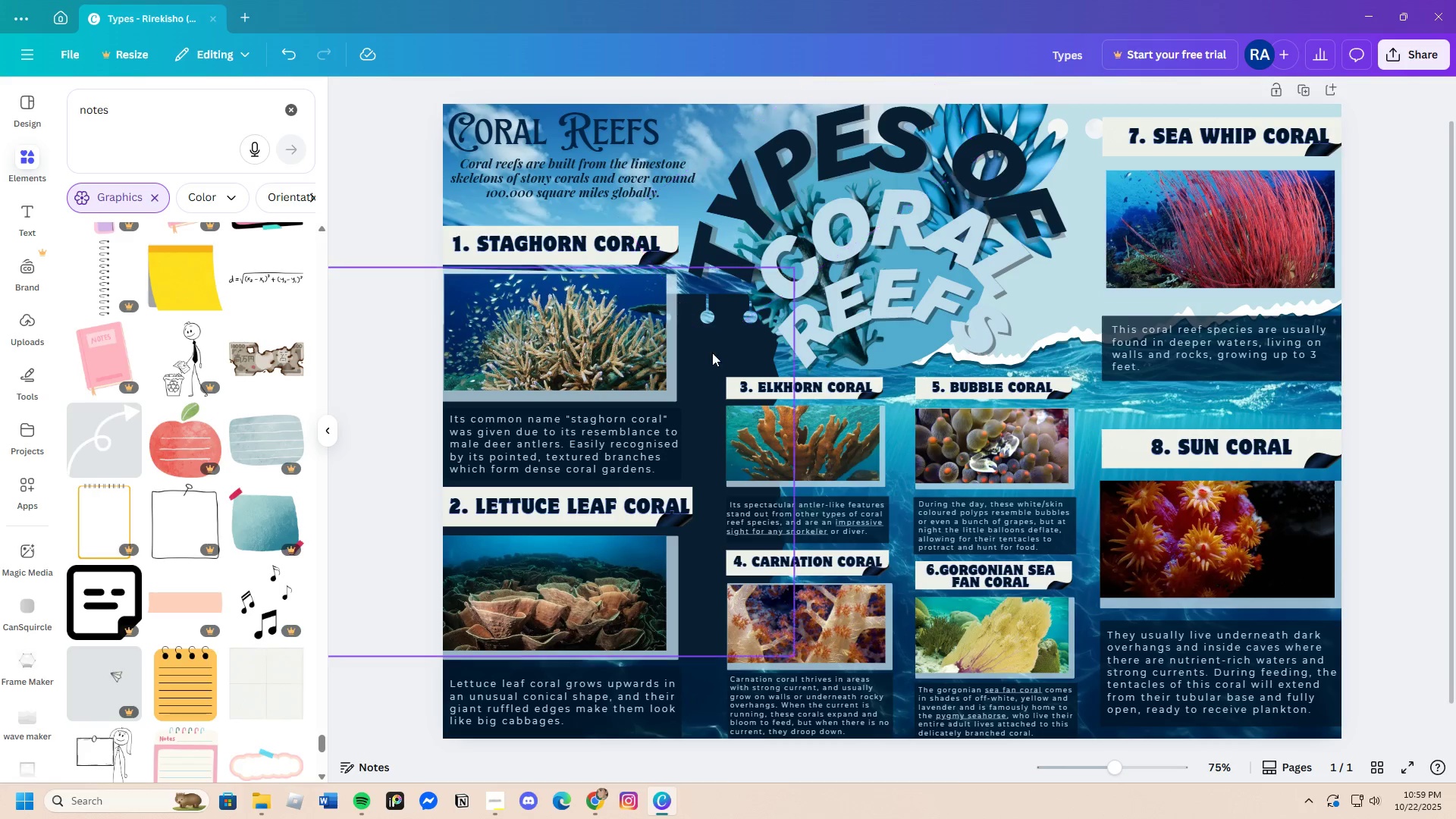 
left_click([708, 359])
 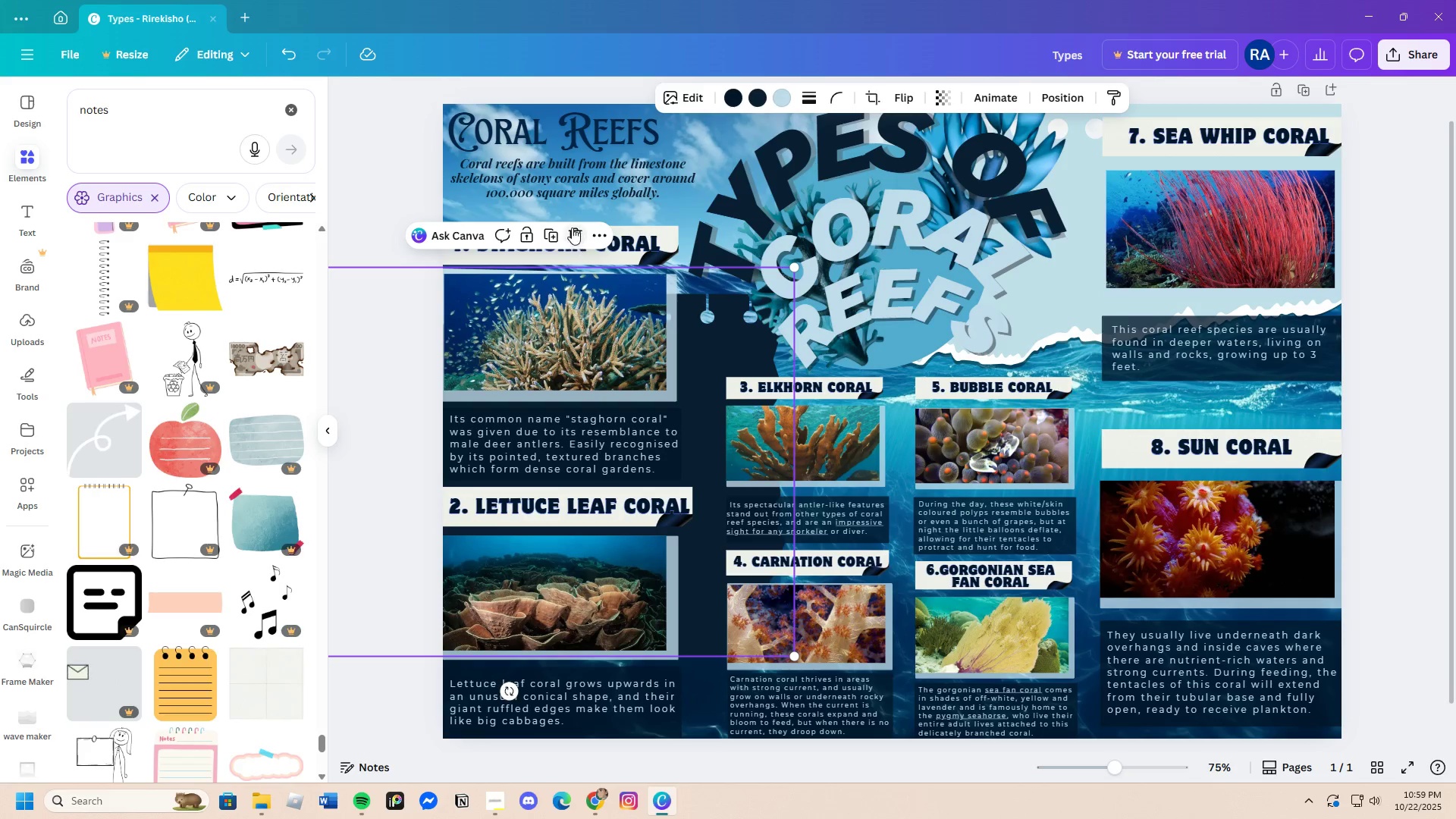 
left_click([572, 229])
 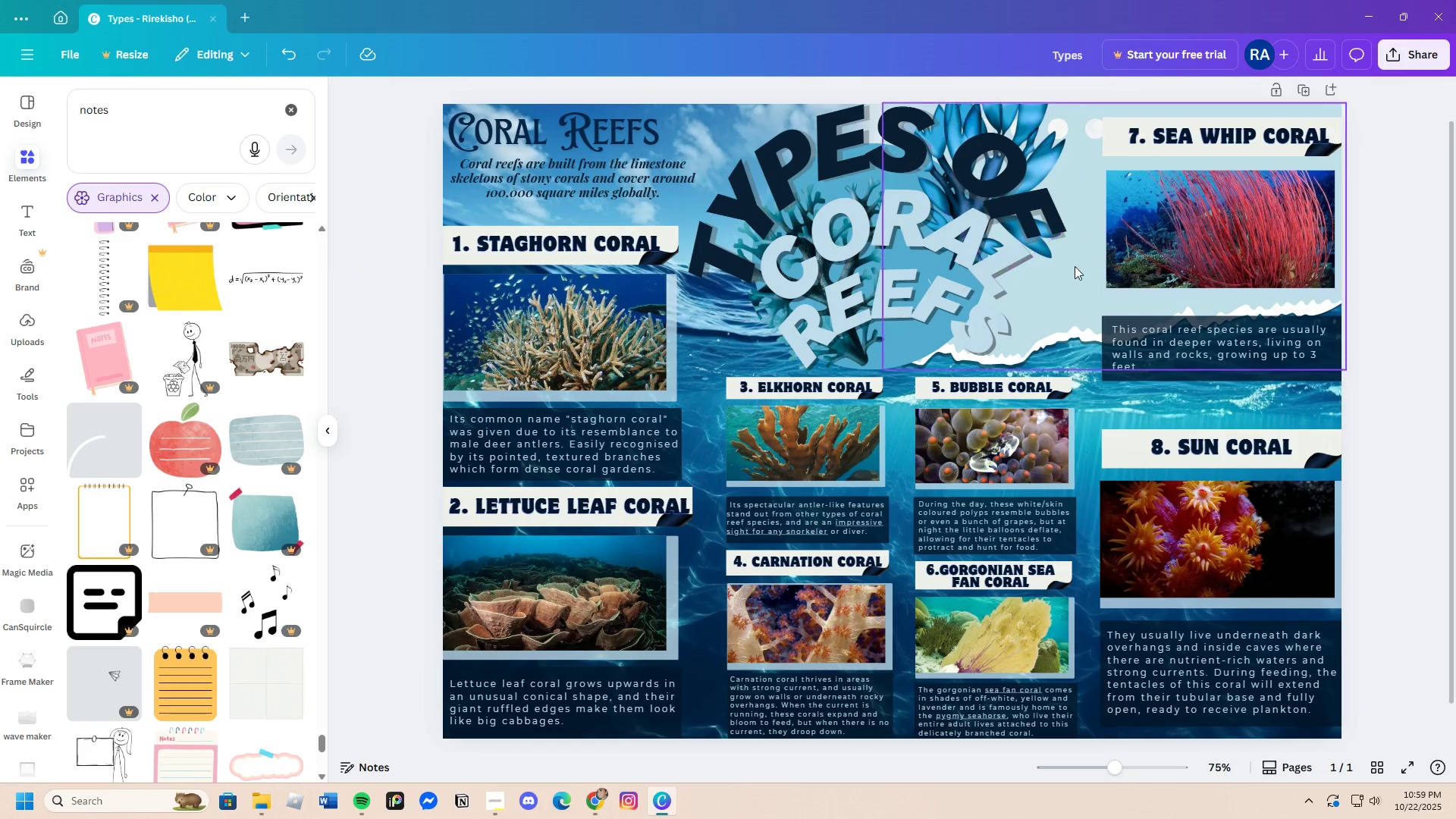 
left_click([1066, 298])
 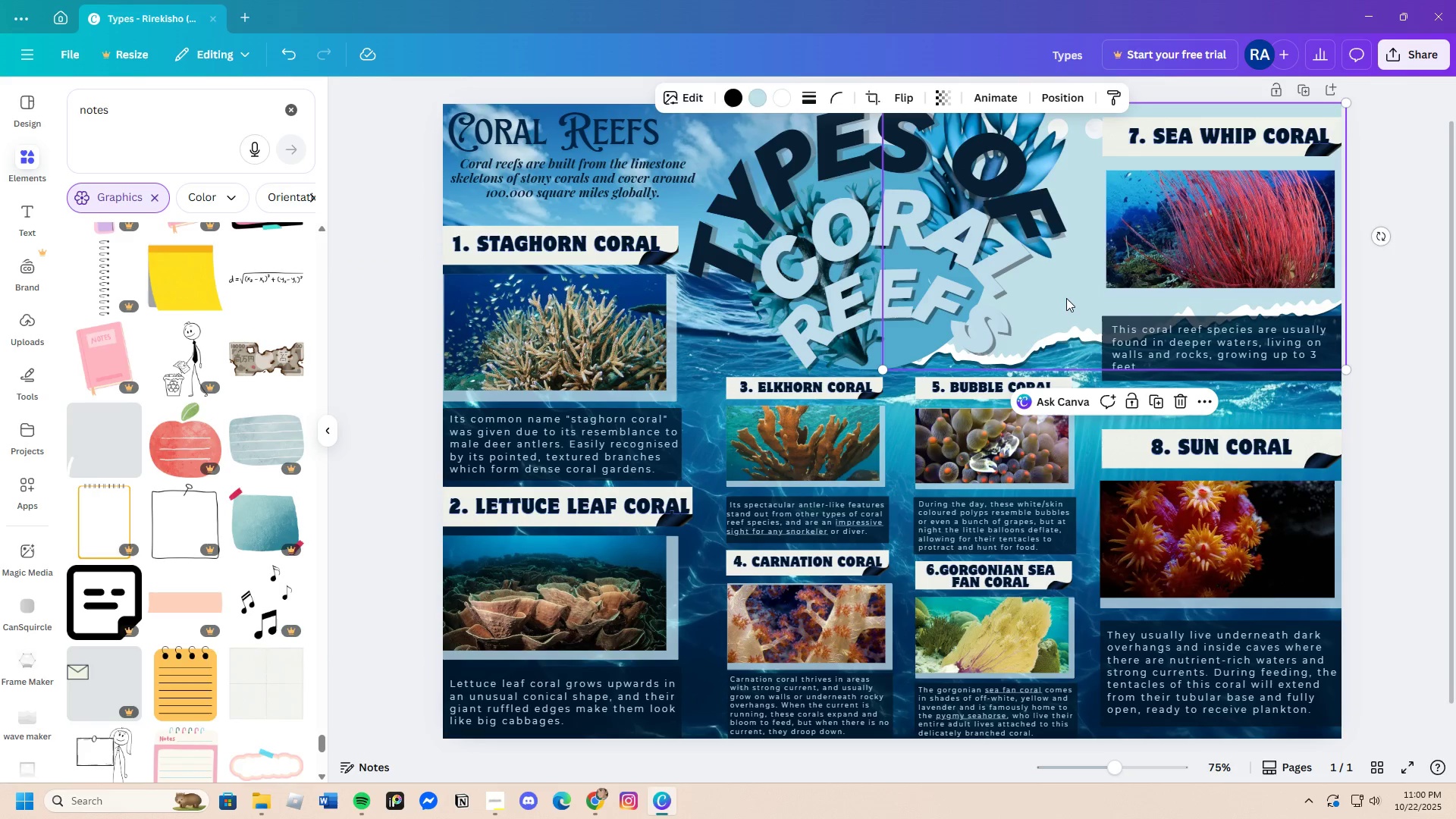 
key(Control+C)
 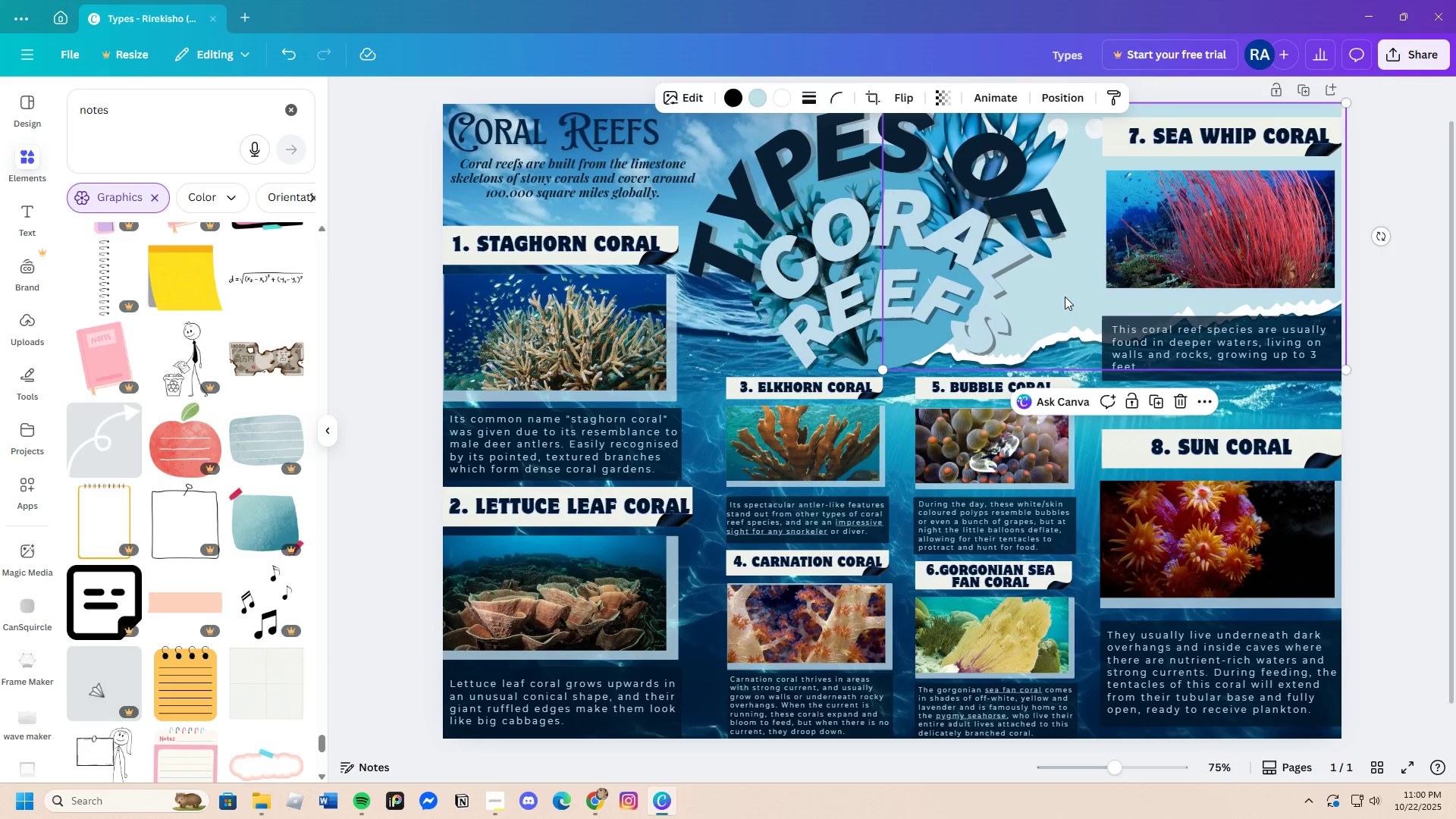 
key(Control+V)
 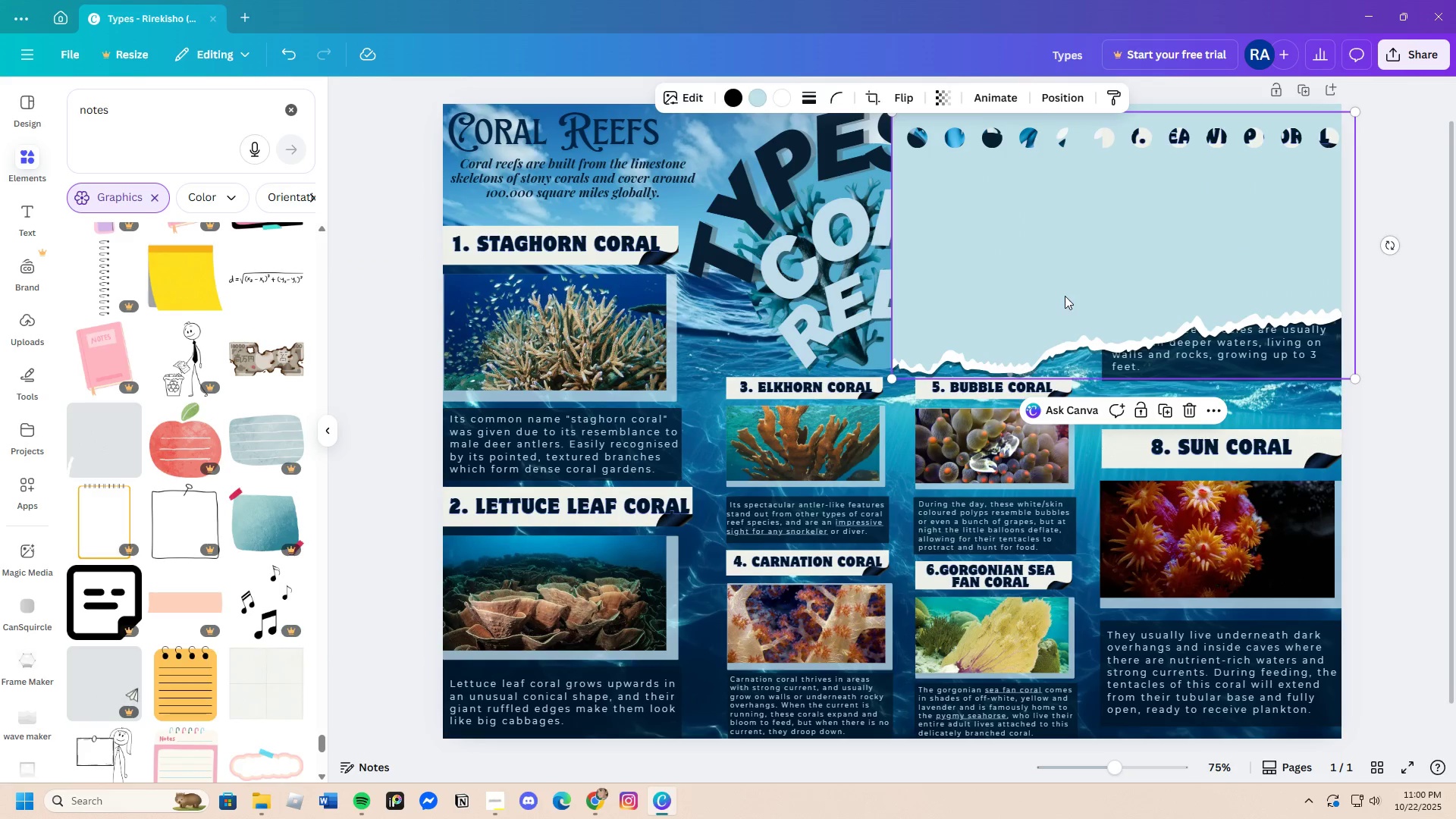 
left_click_drag(start_coordinate=[1064, 296], to_coordinate=[953, 349])
 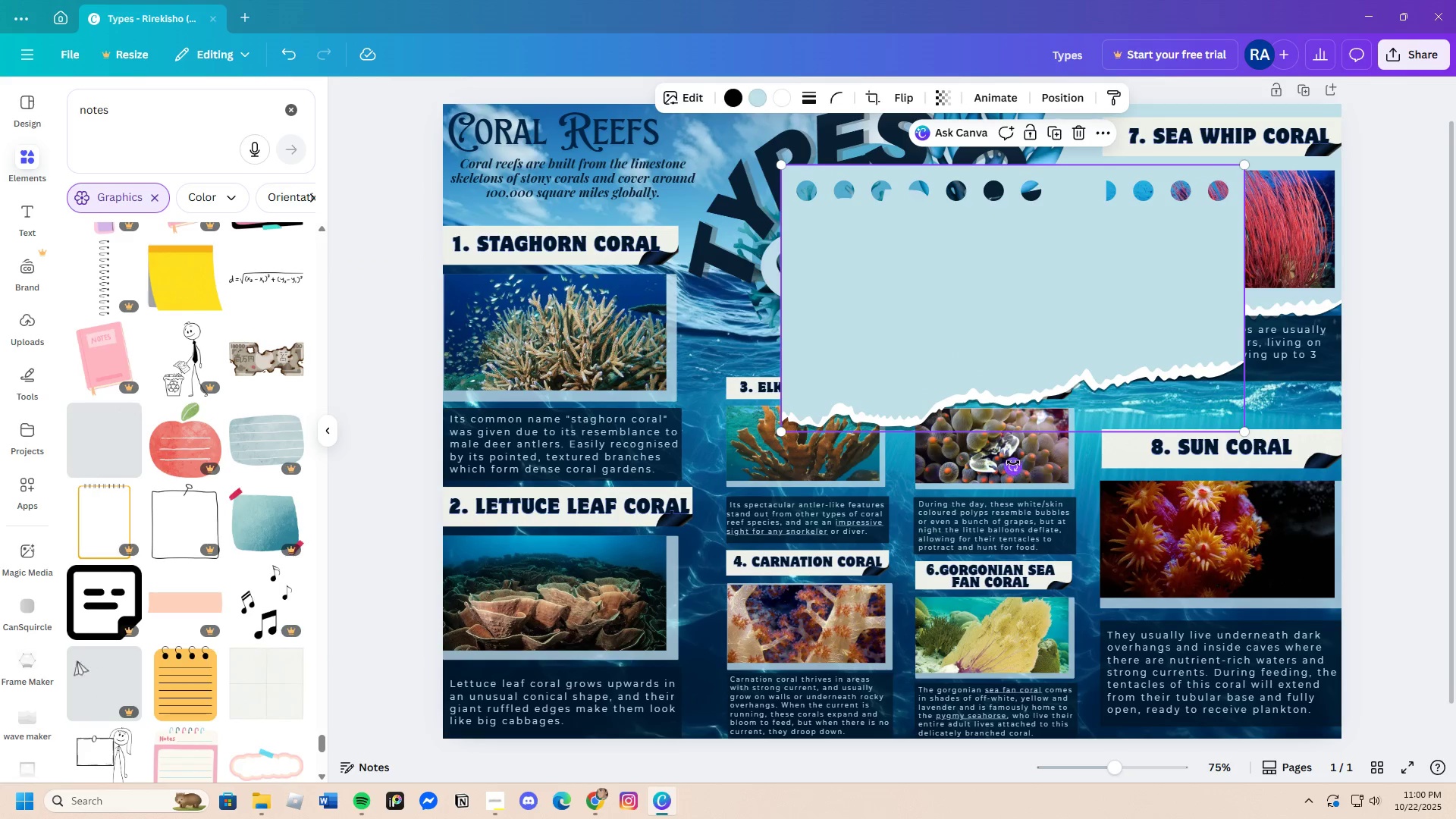 
left_click_drag(start_coordinate=[1013, 463], to_coordinate=[1012, 229])
 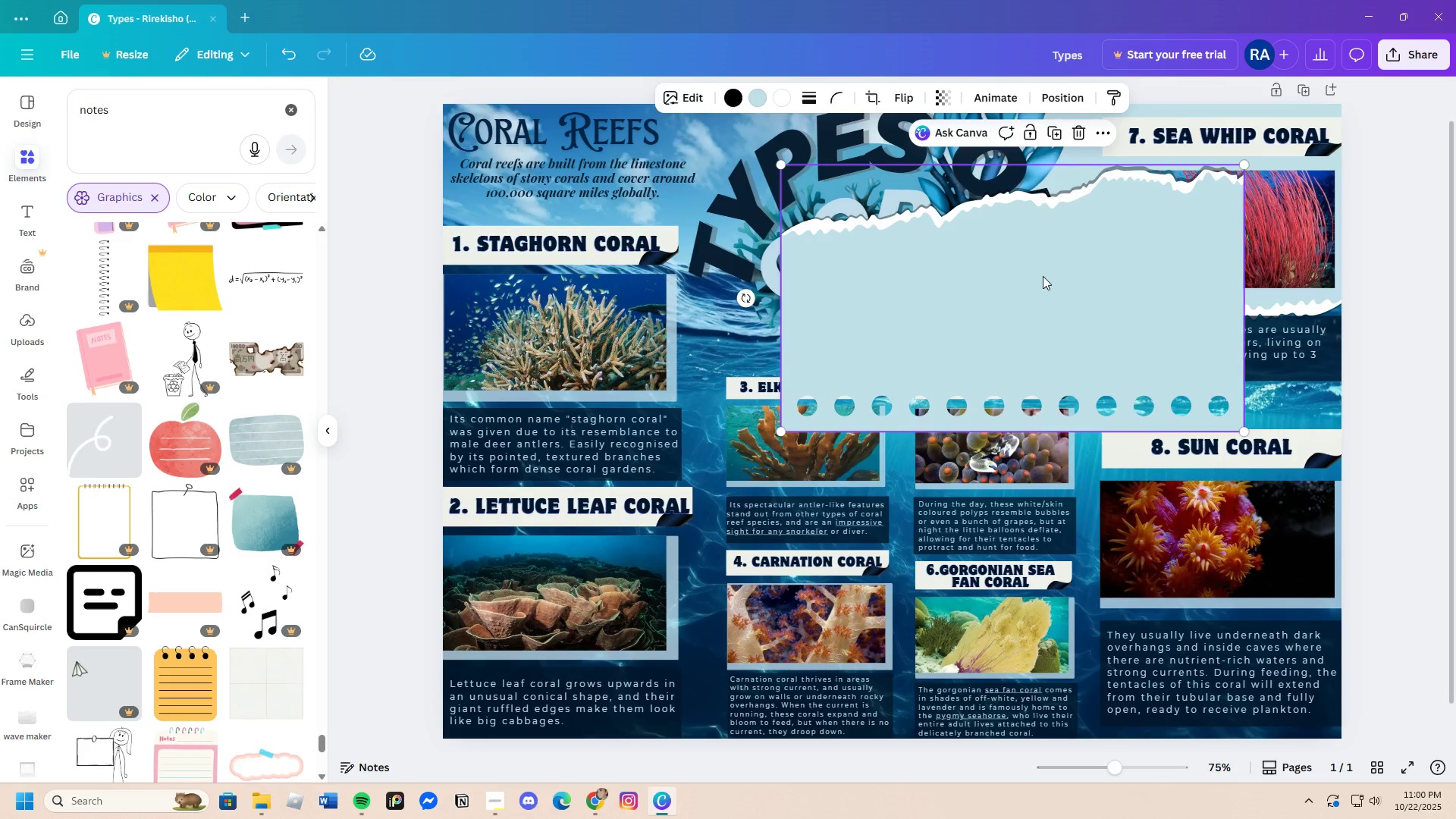 
left_click_drag(start_coordinate=[1043, 276], to_coordinate=[701, 585])
 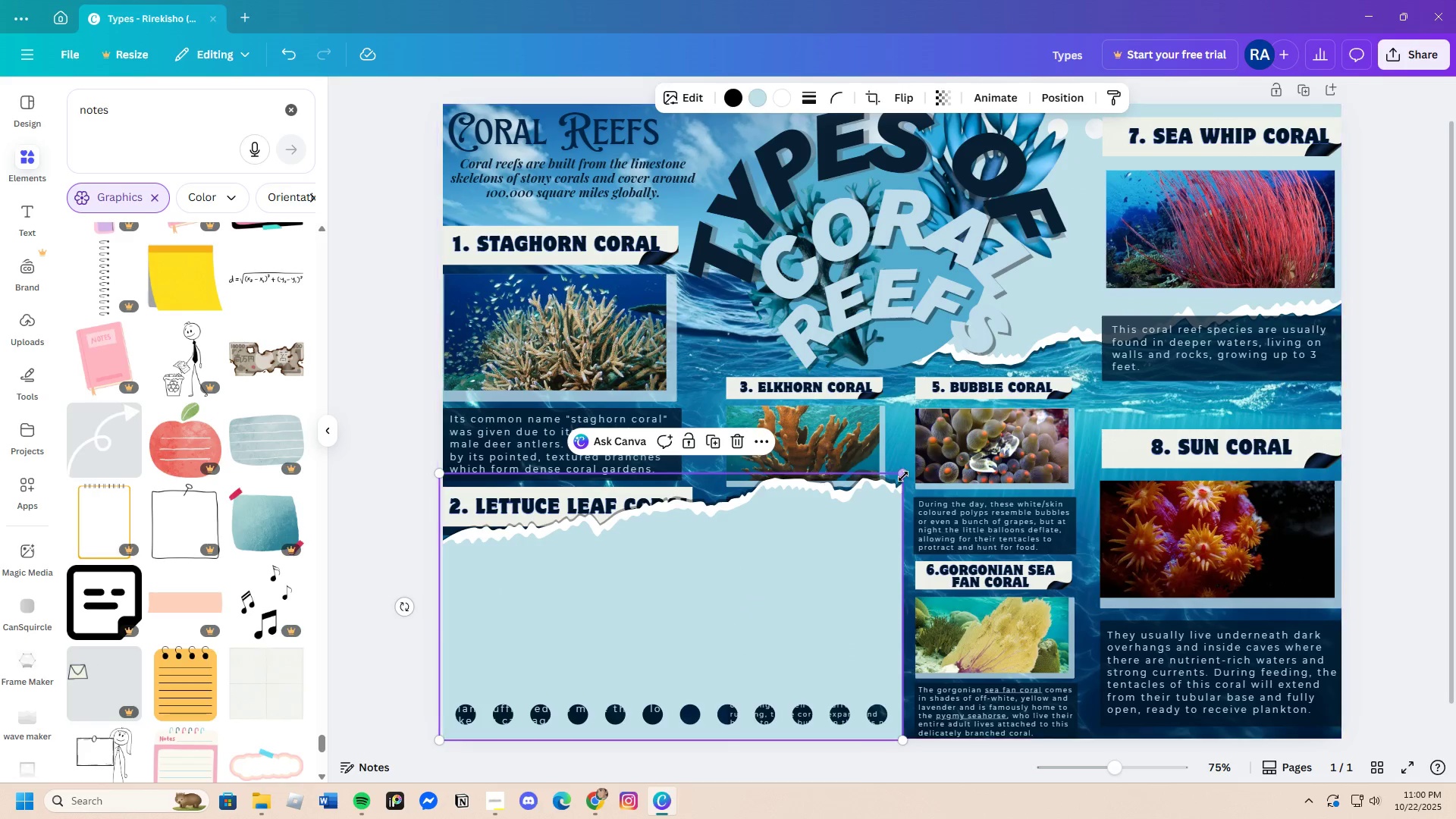 
left_click_drag(start_coordinate=[902, 475], to_coordinate=[1130, 425])
 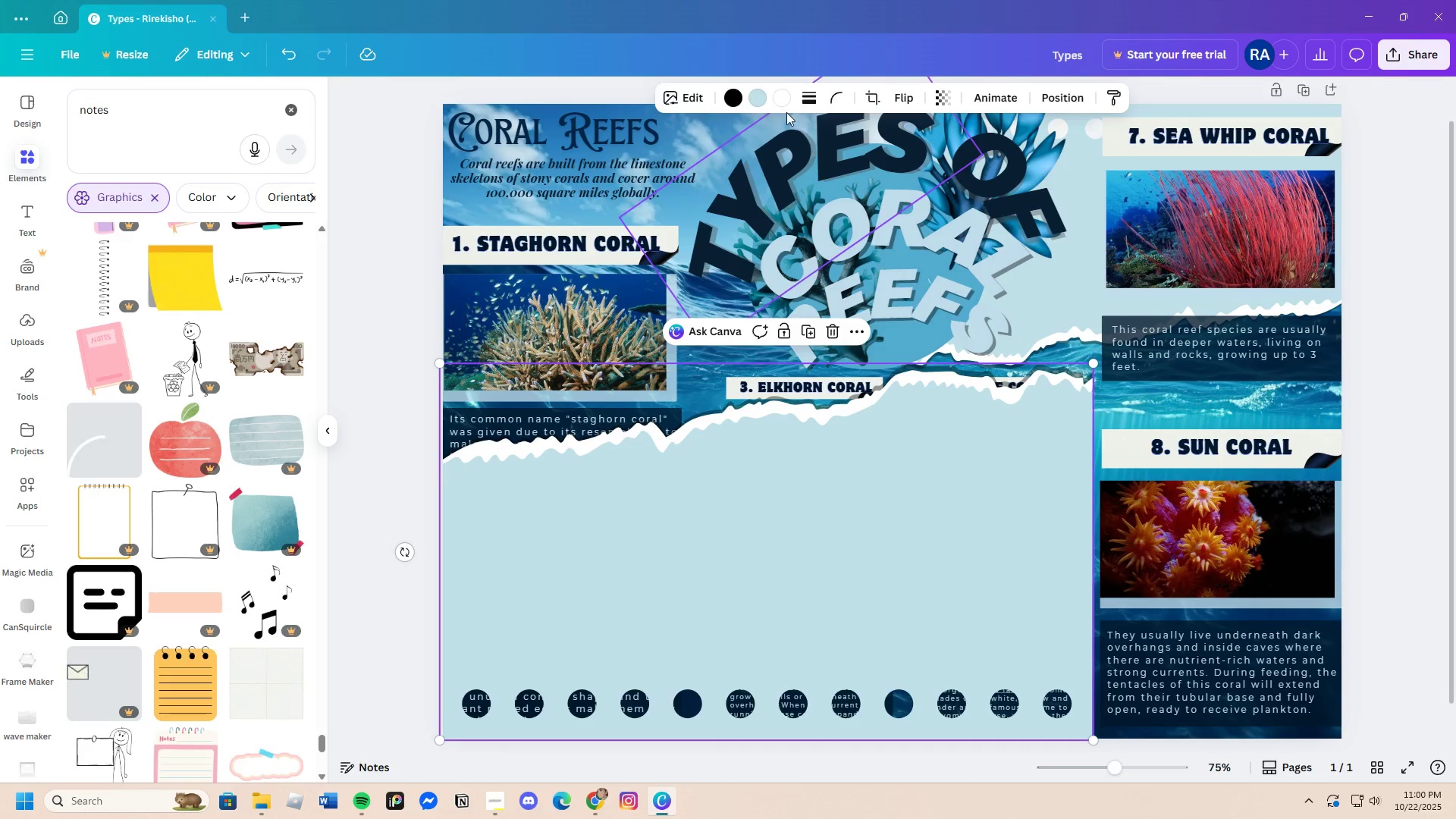 
left_click([754, 101])
 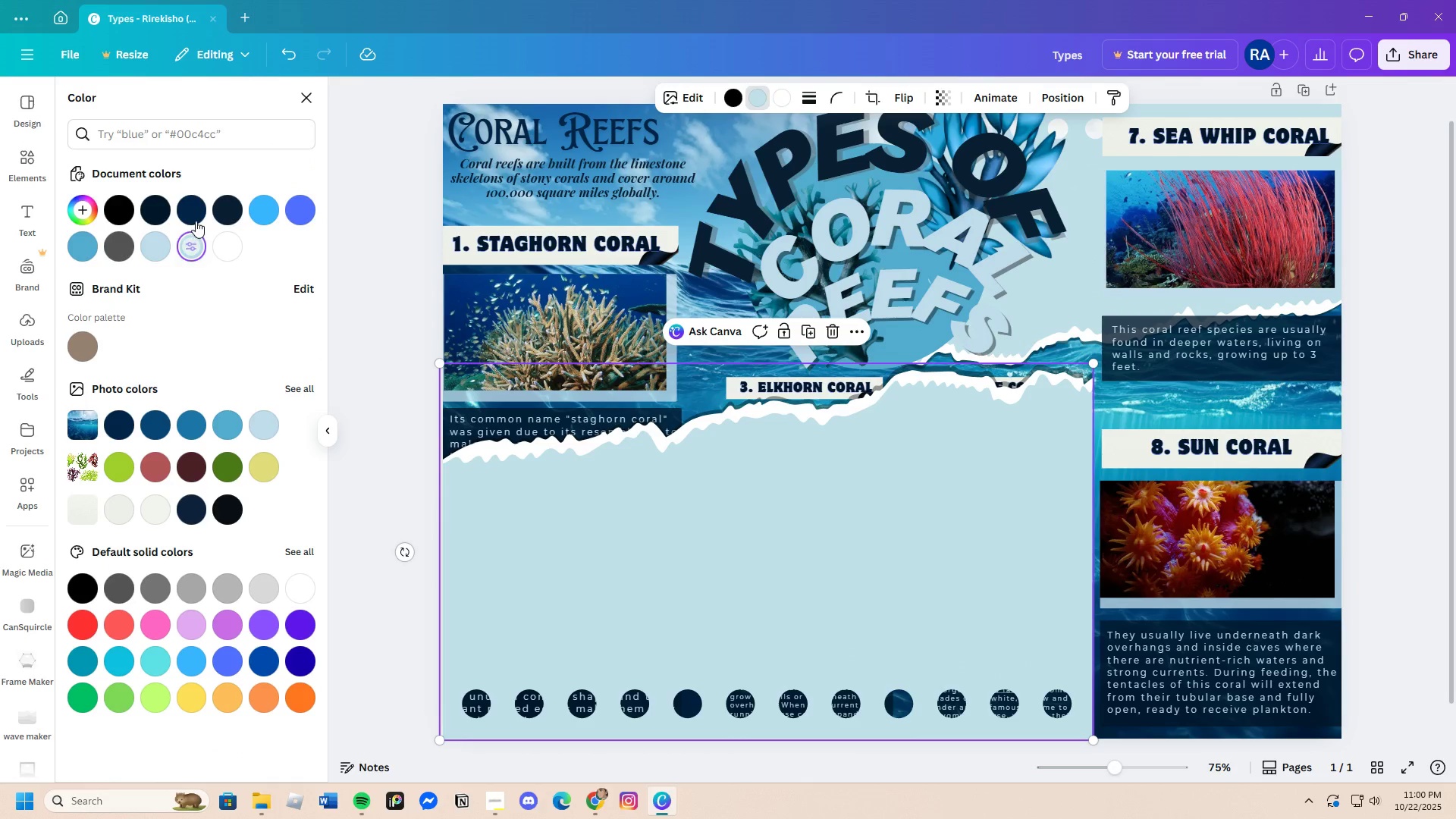 
left_click([195, 218])
 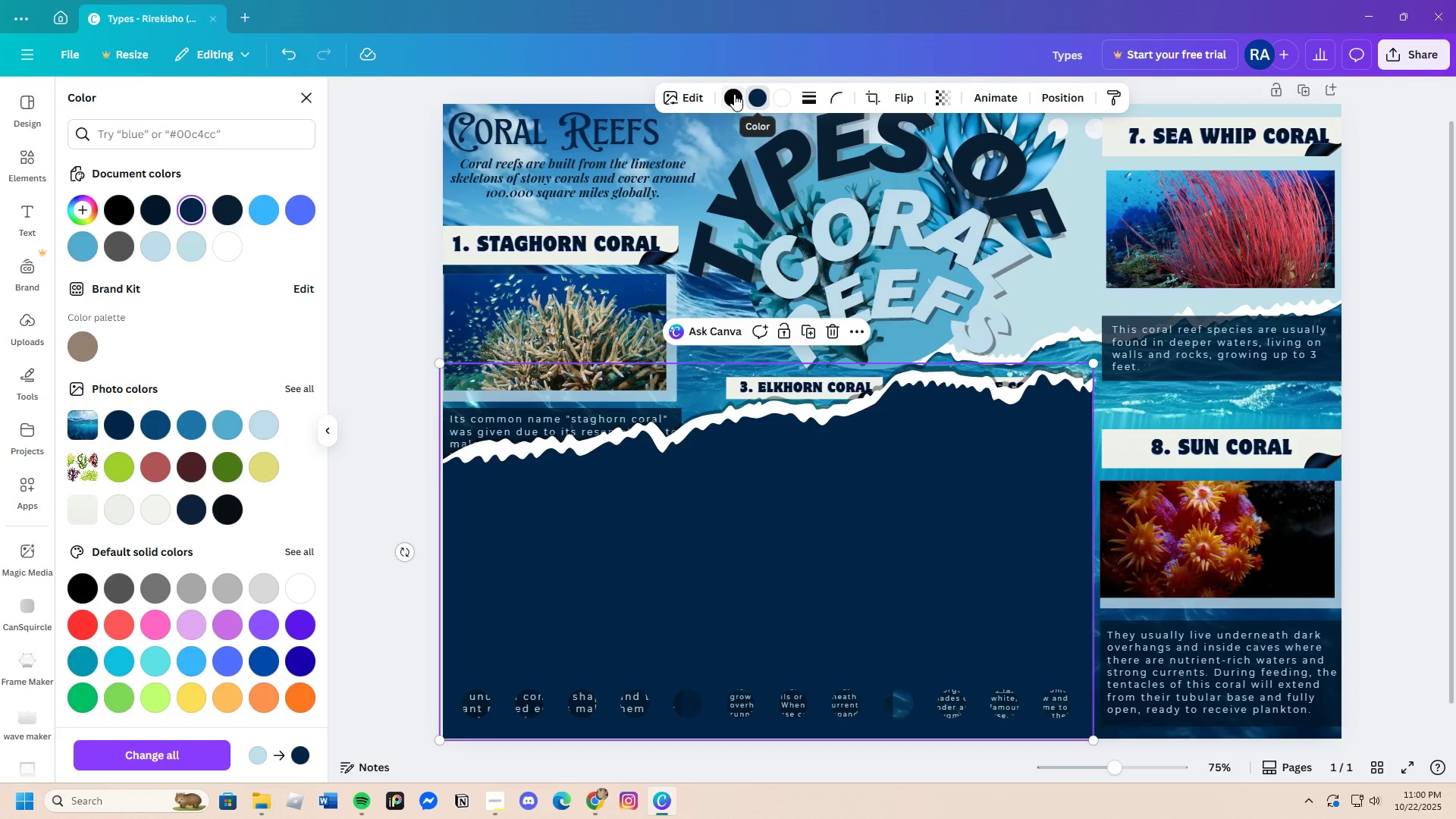 
left_click([734, 94])
 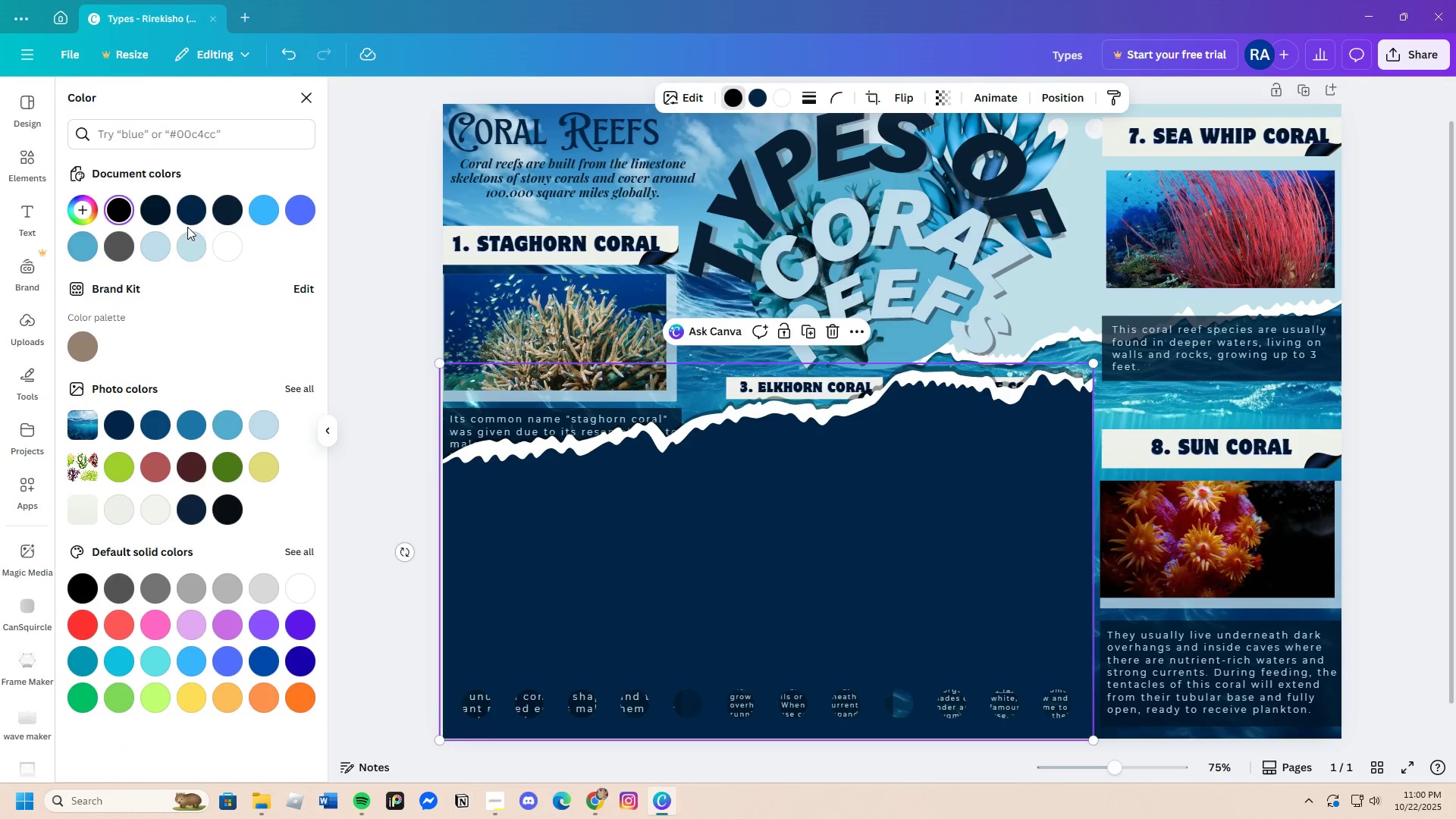 
left_click([192, 217])
 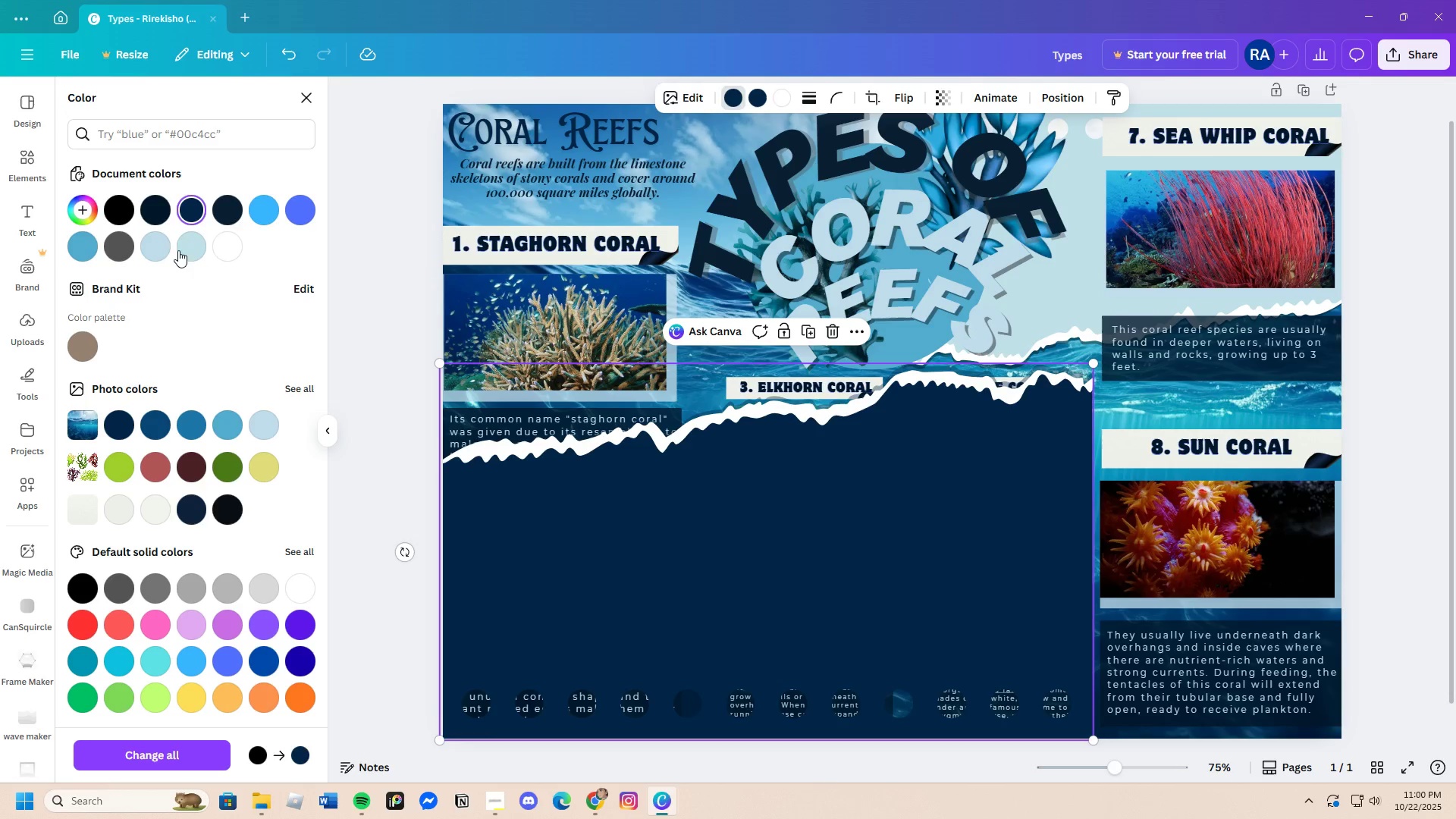 
left_click([163, 245])
 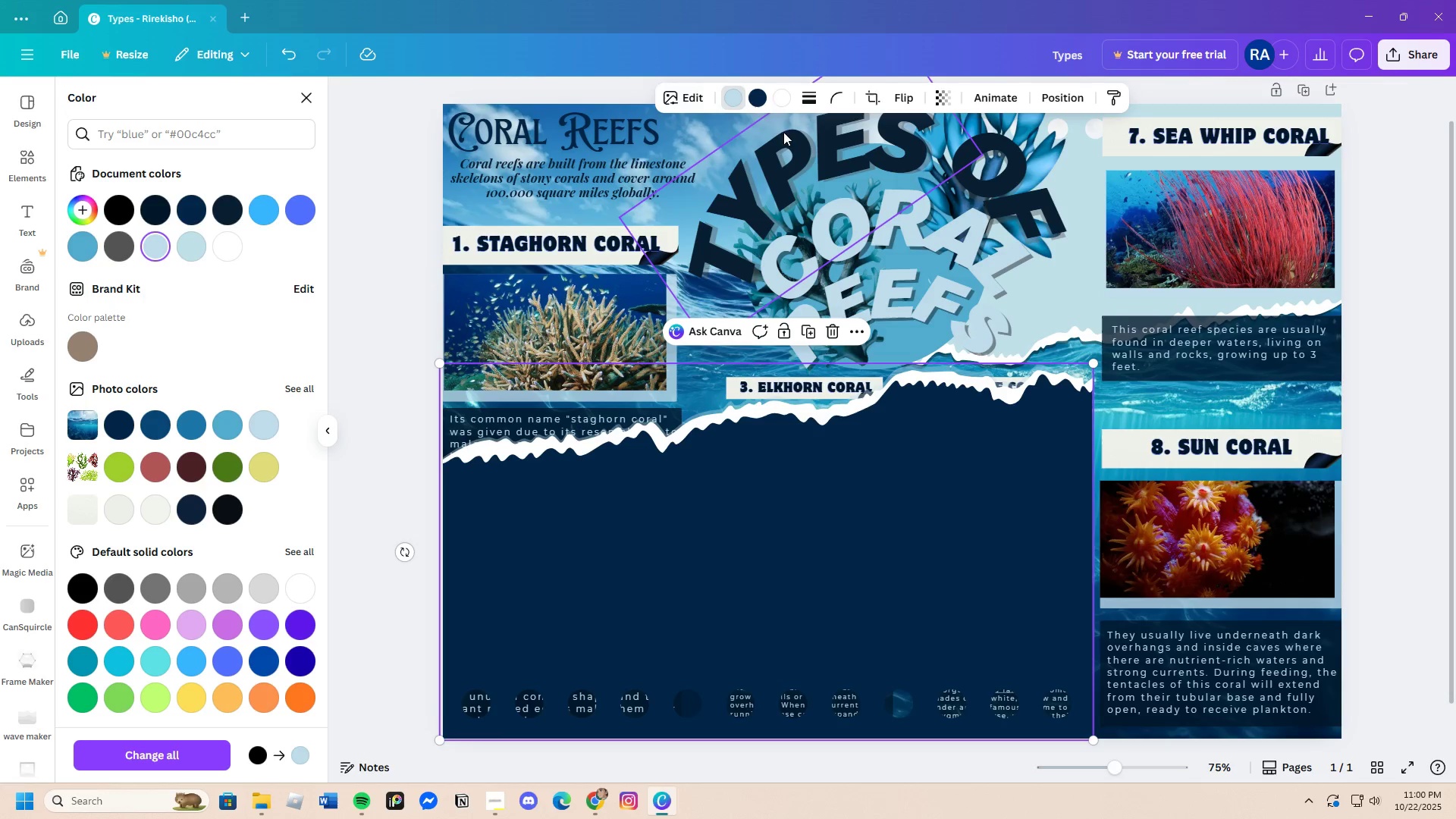 
left_click([780, 104])
 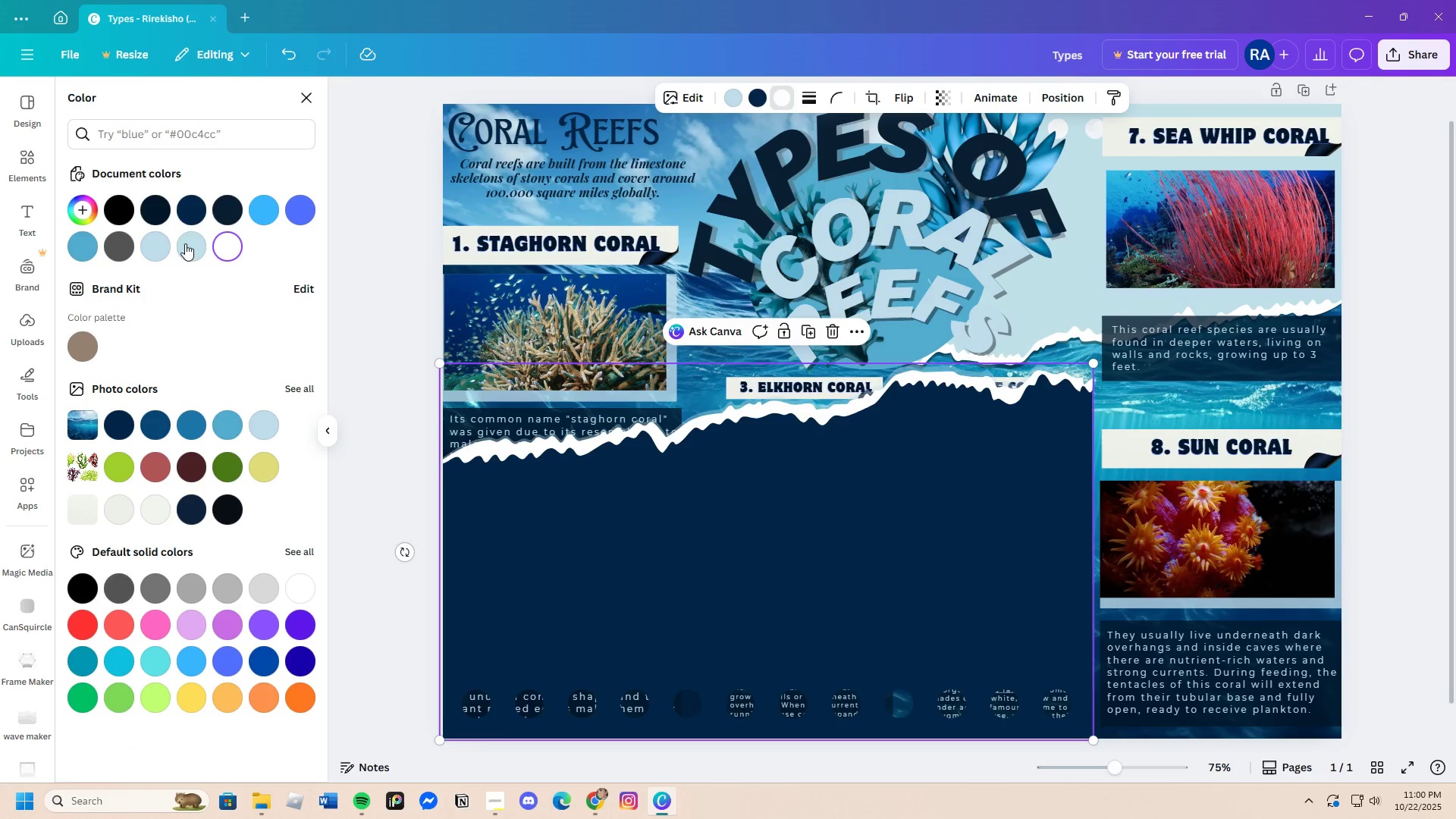 
left_click([185, 243])
 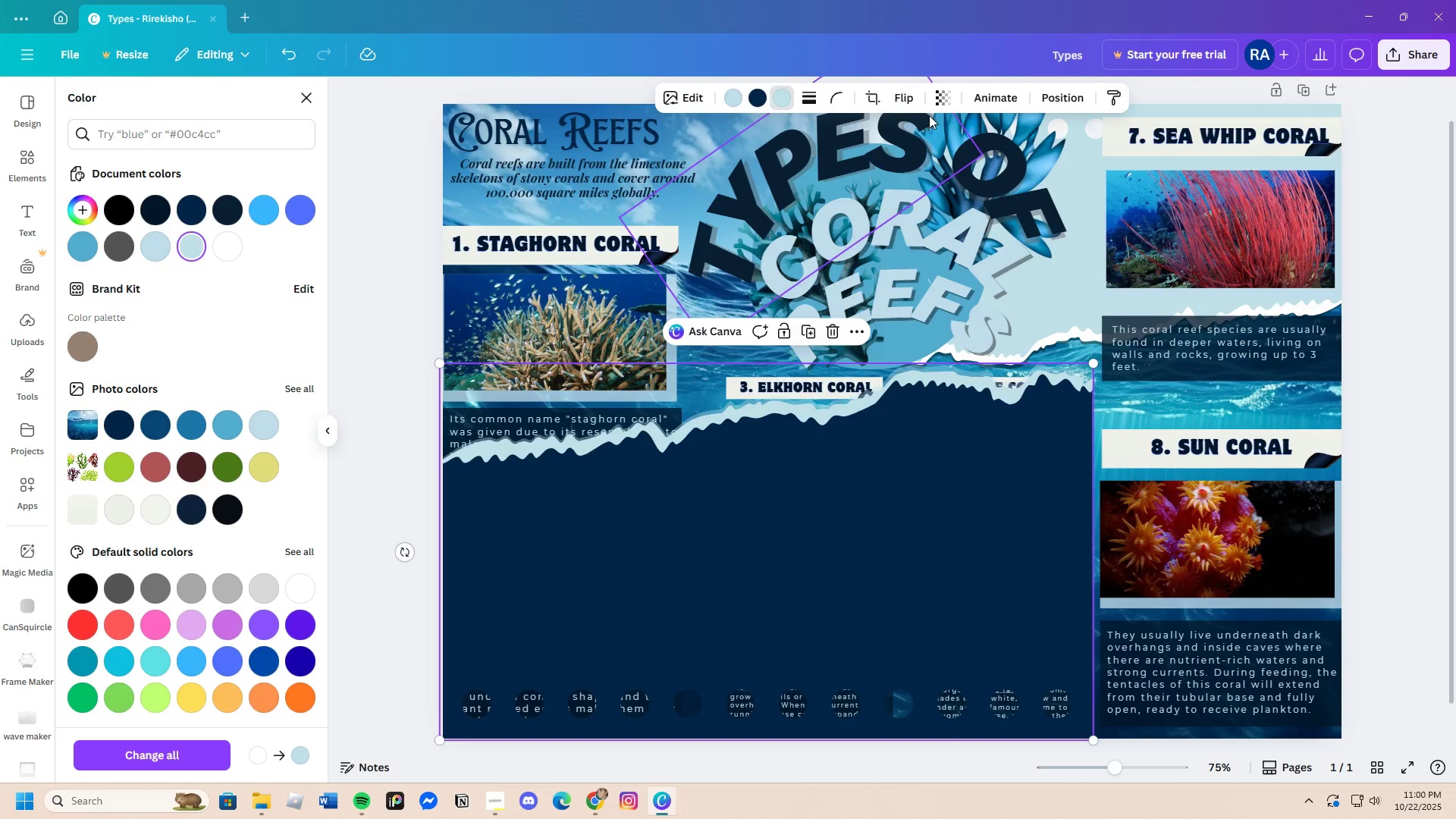 
left_click([1055, 99])
 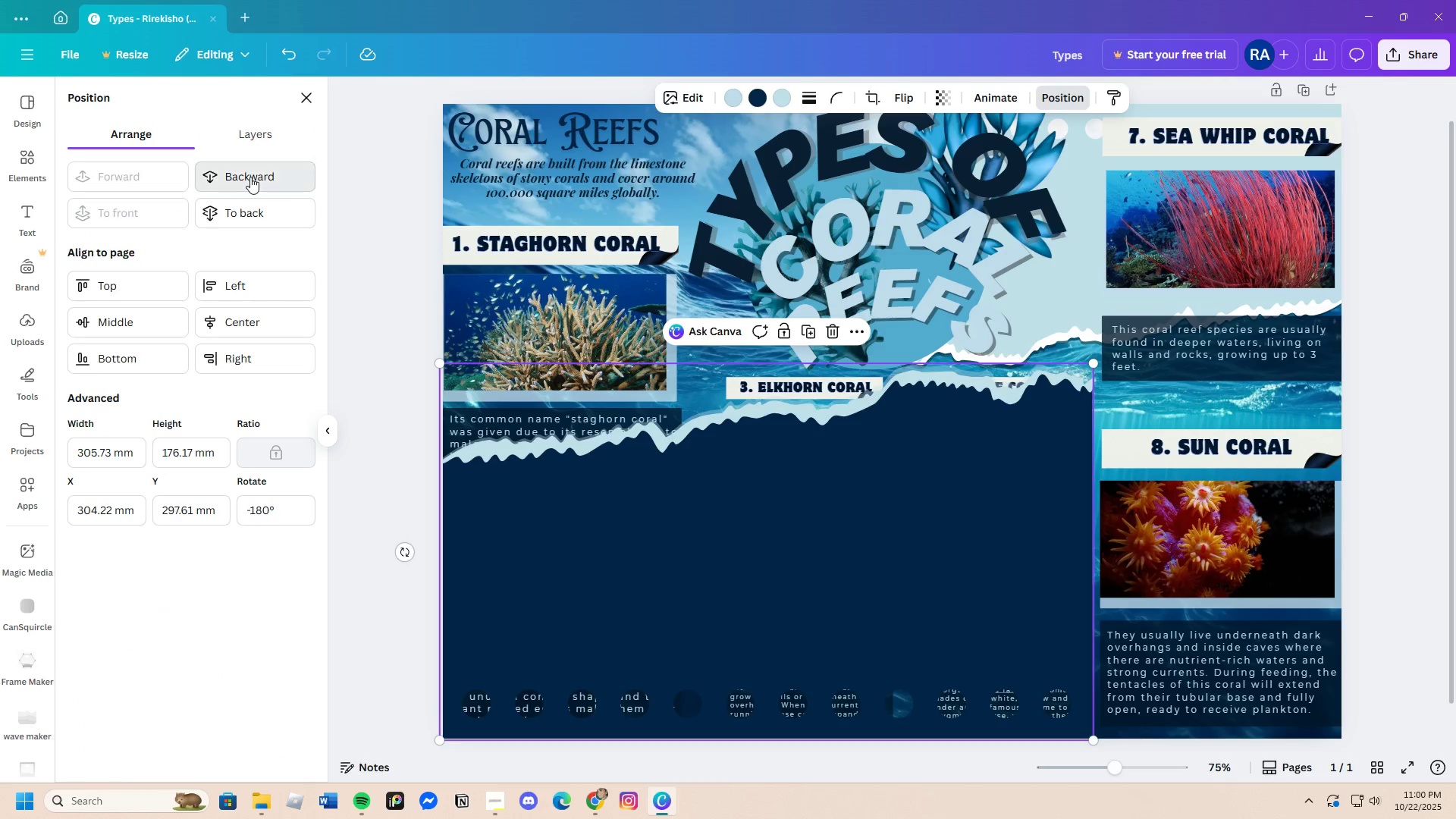 
double_click([250, 177])
 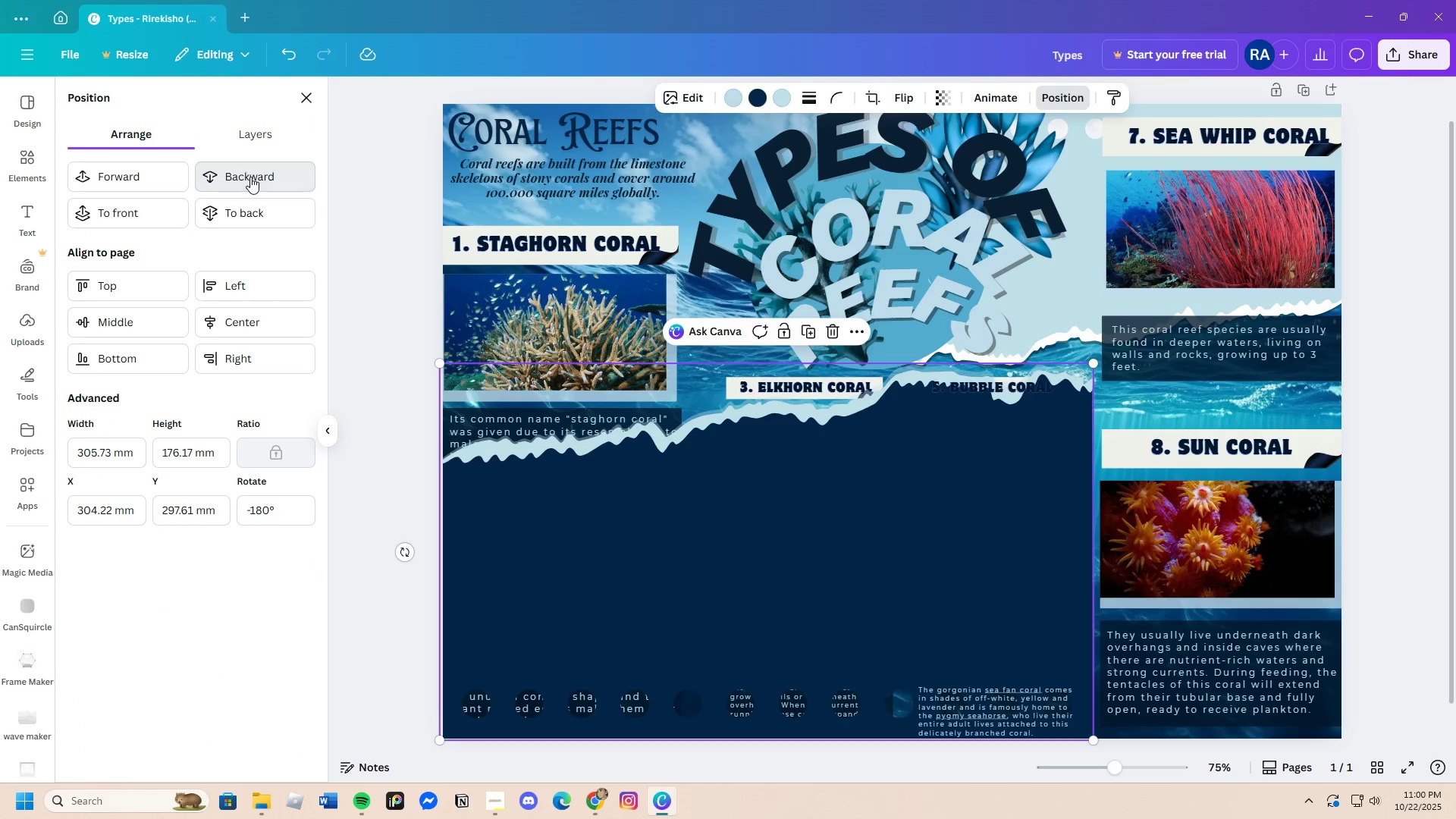 
triple_click([250, 177])
 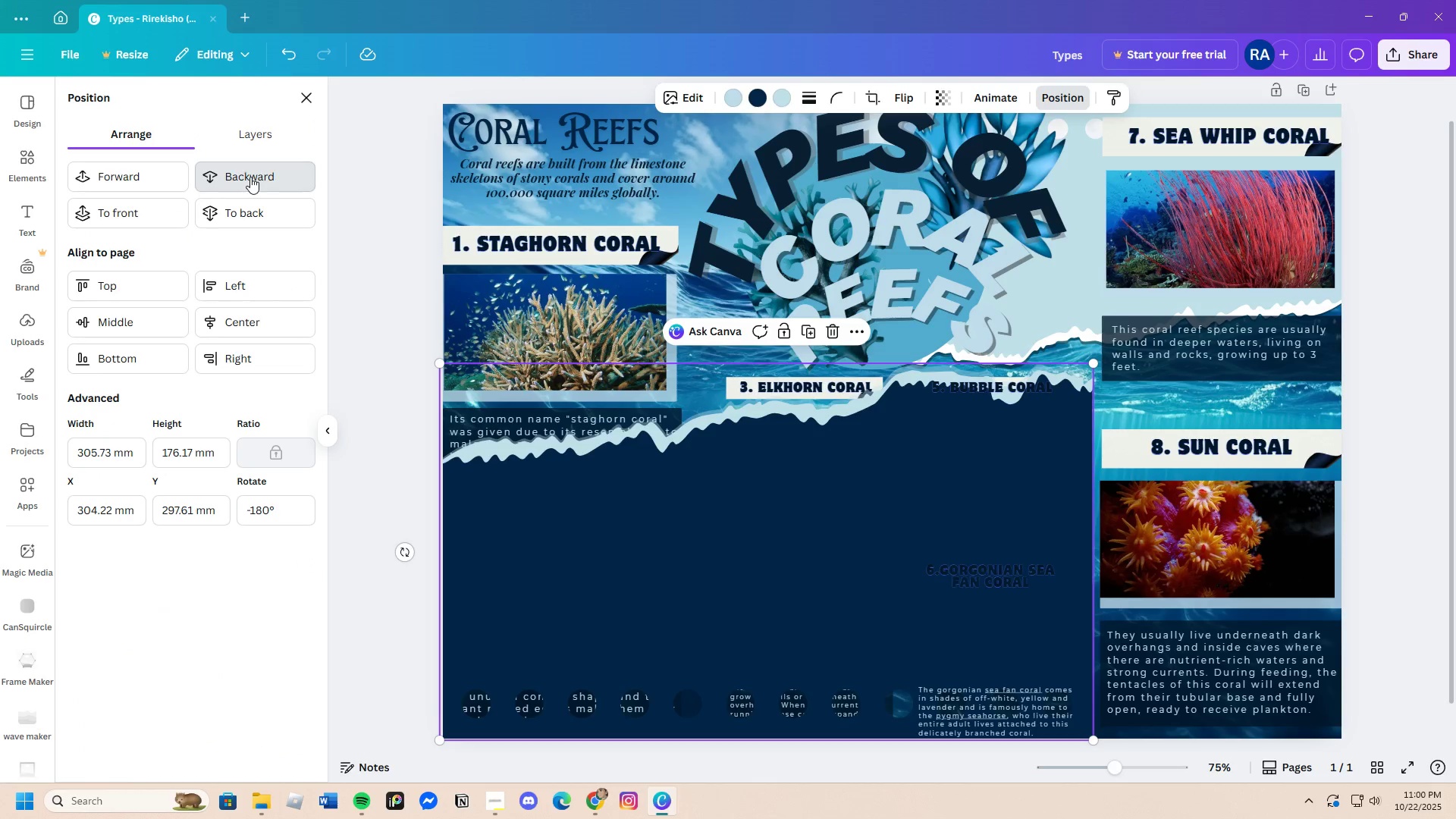 
triple_click([250, 177])
 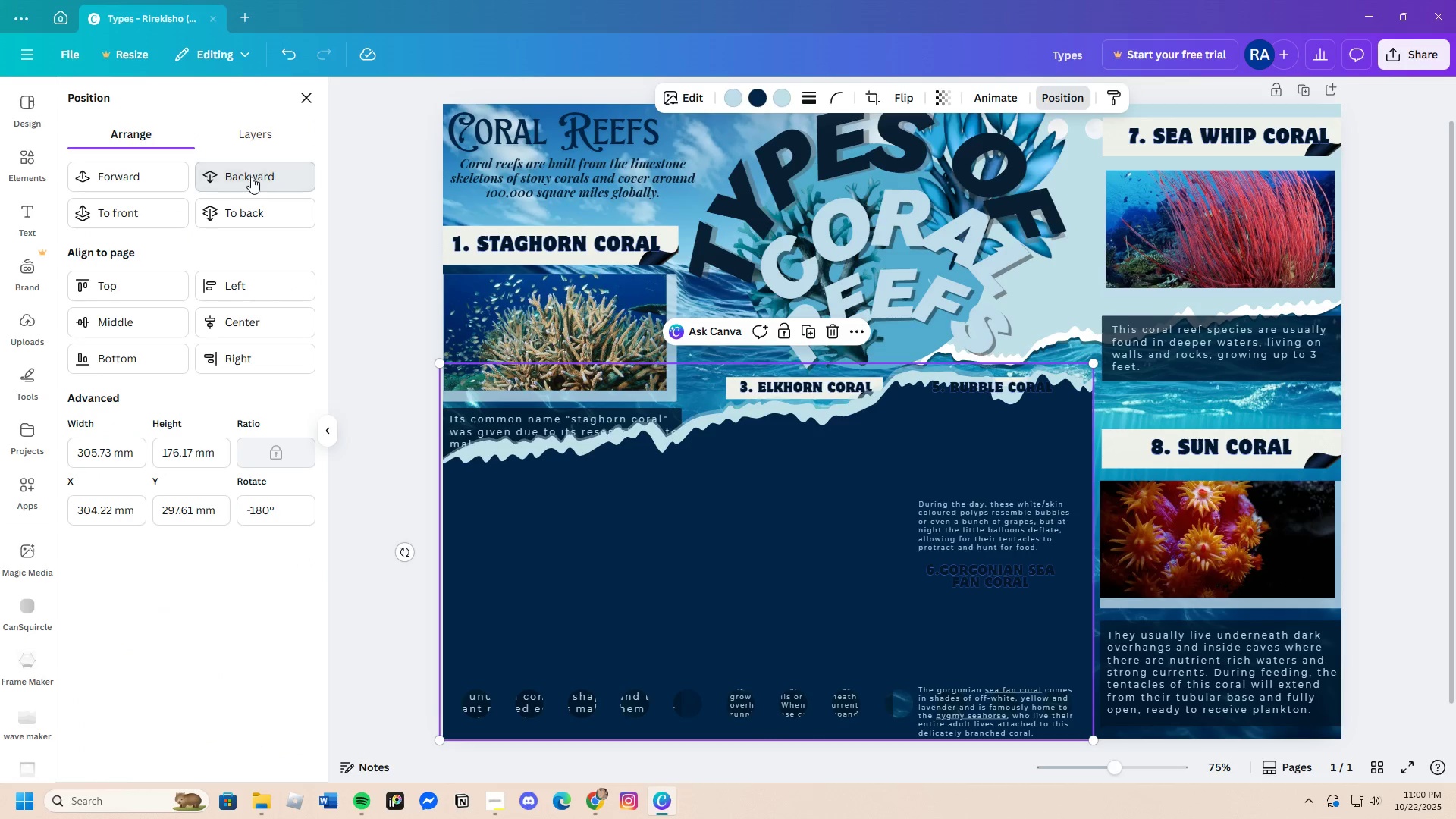 
triple_click([251, 177])
 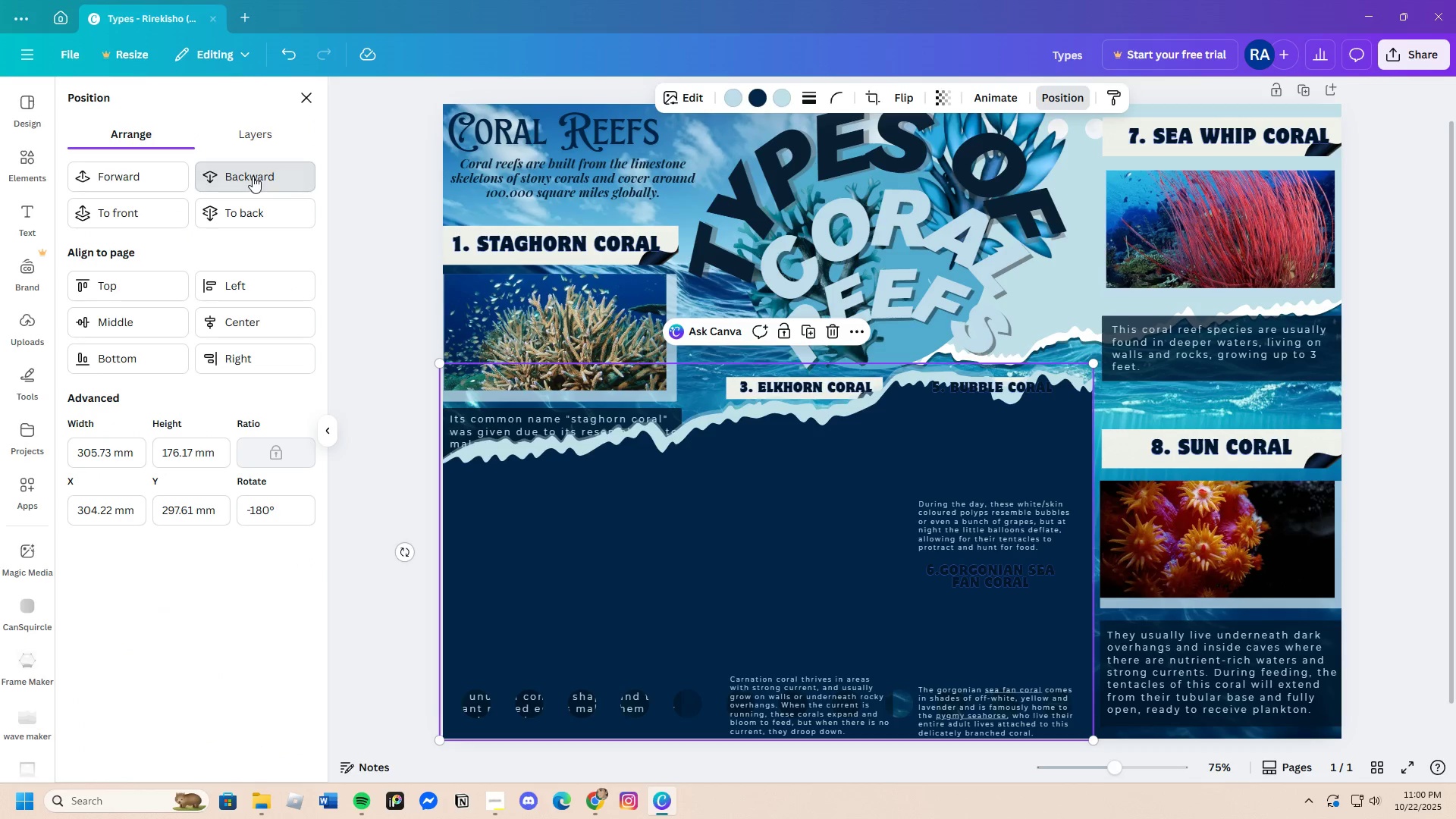 
triple_click([253, 176])
 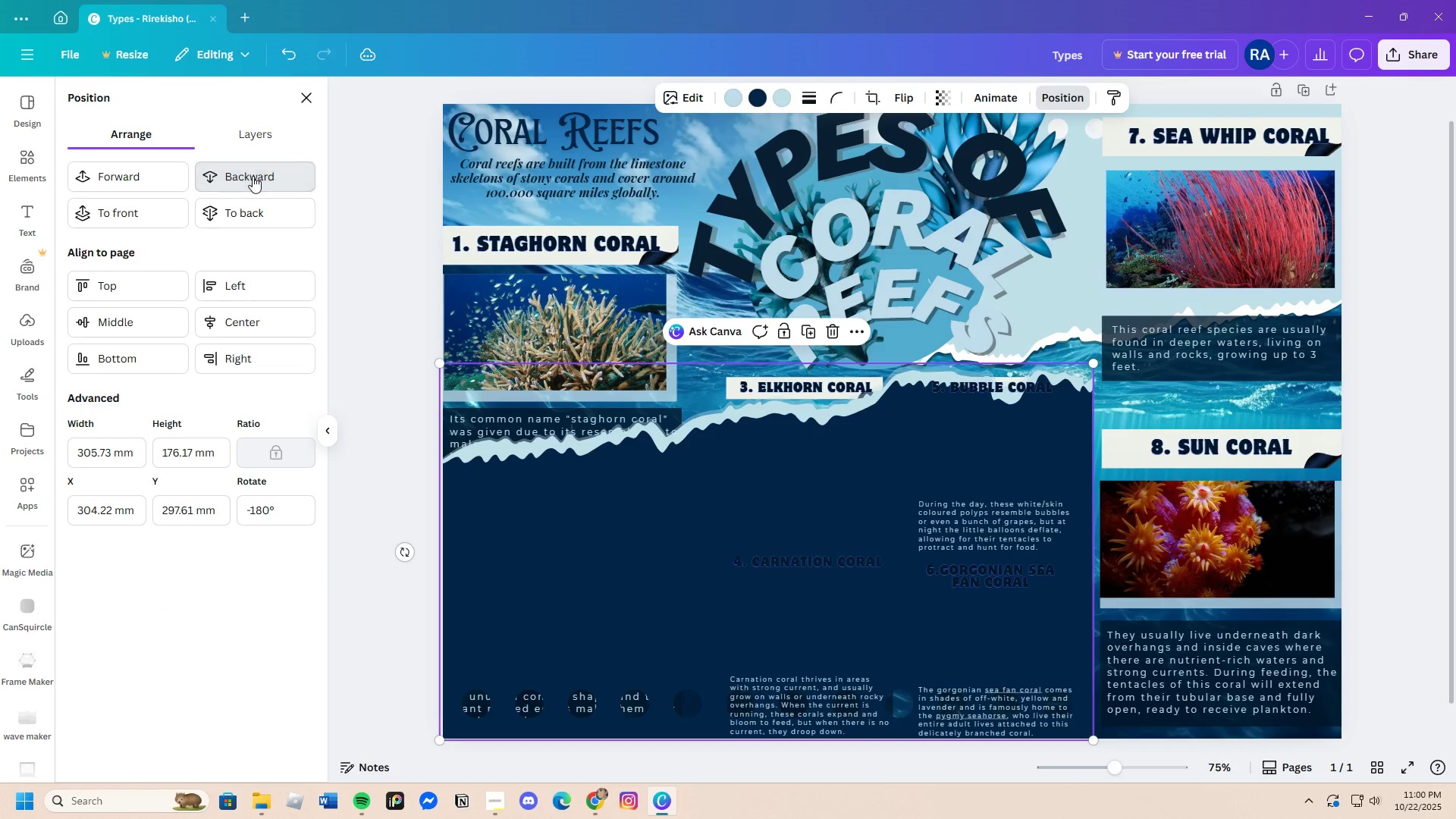 
triple_click([253, 176])
 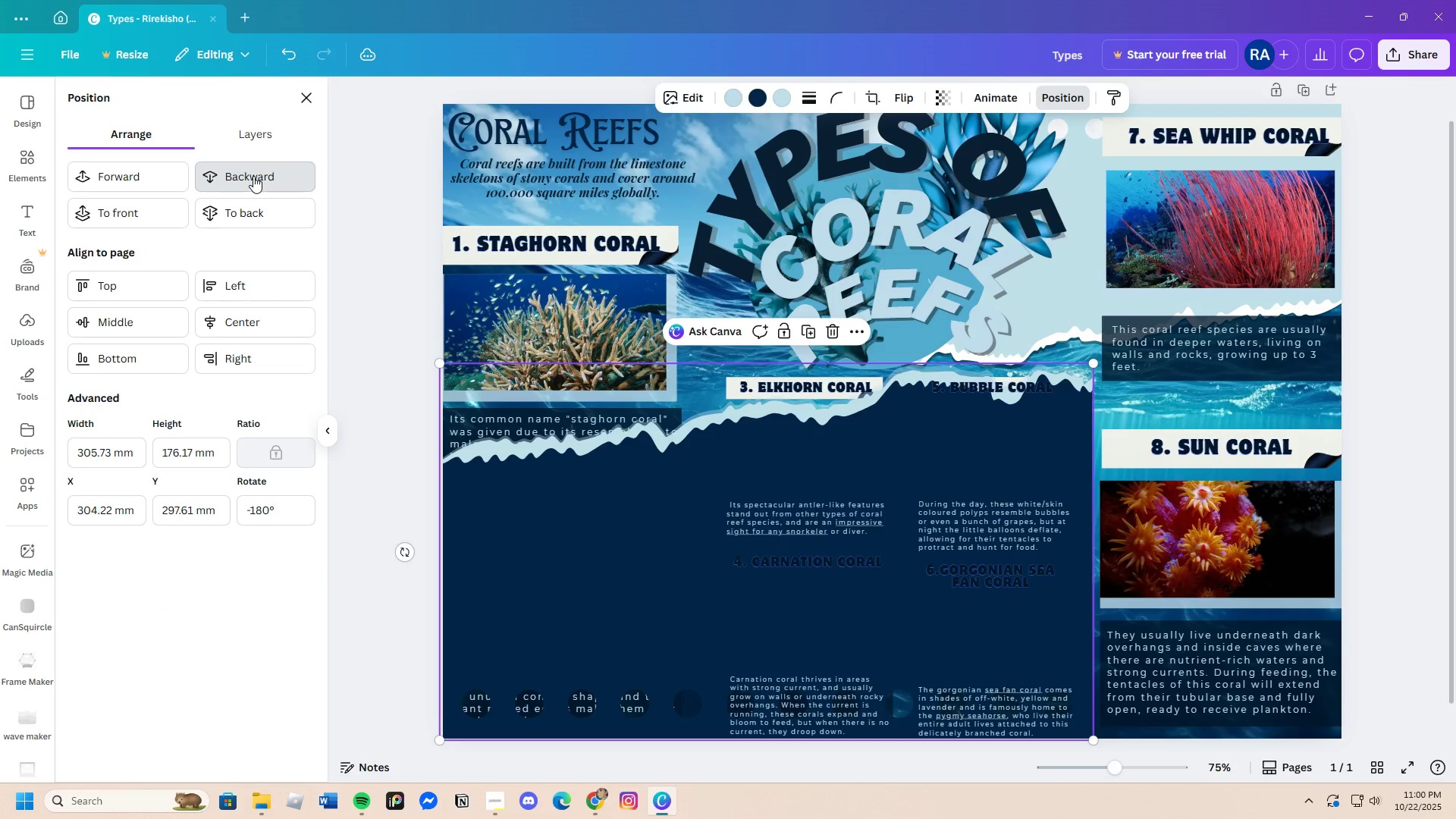 
triple_click([253, 176])
 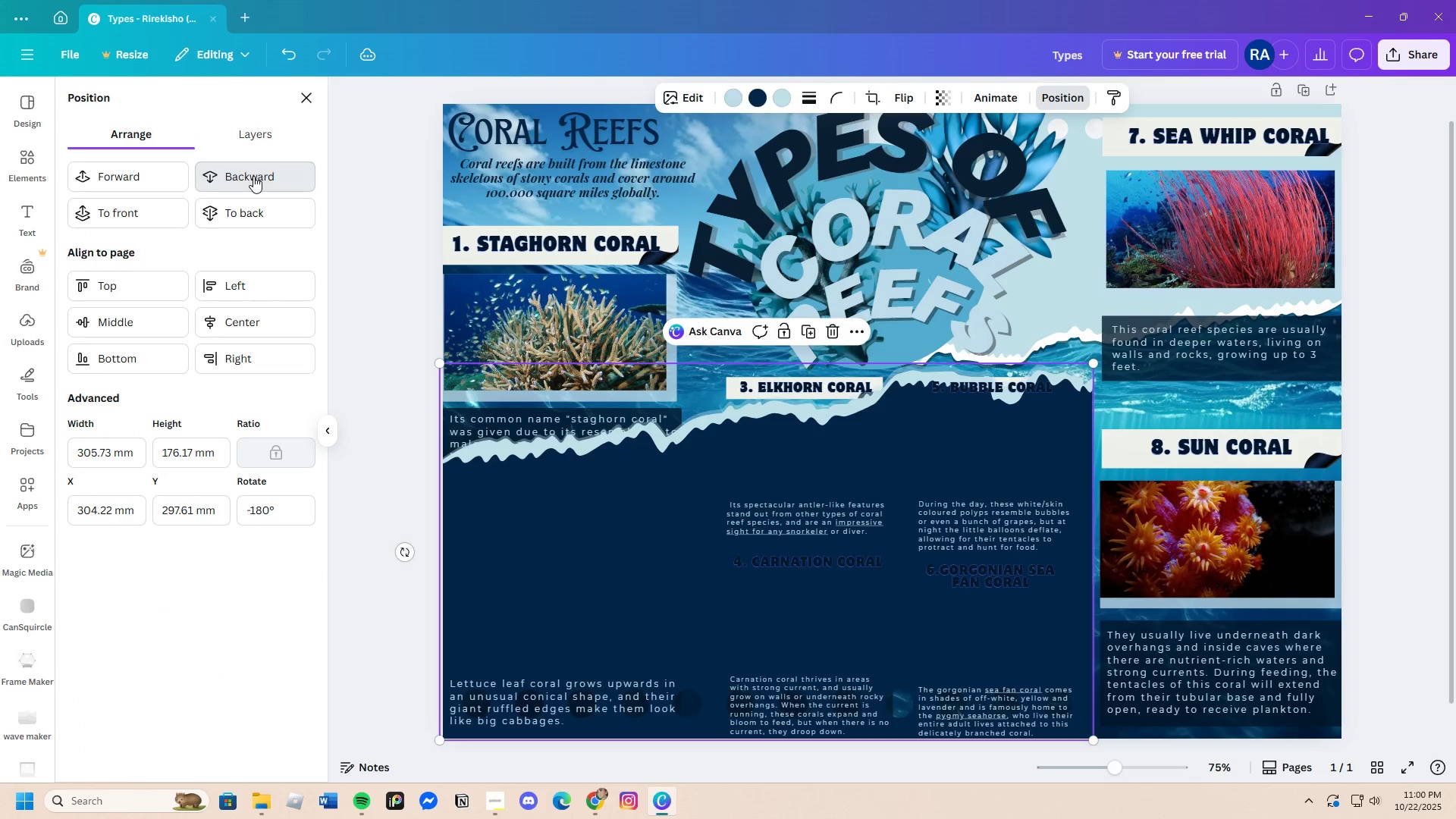 
triple_click([253, 176])
 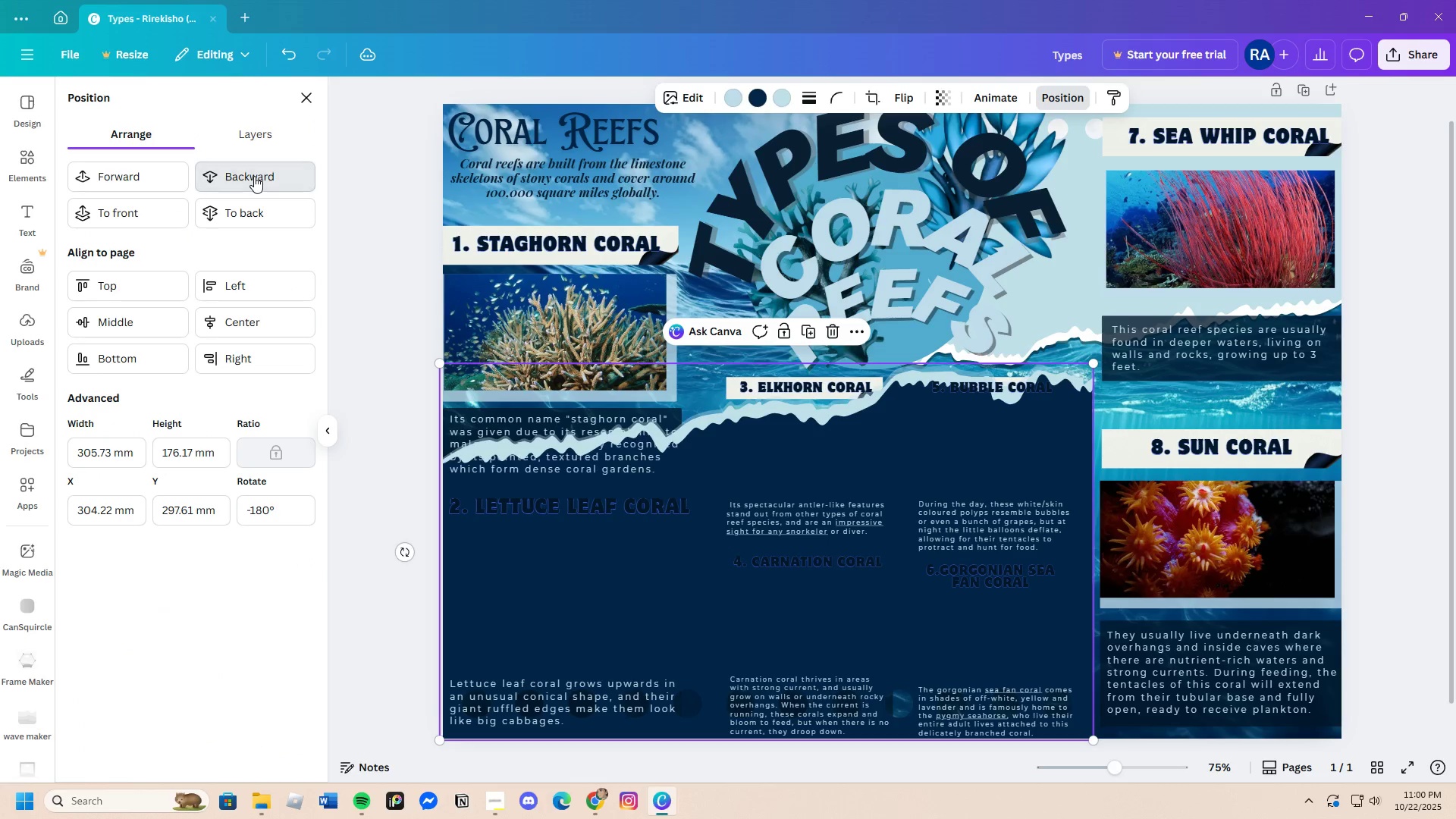 
triple_click([254, 176])
 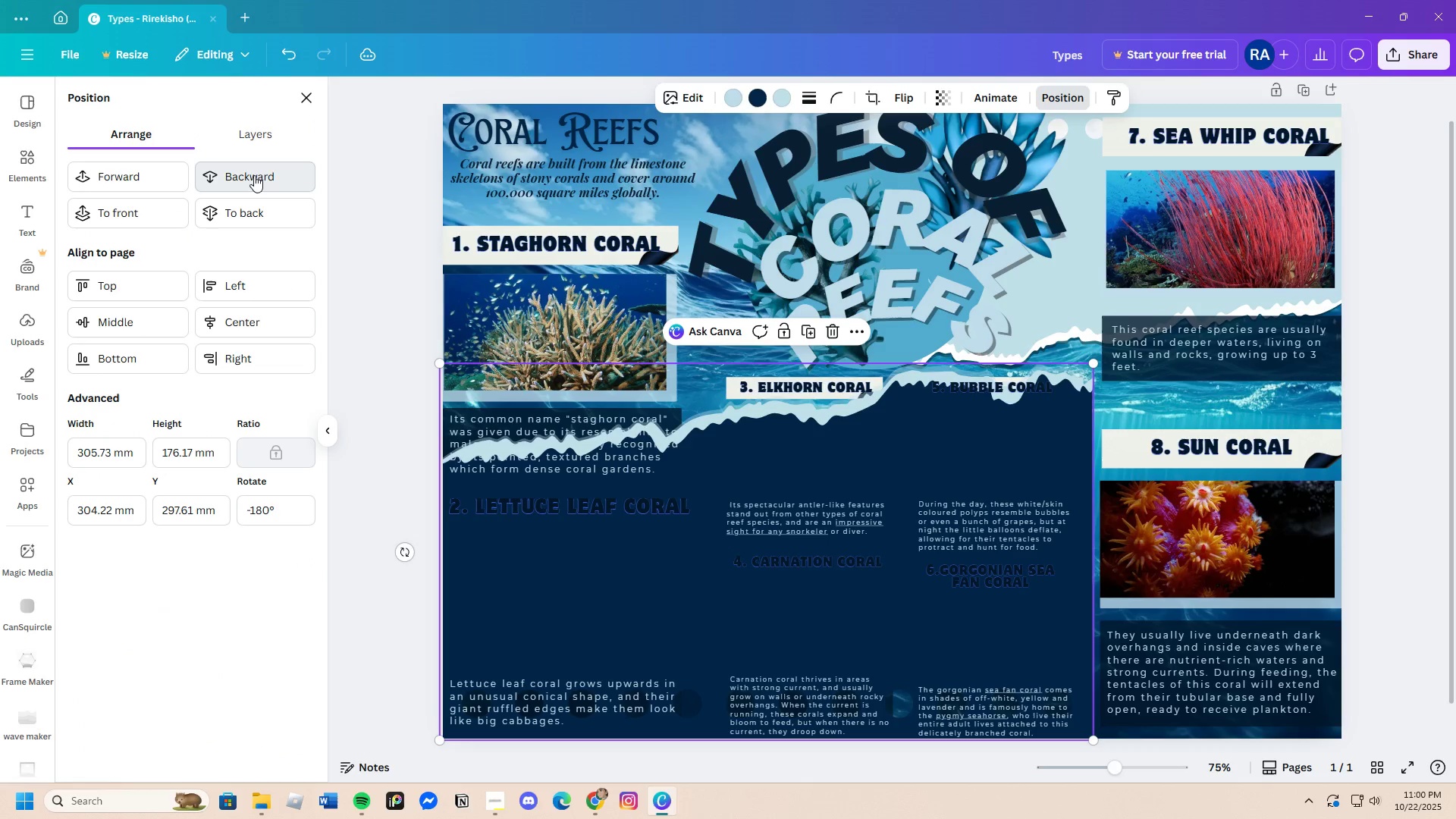 
triple_click([254, 175])
 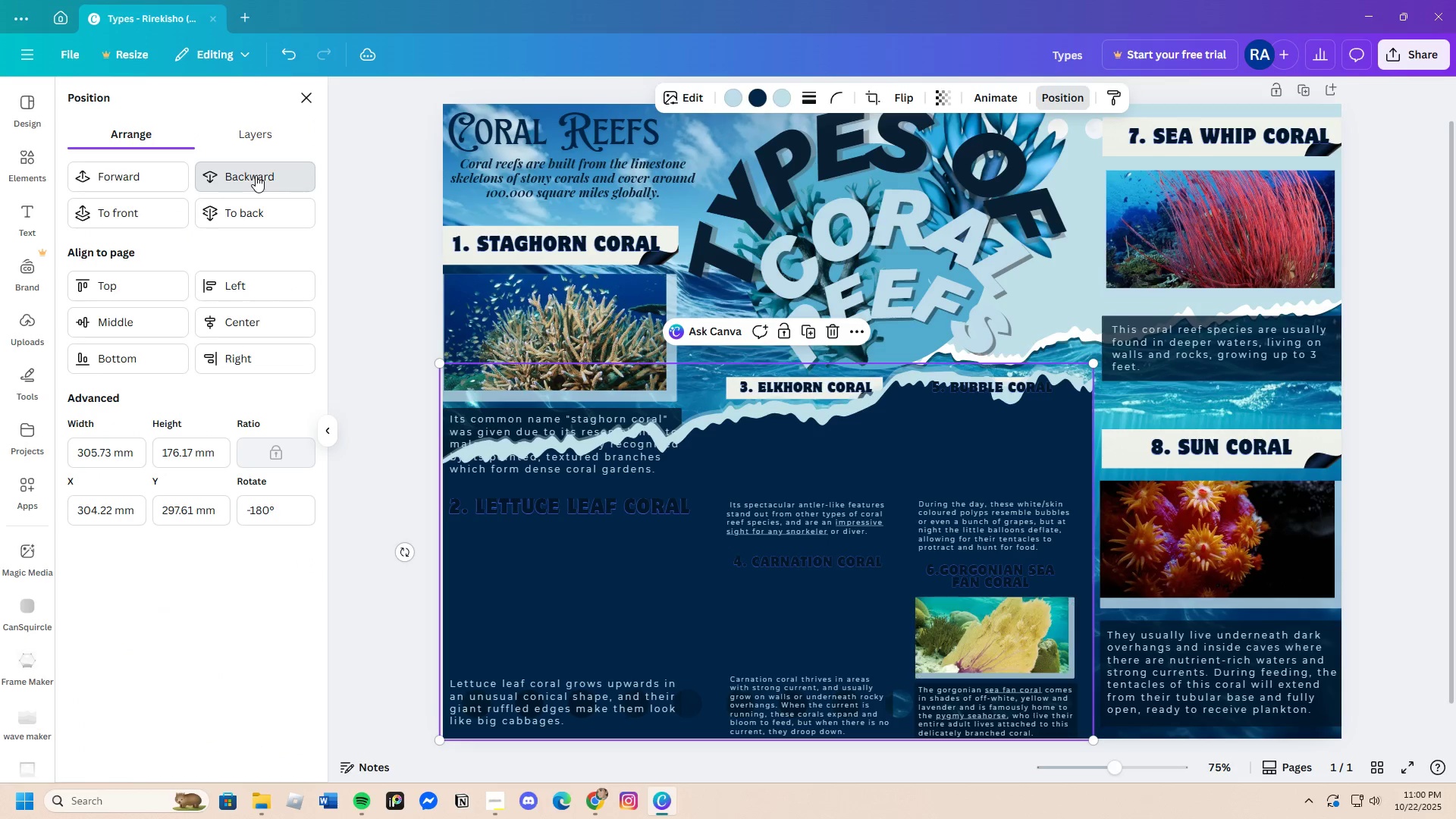 
triple_click([256, 175])
 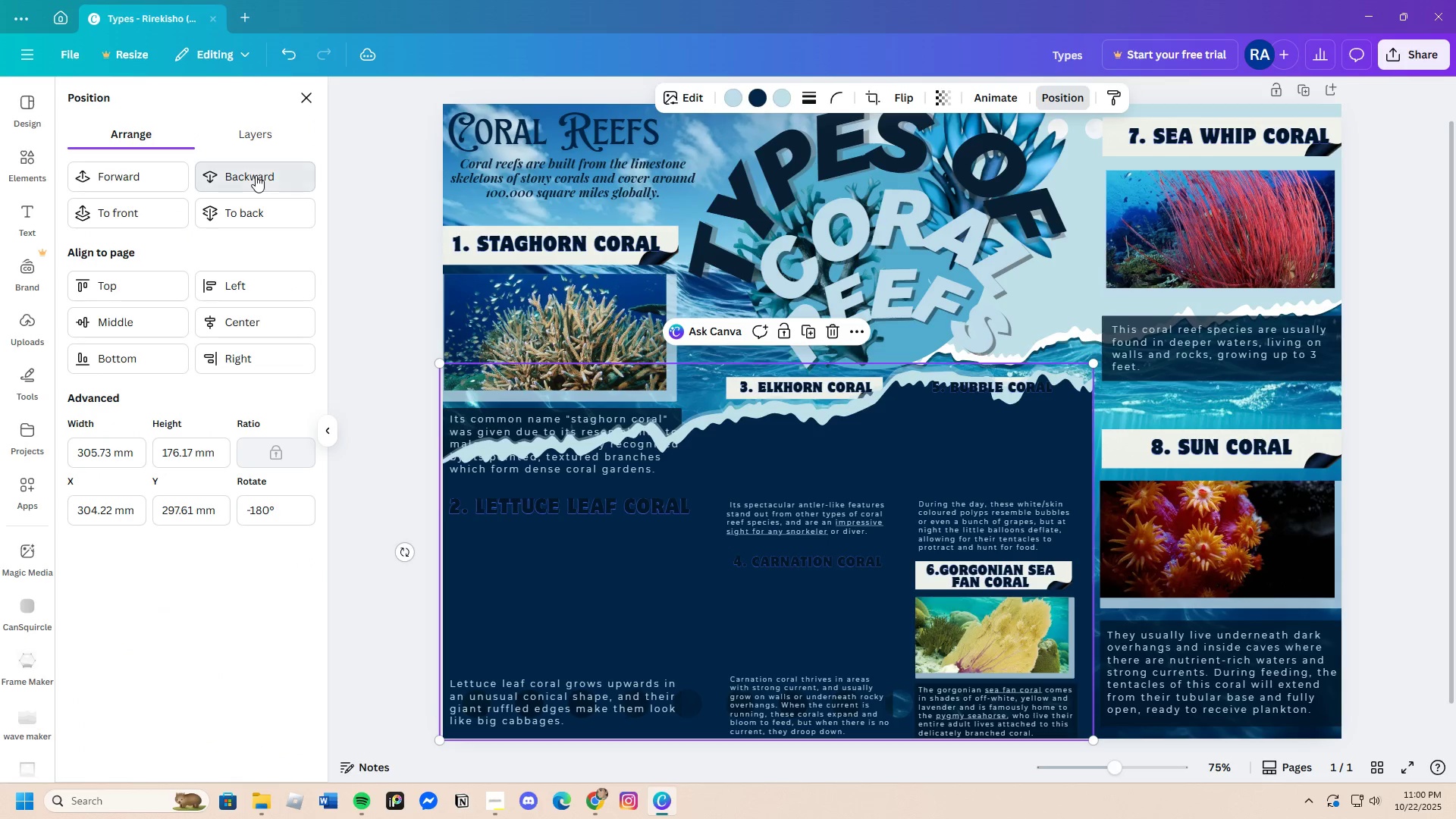 
triple_click([256, 175])
 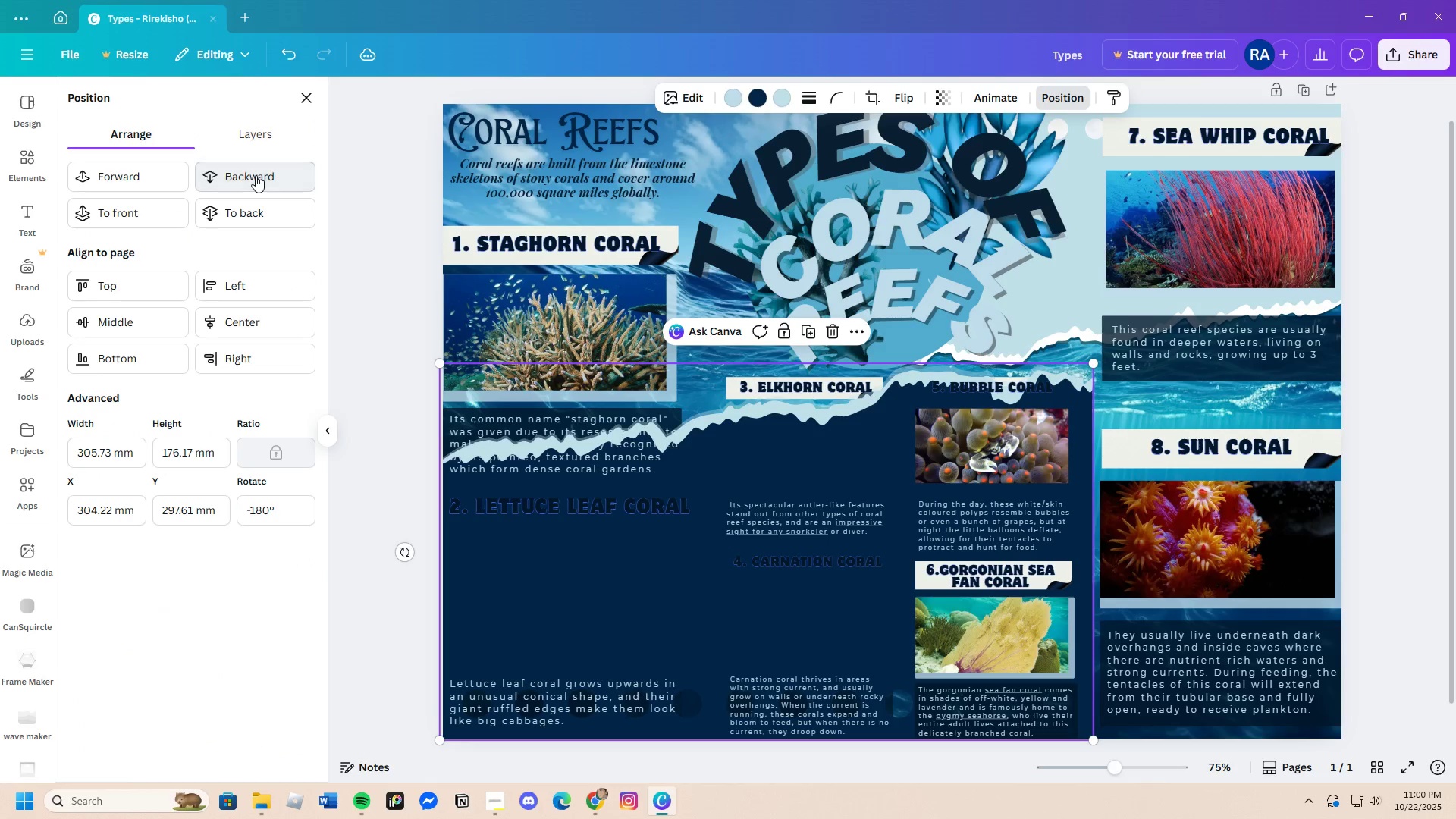 
triple_click([256, 175])
 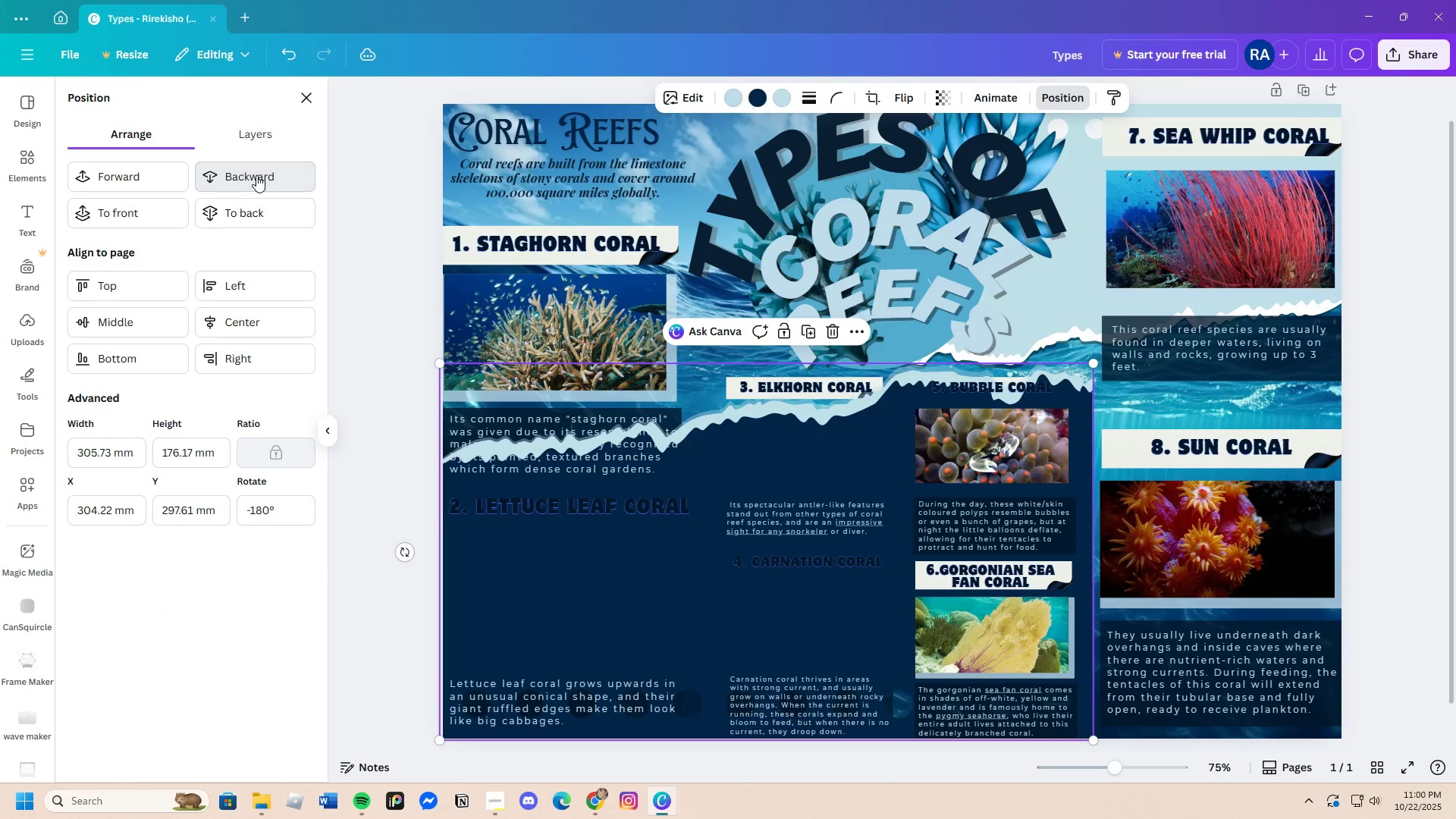 
triple_click([256, 175])
 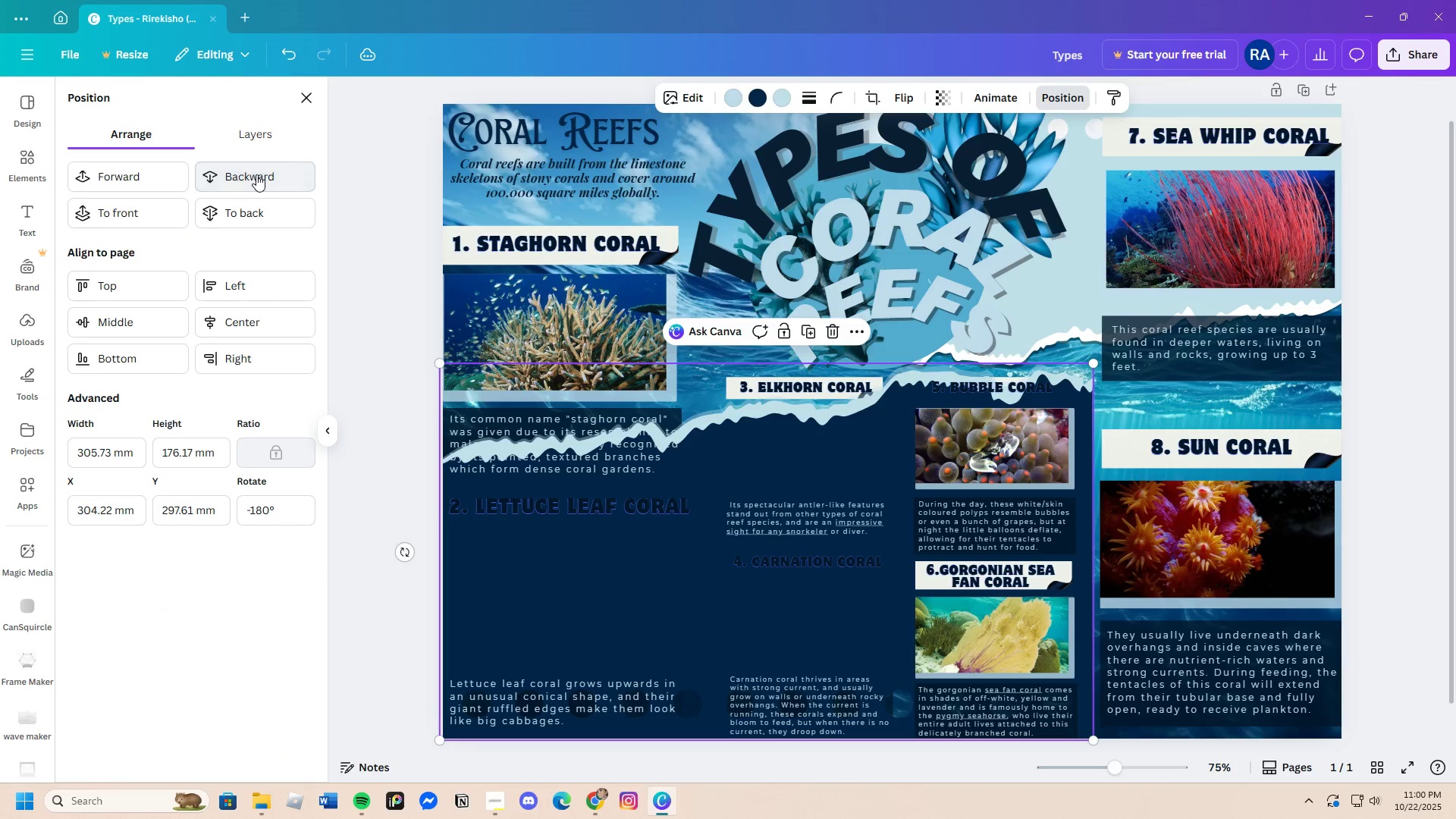 
triple_click([256, 174])
 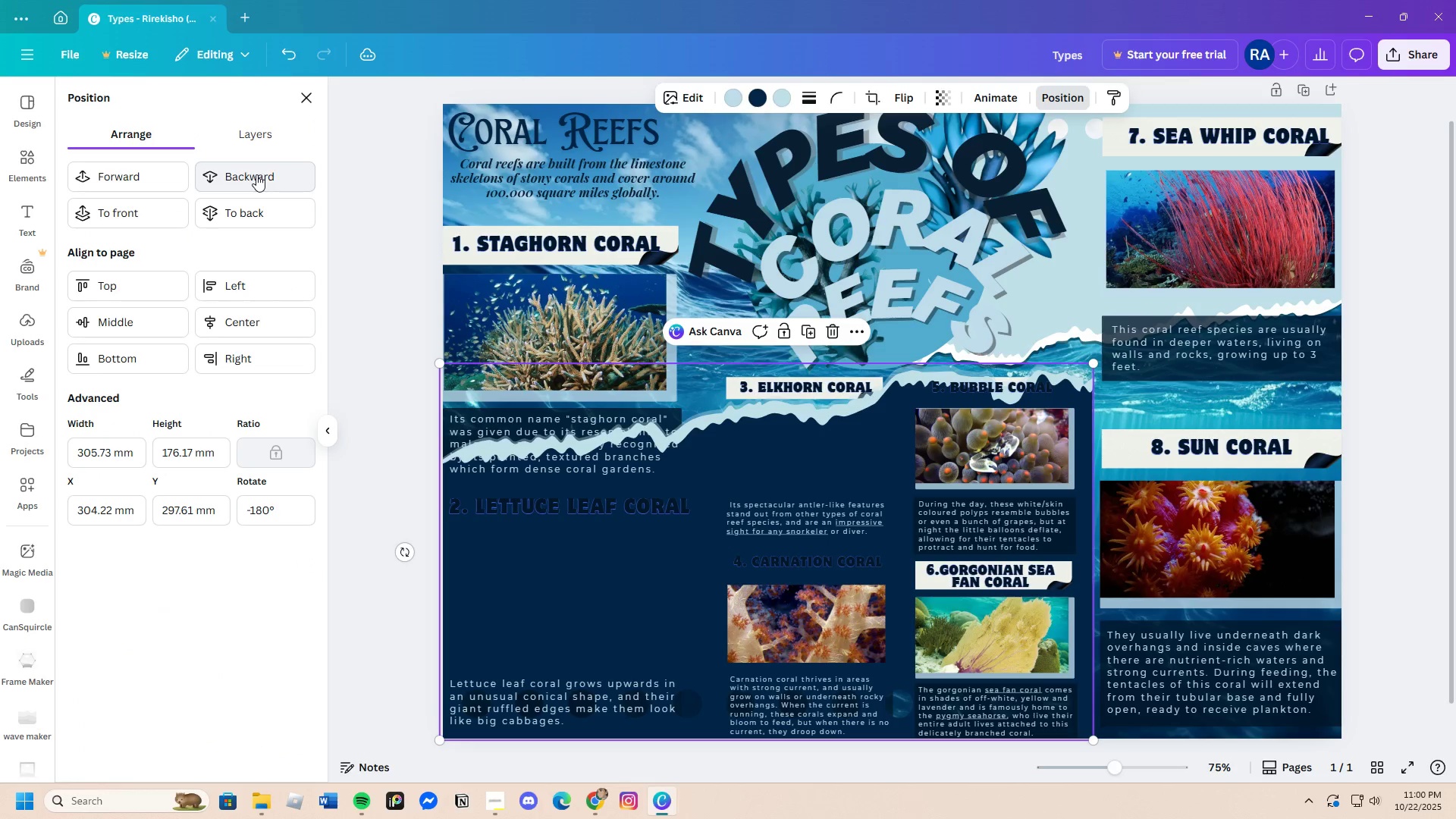 
triple_click([256, 174])
 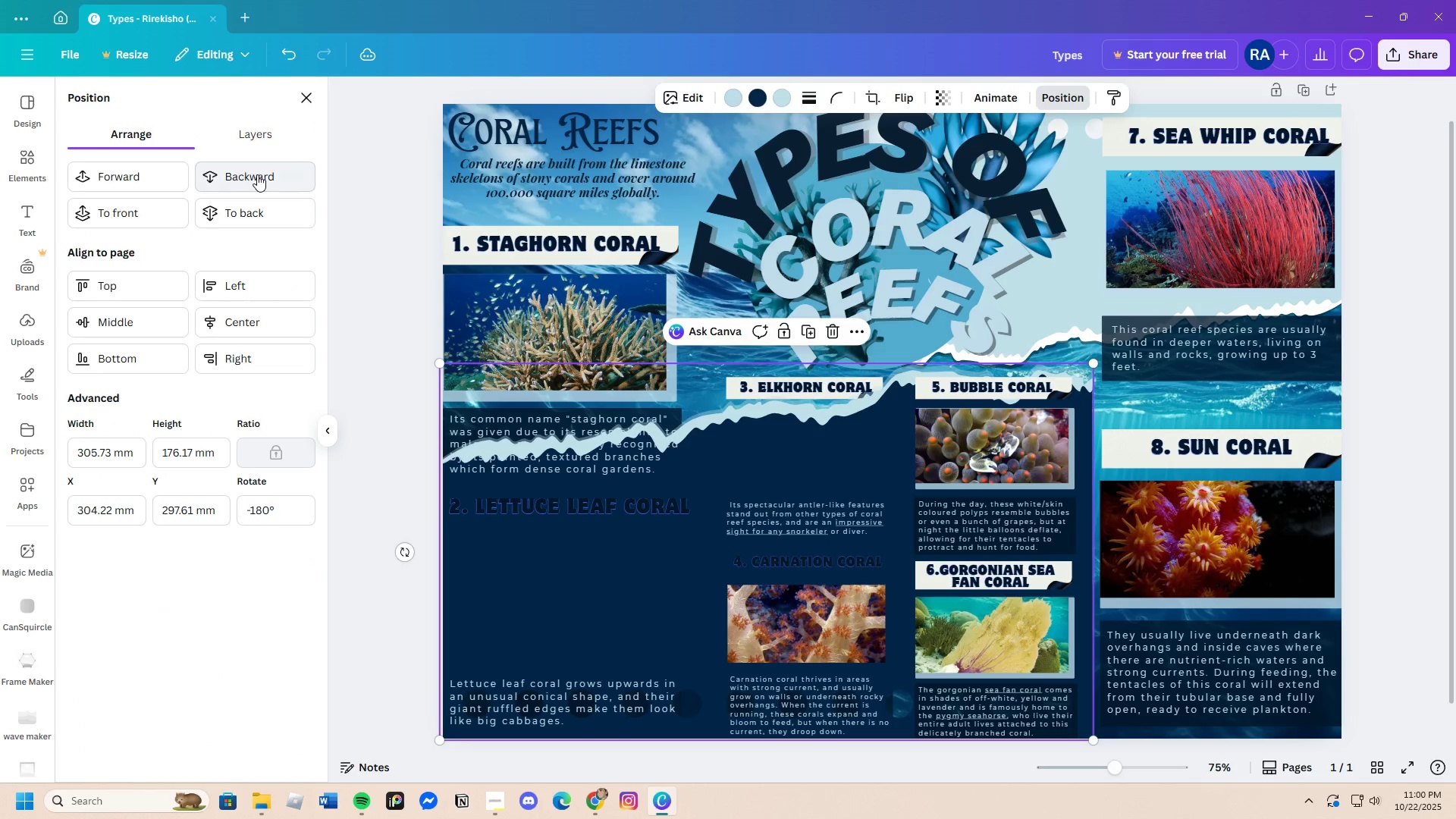 
triple_click([257, 174])
 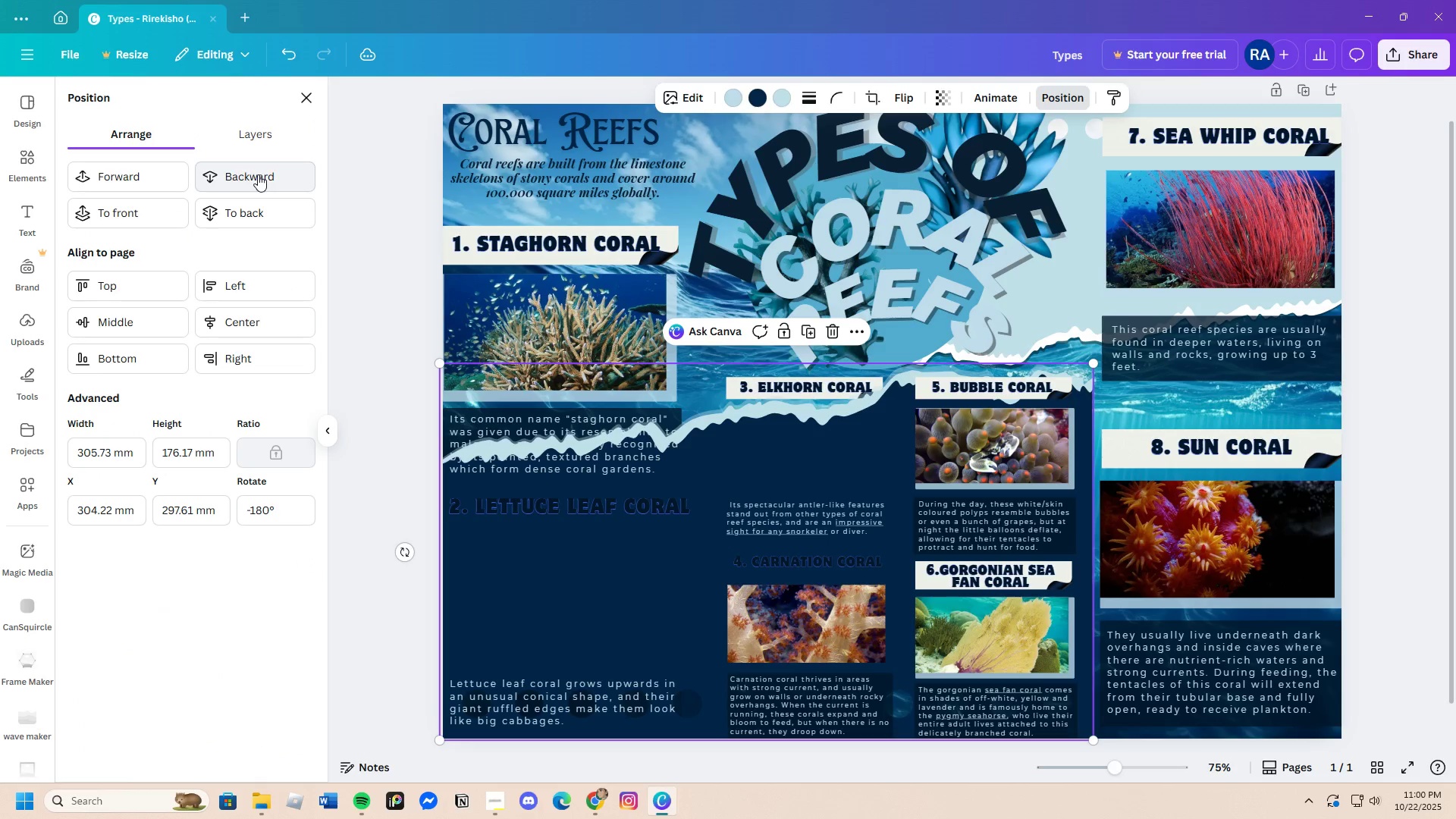 
triple_click([258, 174])
 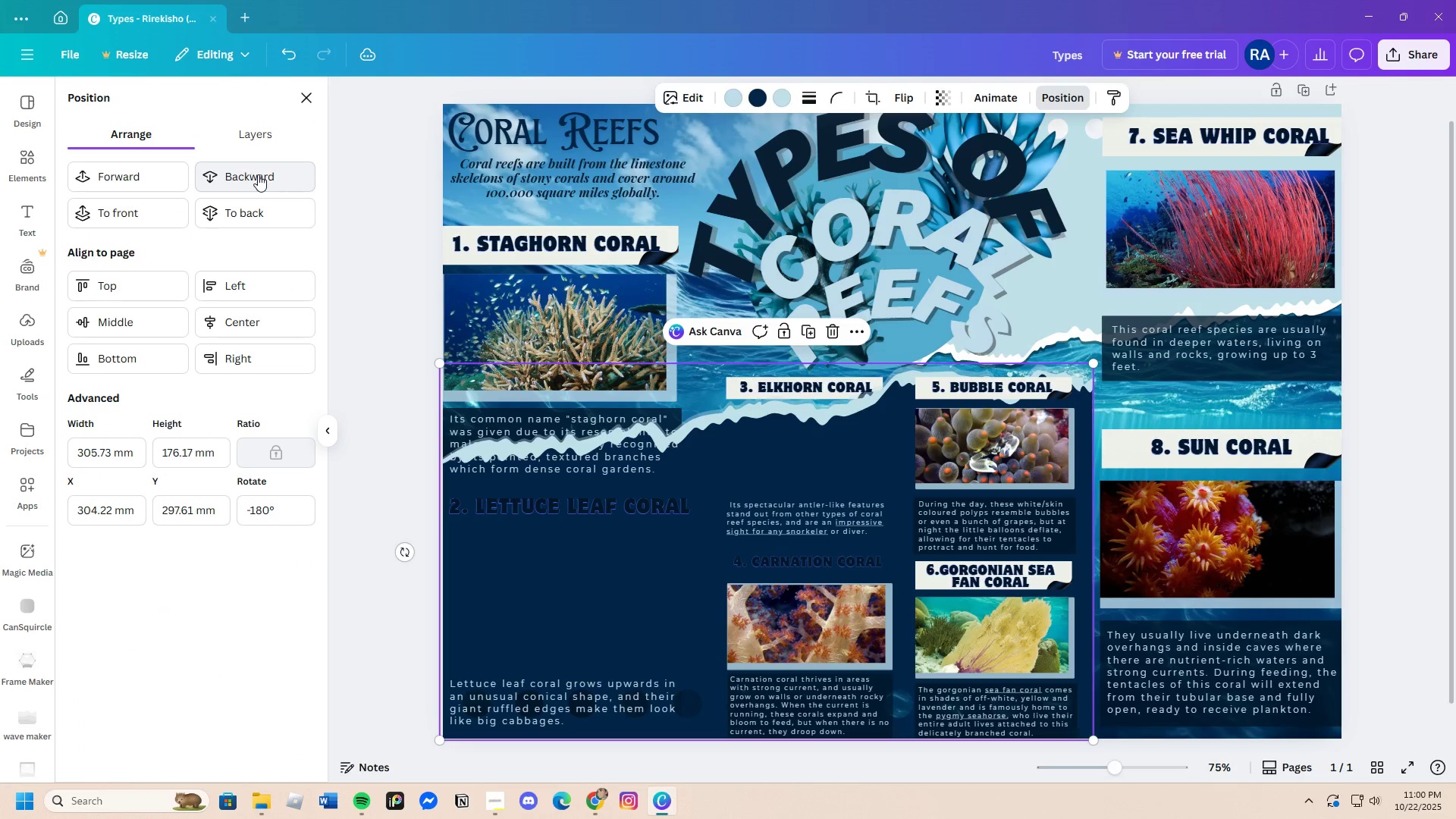 
triple_click([258, 174])
 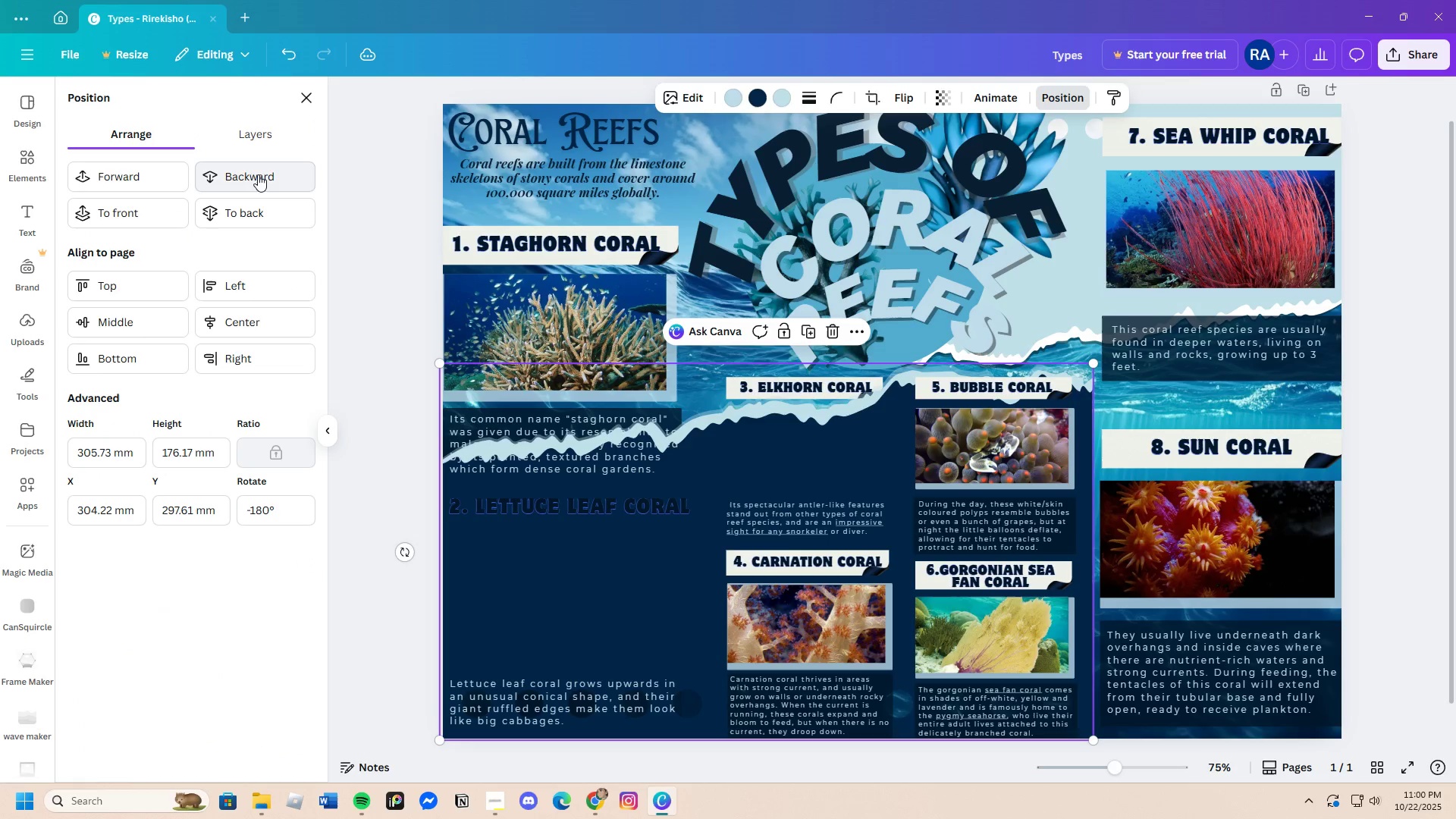 
triple_click([258, 174])
 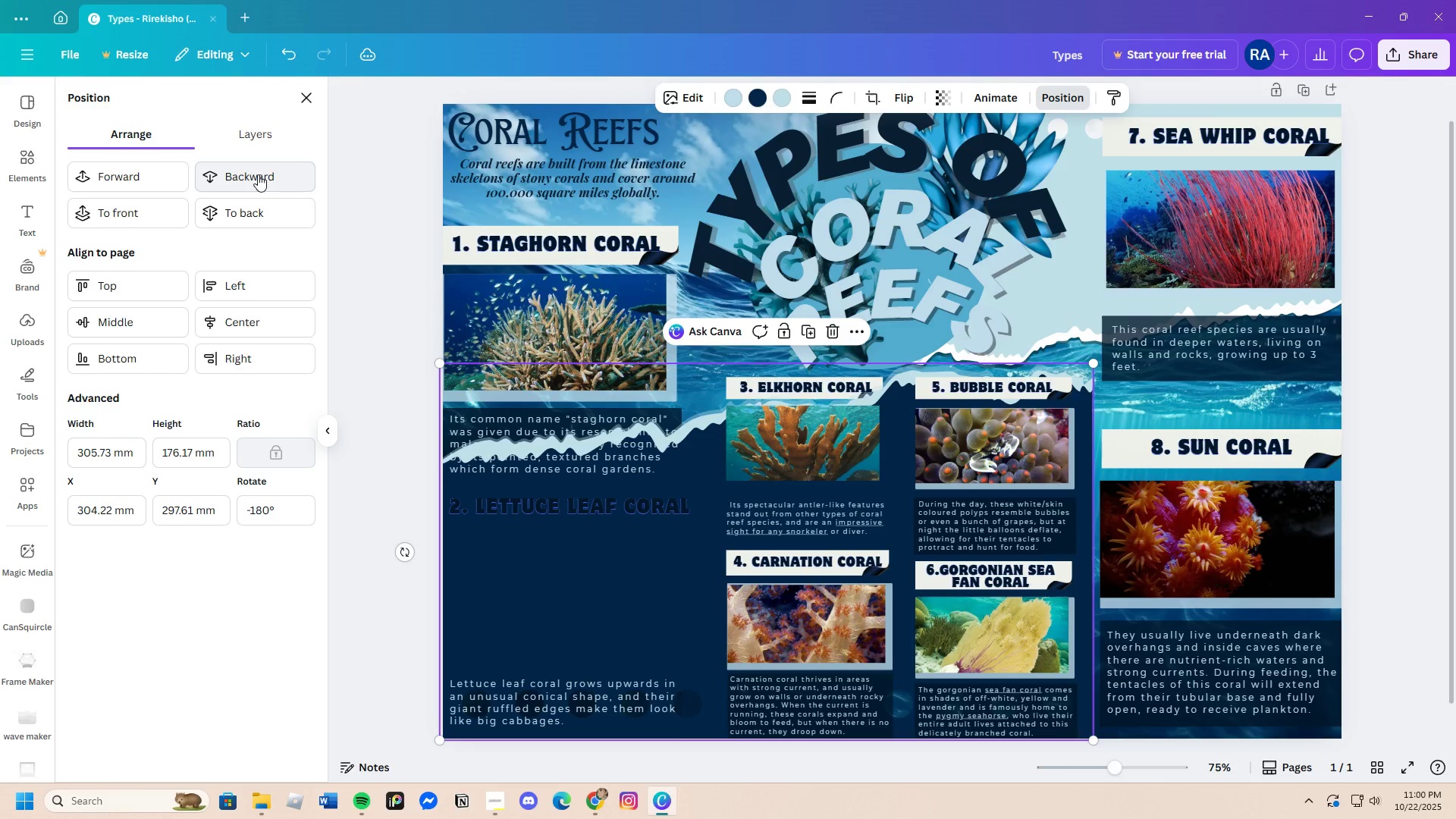 
triple_click([258, 174])
 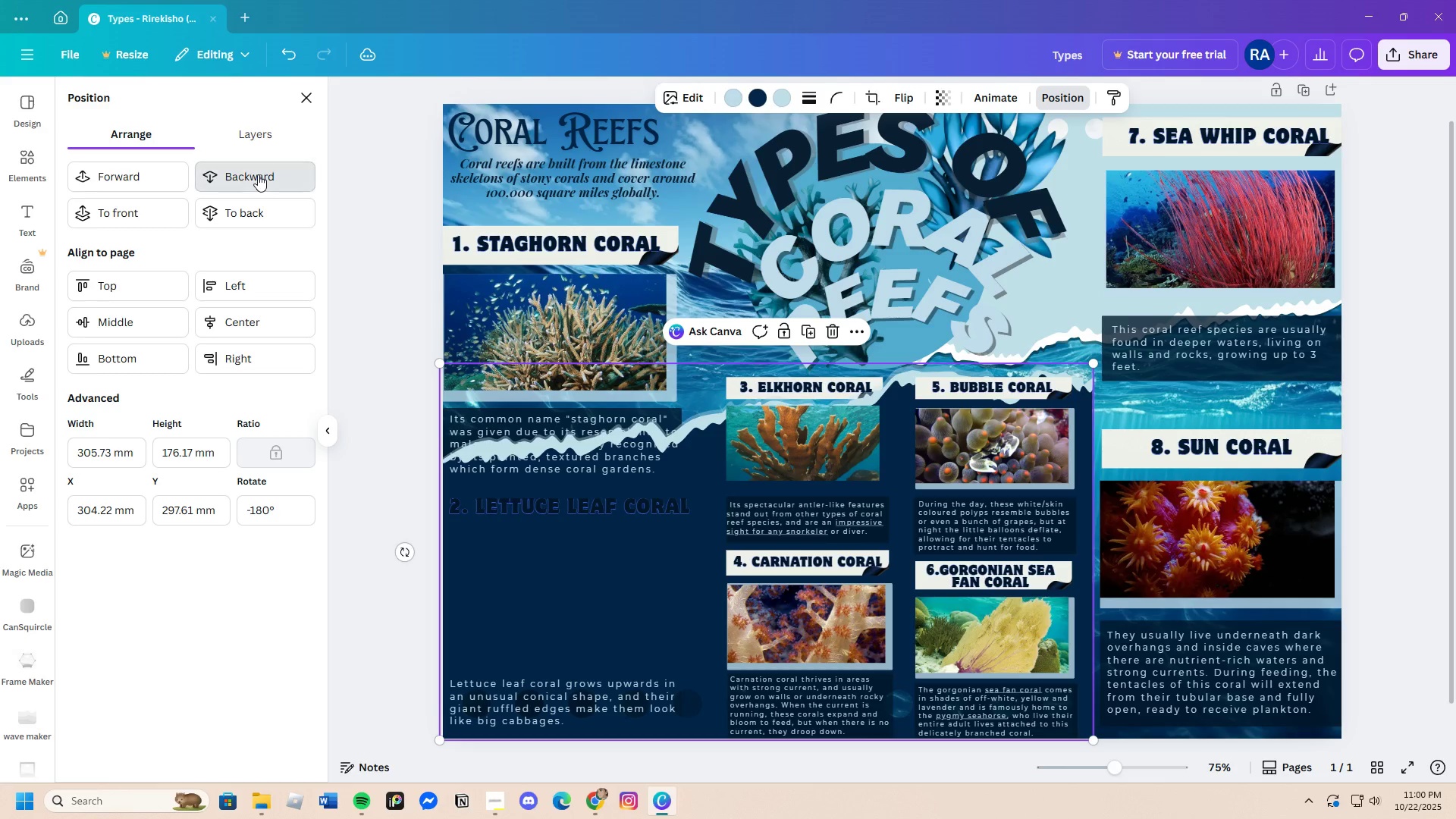 
triple_click([258, 174])
 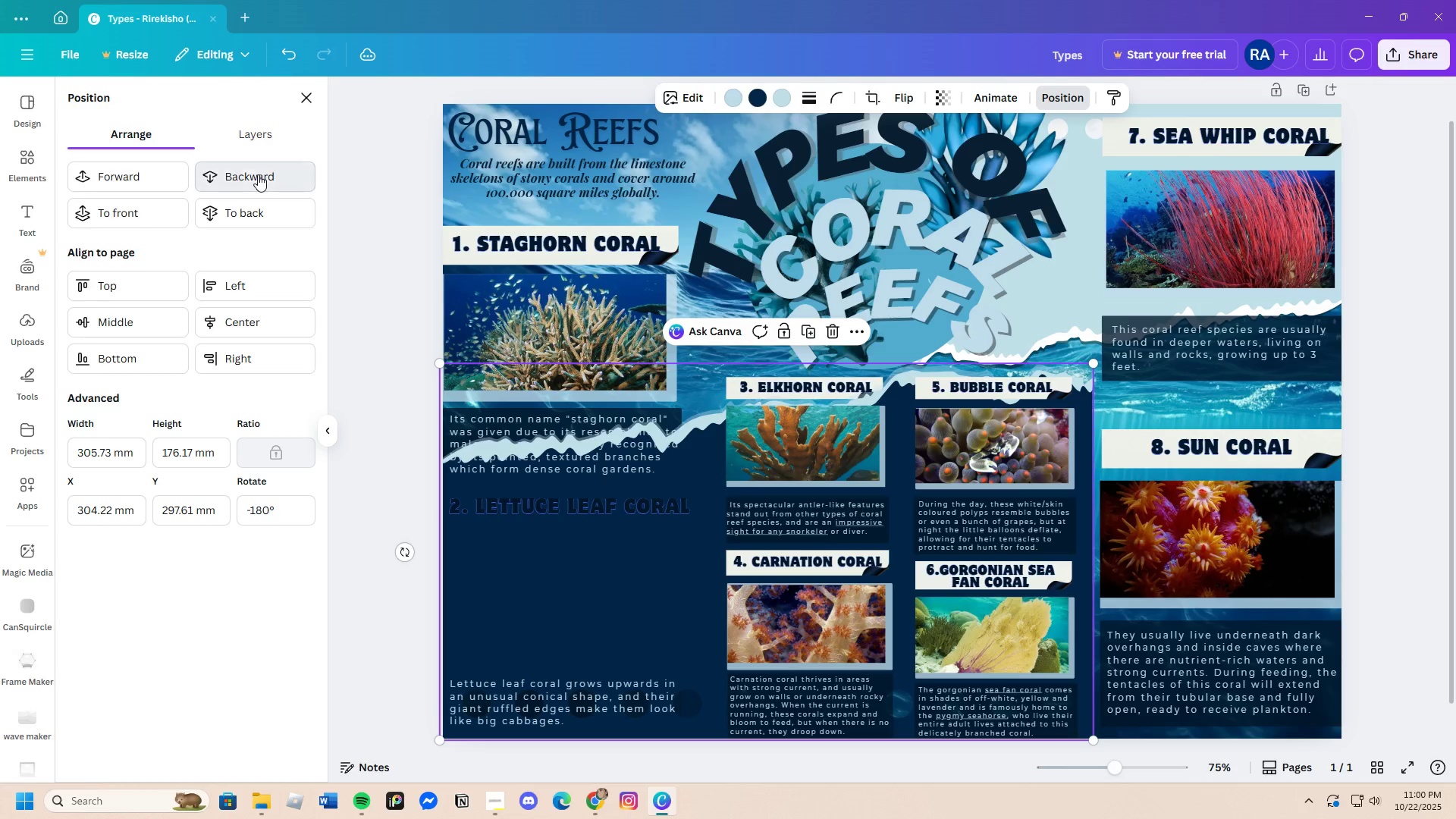 
triple_click([258, 174])
 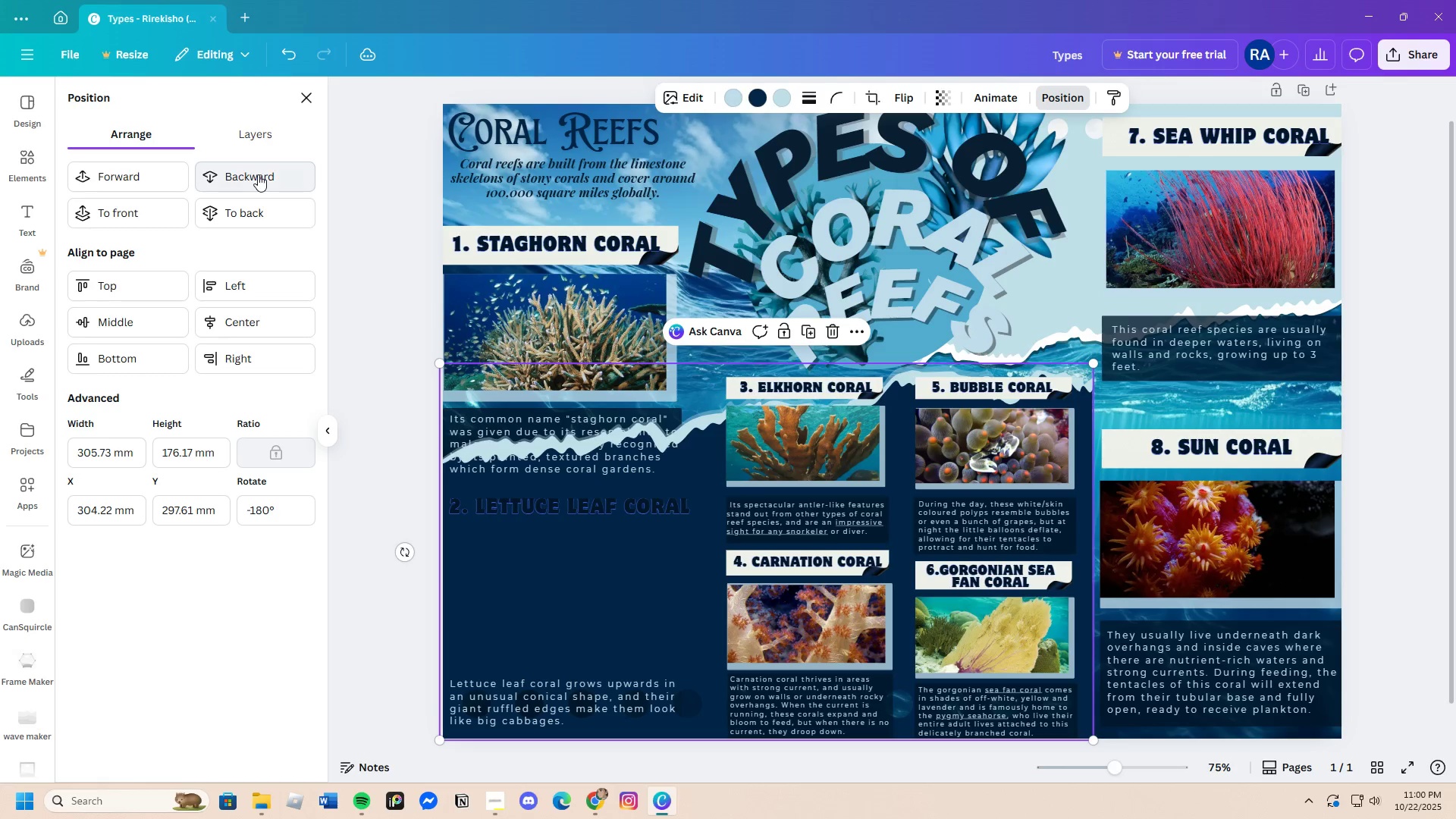 
triple_click([258, 174])
 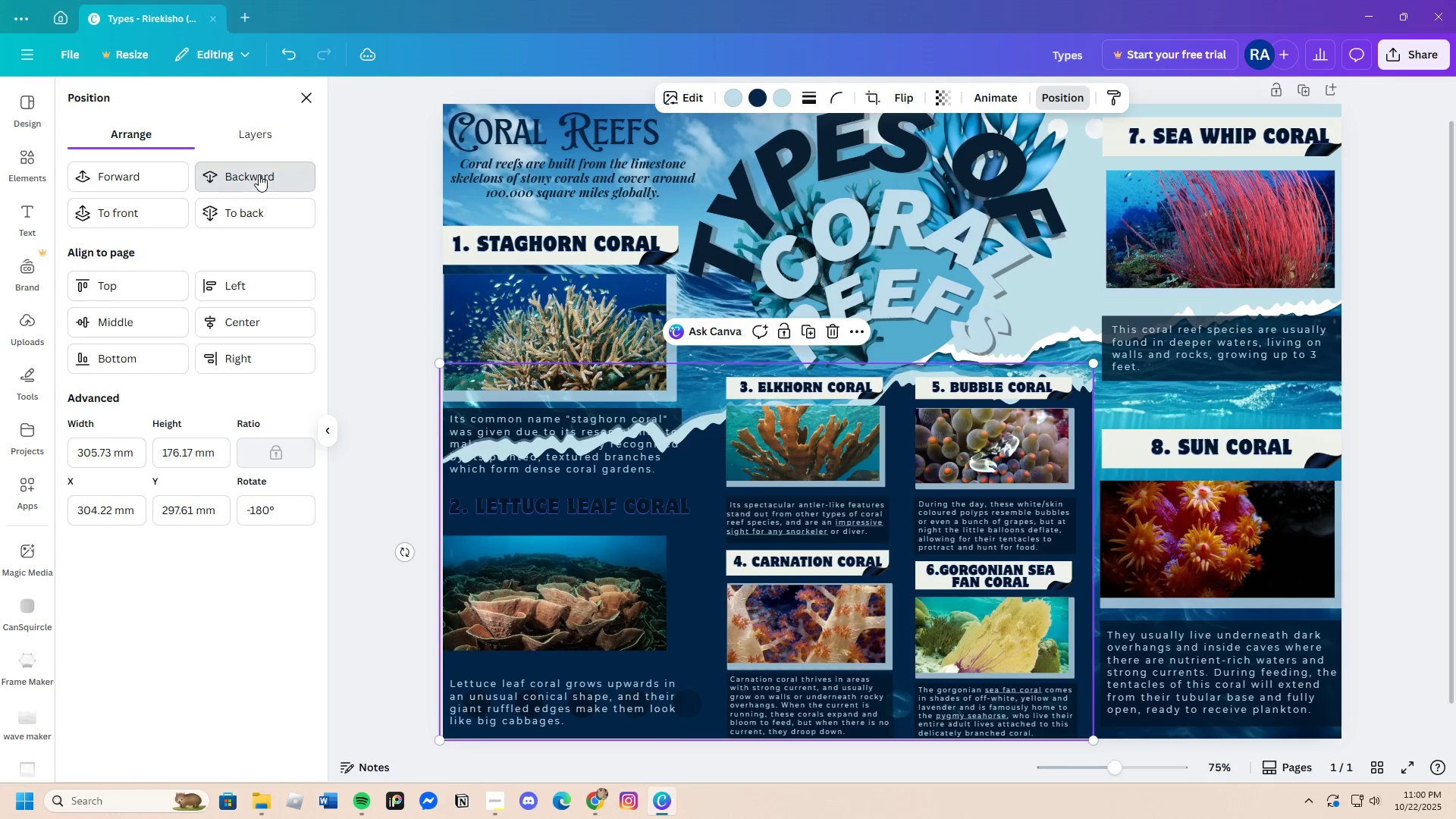 
triple_click([259, 174])
 